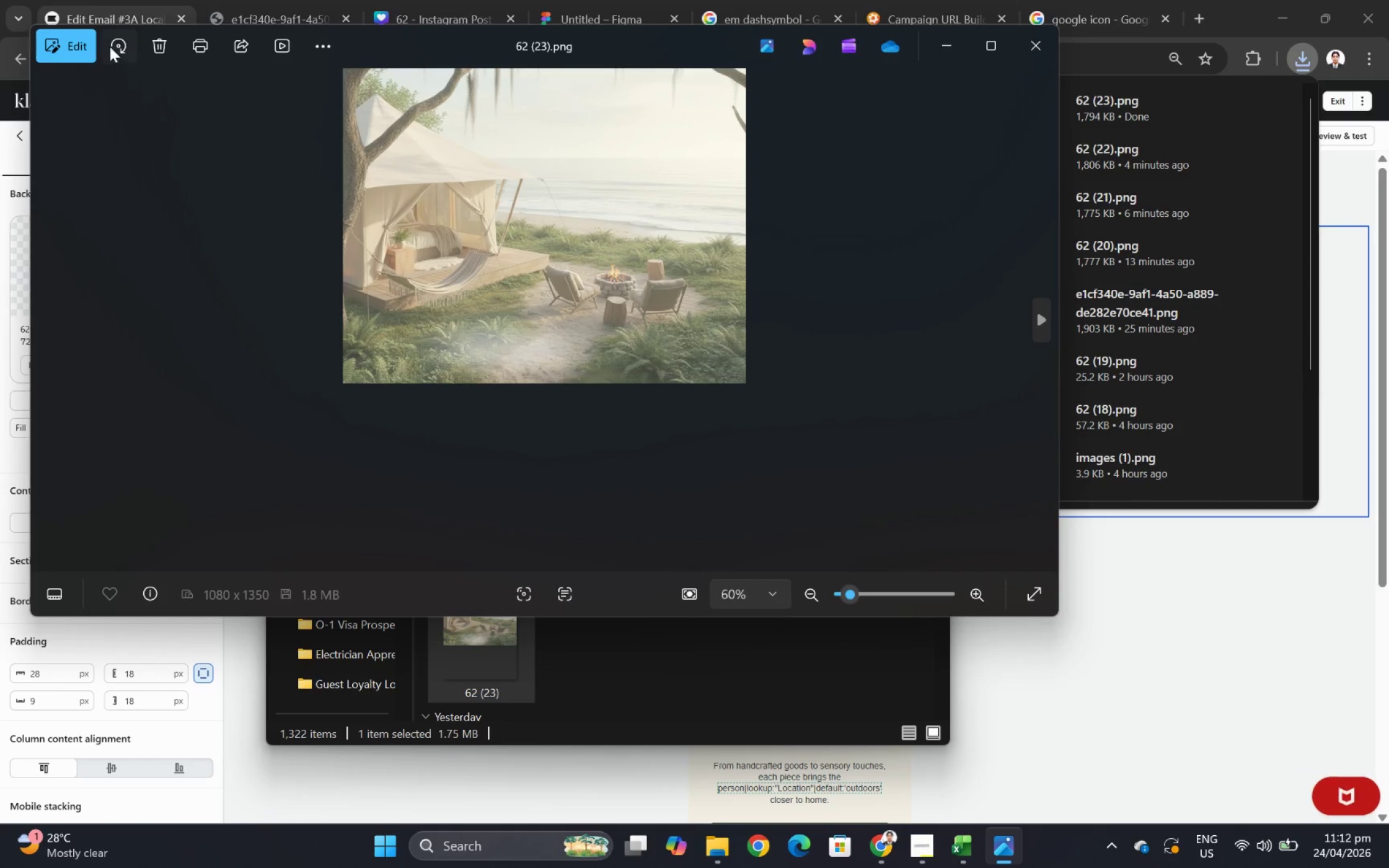 
left_click([69, 44])
 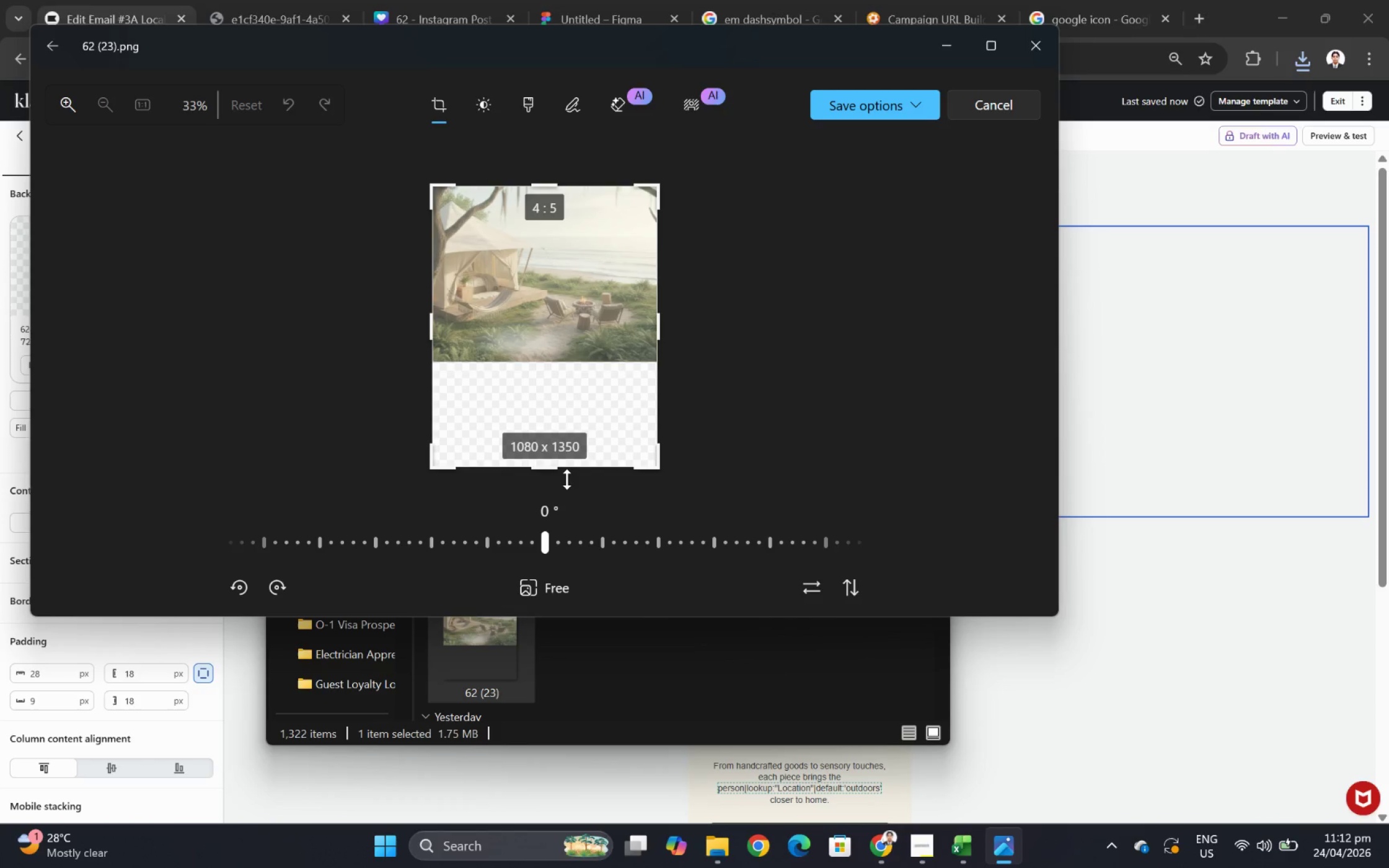 
left_click_drag(start_coordinate=[567, 471], to_coordinate=[626, 366])
 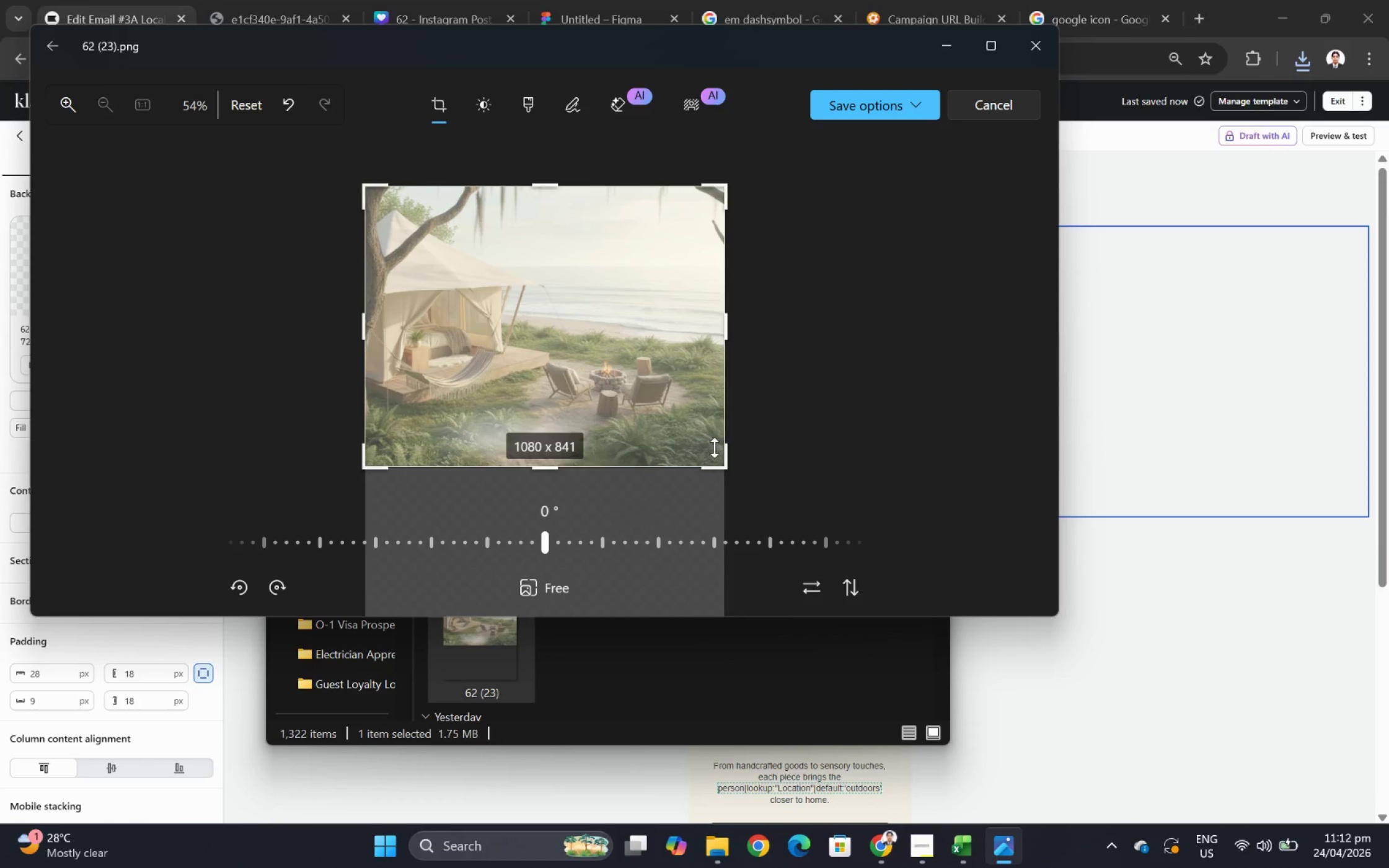 
left_click([920, 111])
 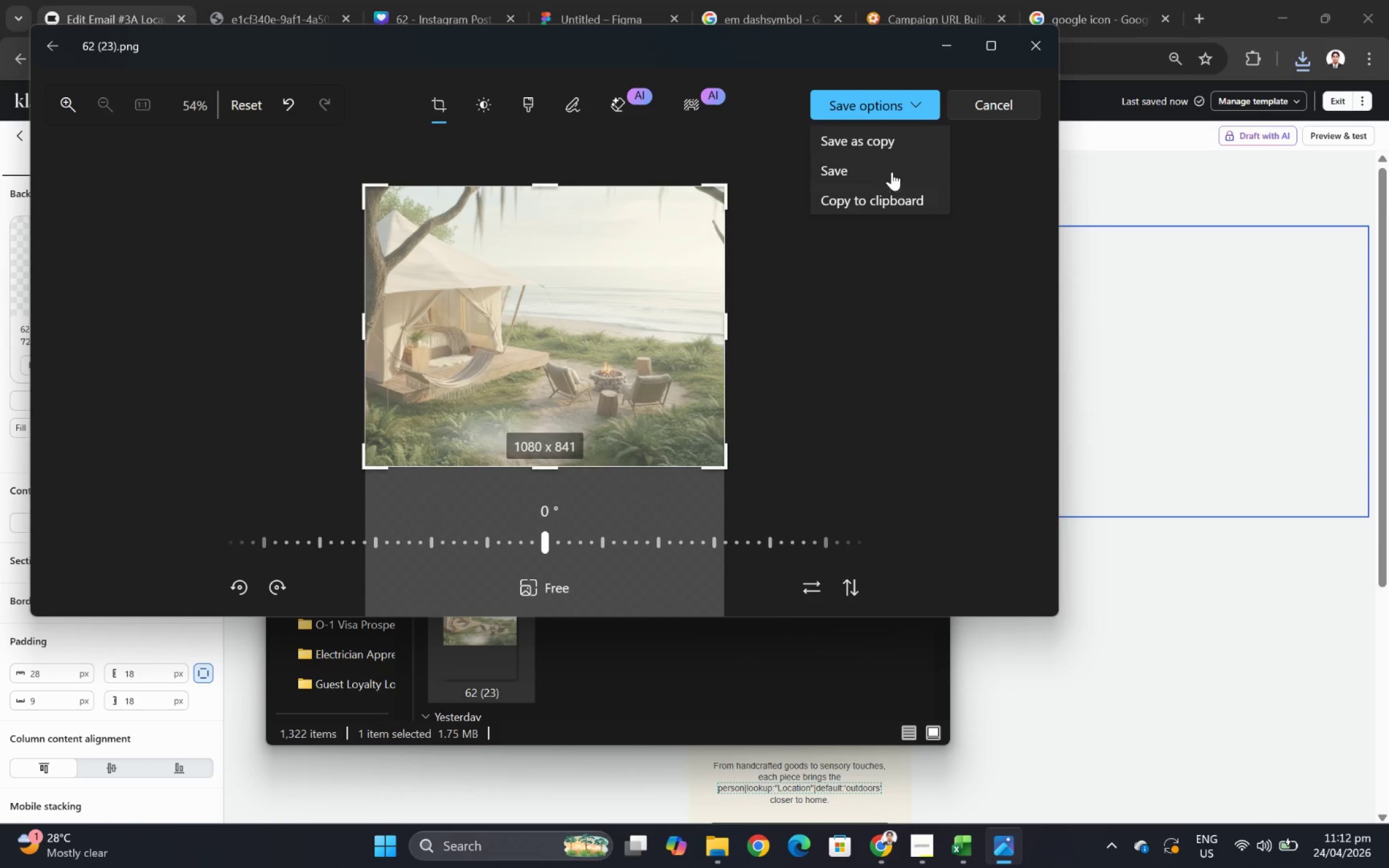 
left_click([890, 171])
 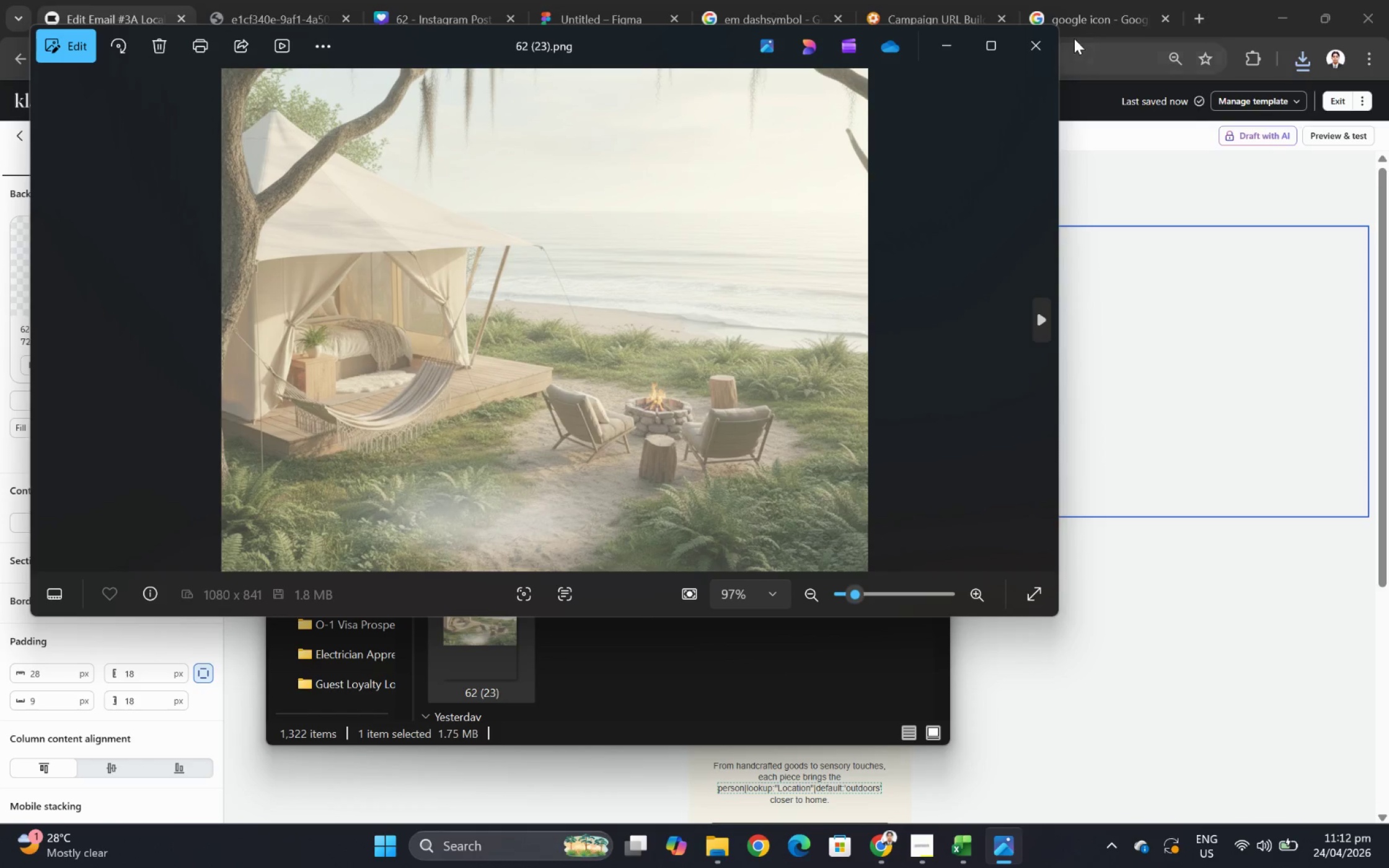 
left_click([1051, 46])
 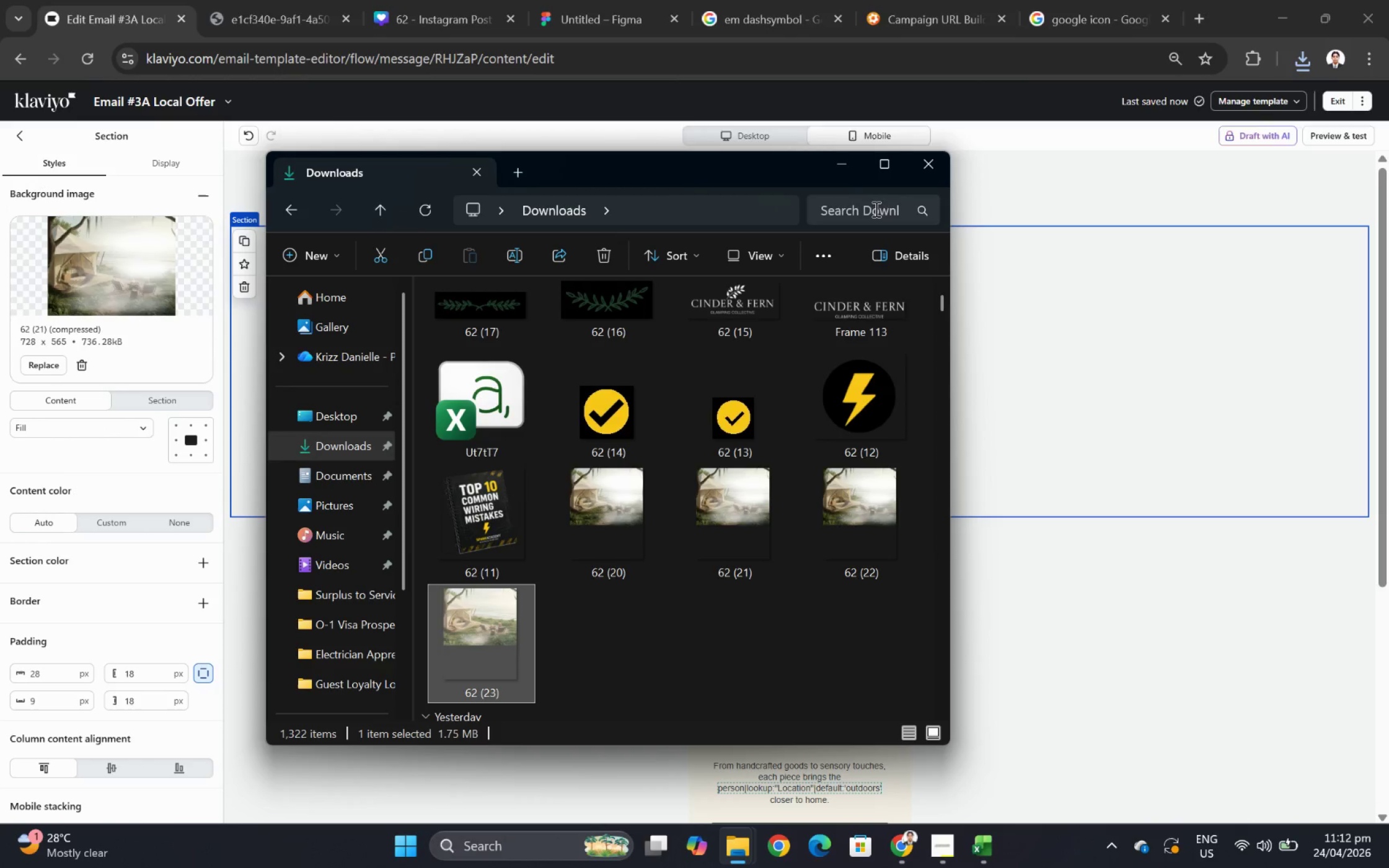 
left_click([839, 177])
 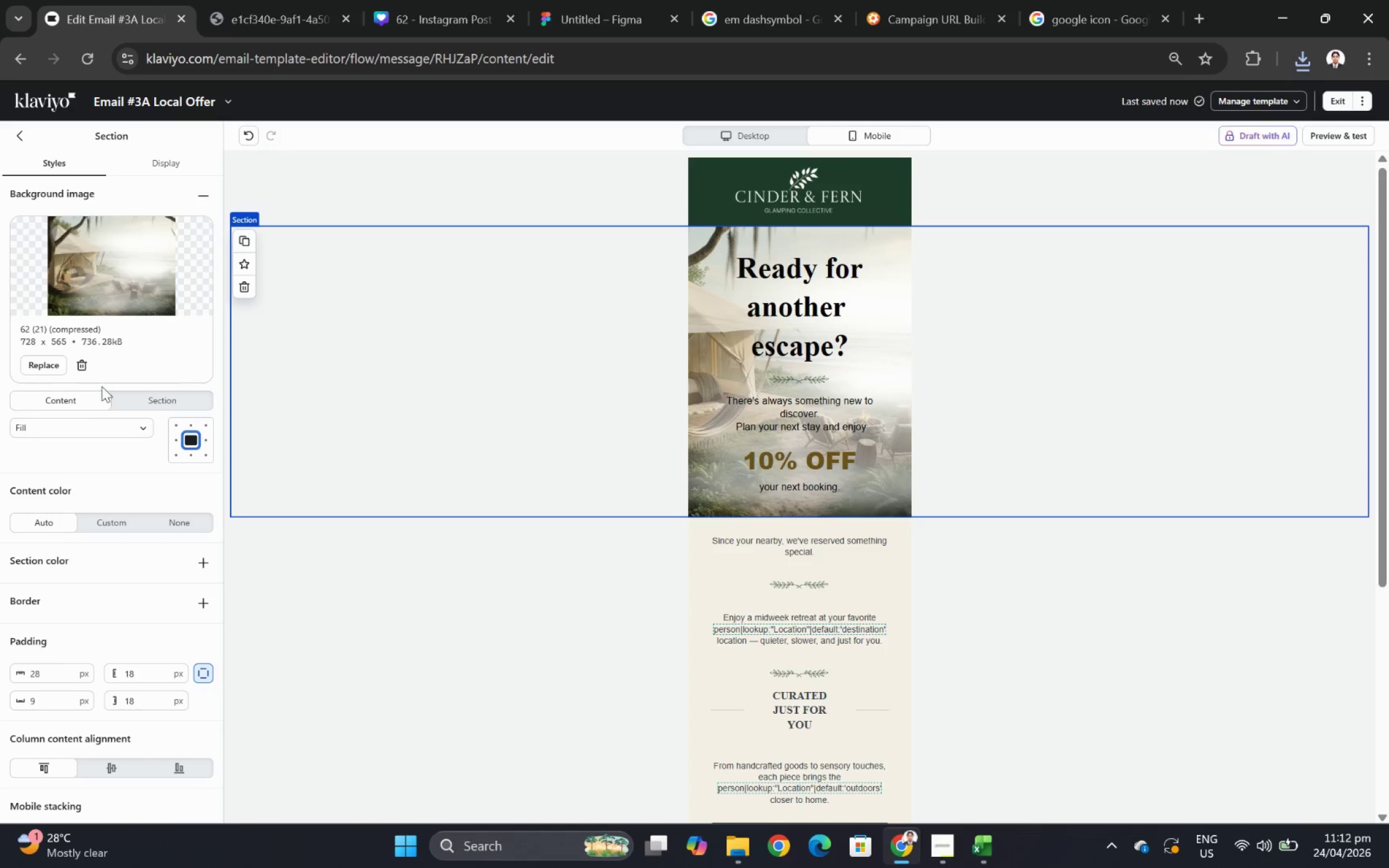 
left_click([54, 361])
 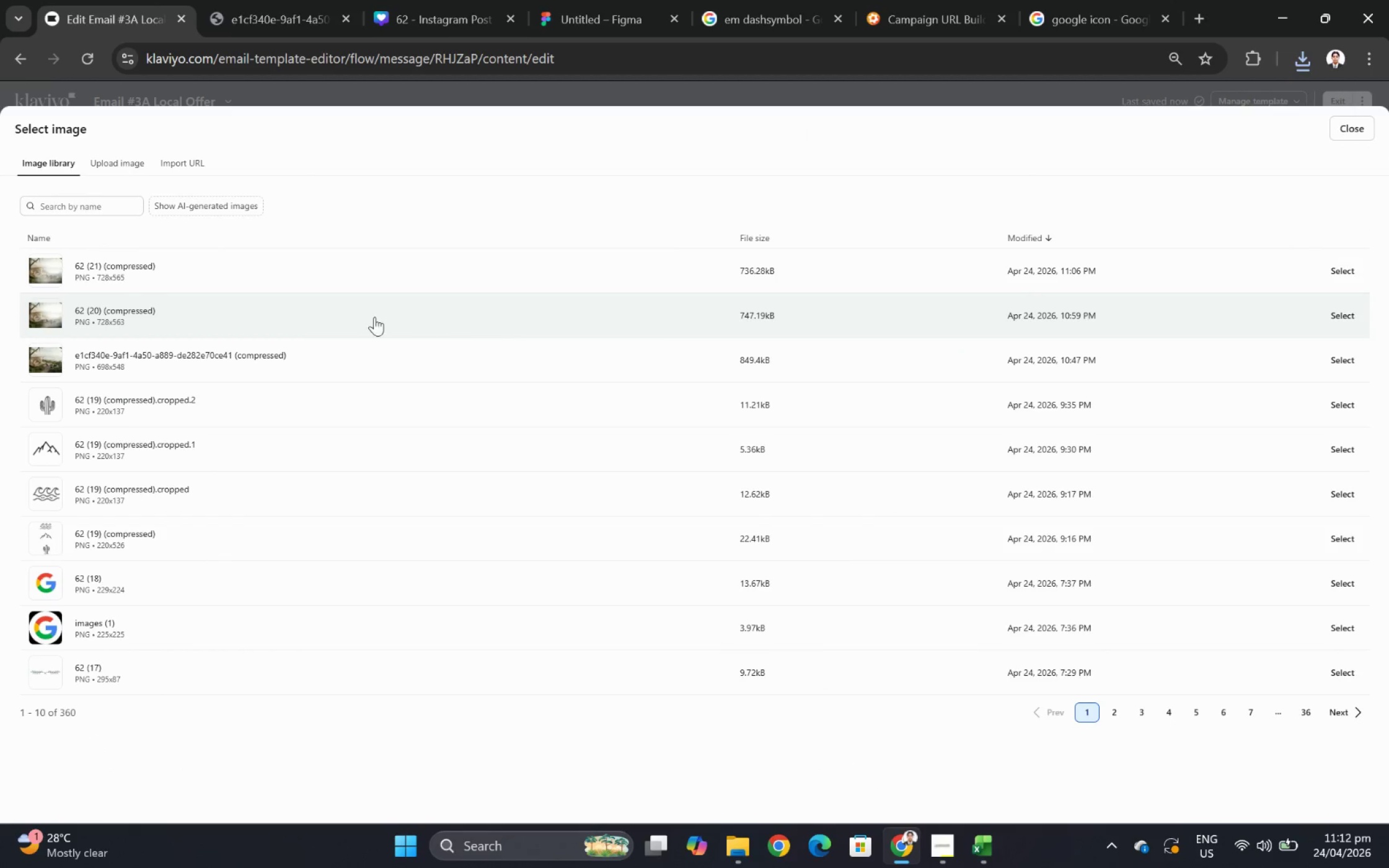 
left_click([120, 170])
 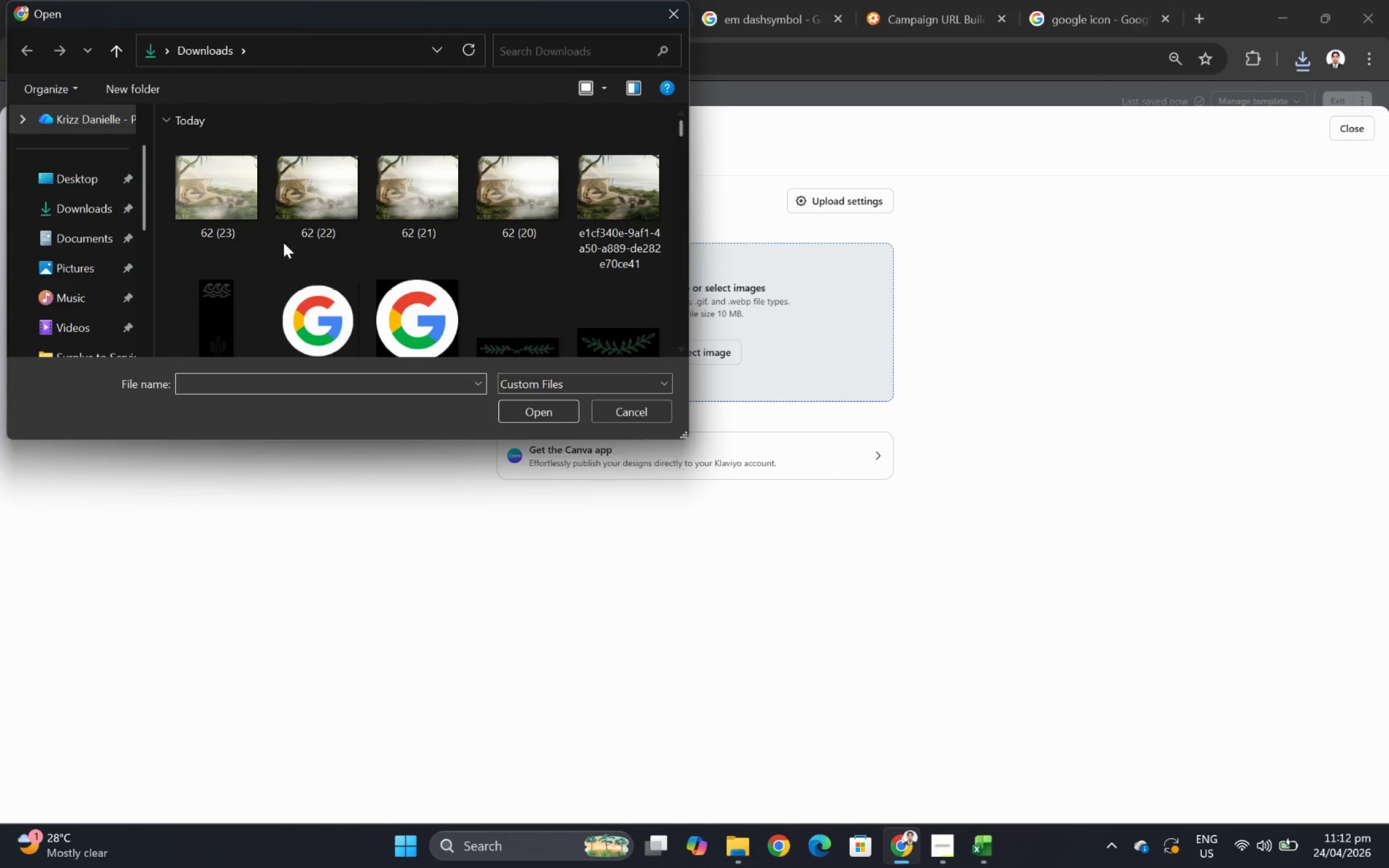 
left_click([232, 216])
 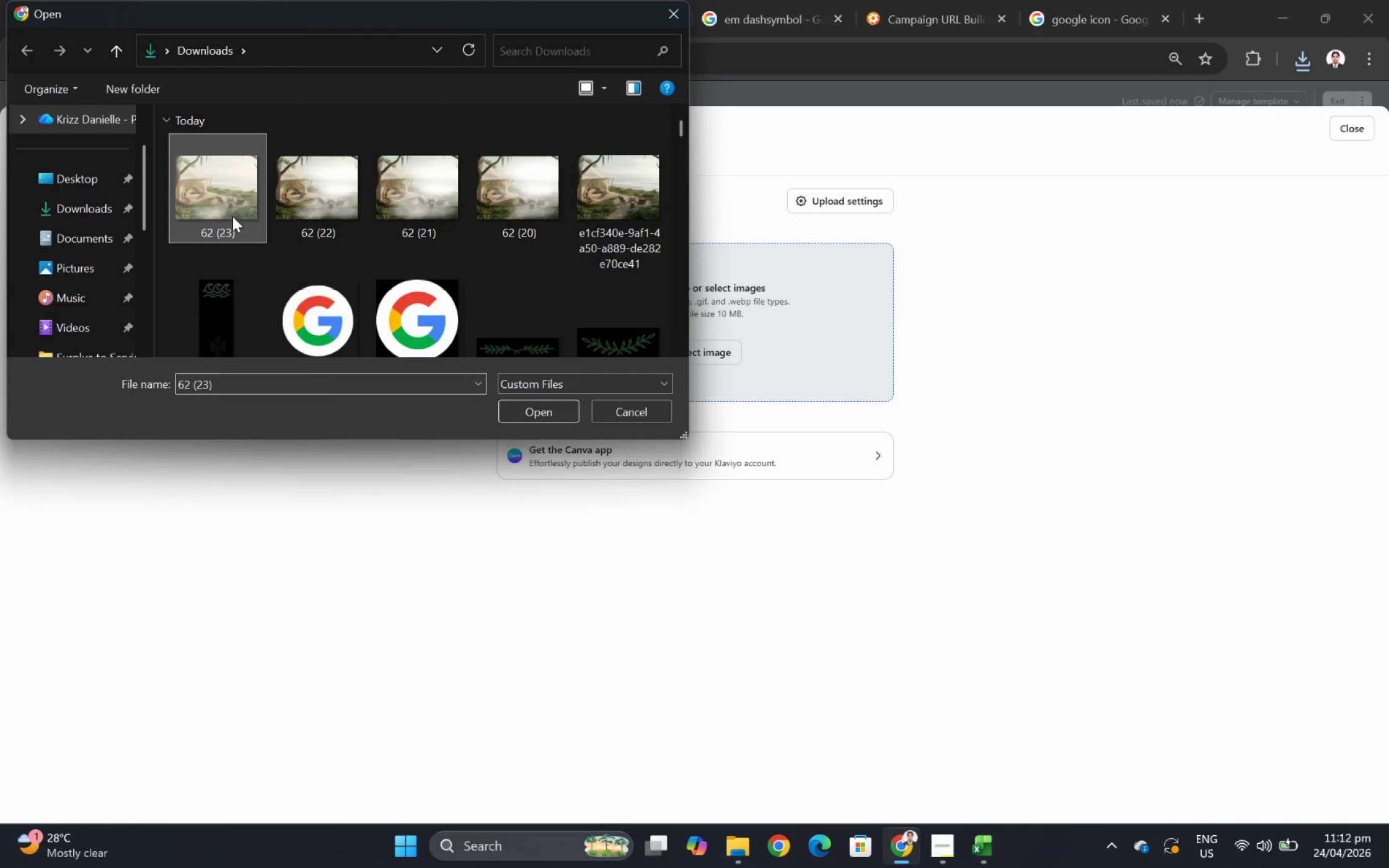 
left_click_drag(start_coordinate=[232, 216], to_coordinate=[1106, 712])
 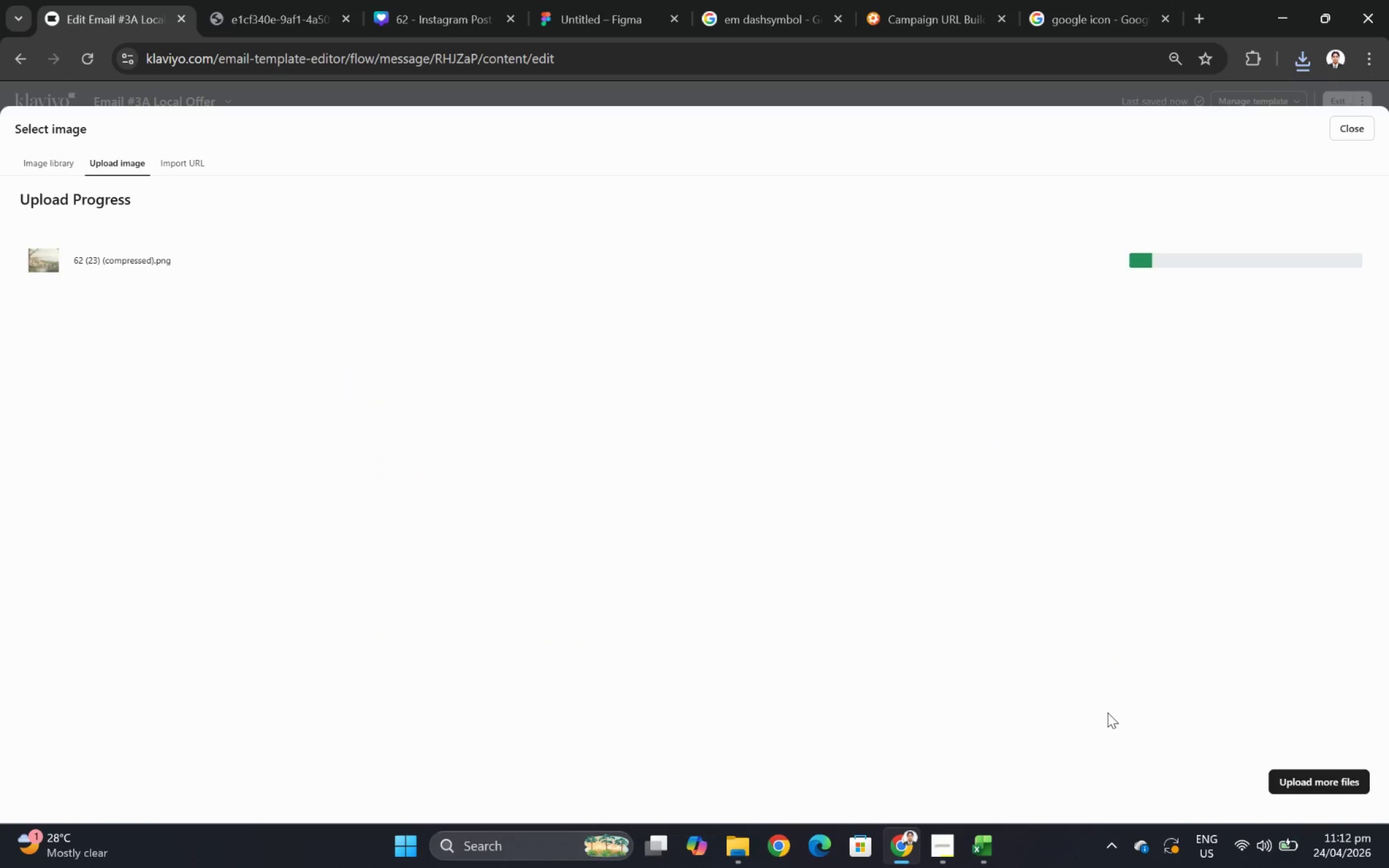 
left_click([1106, 712])
 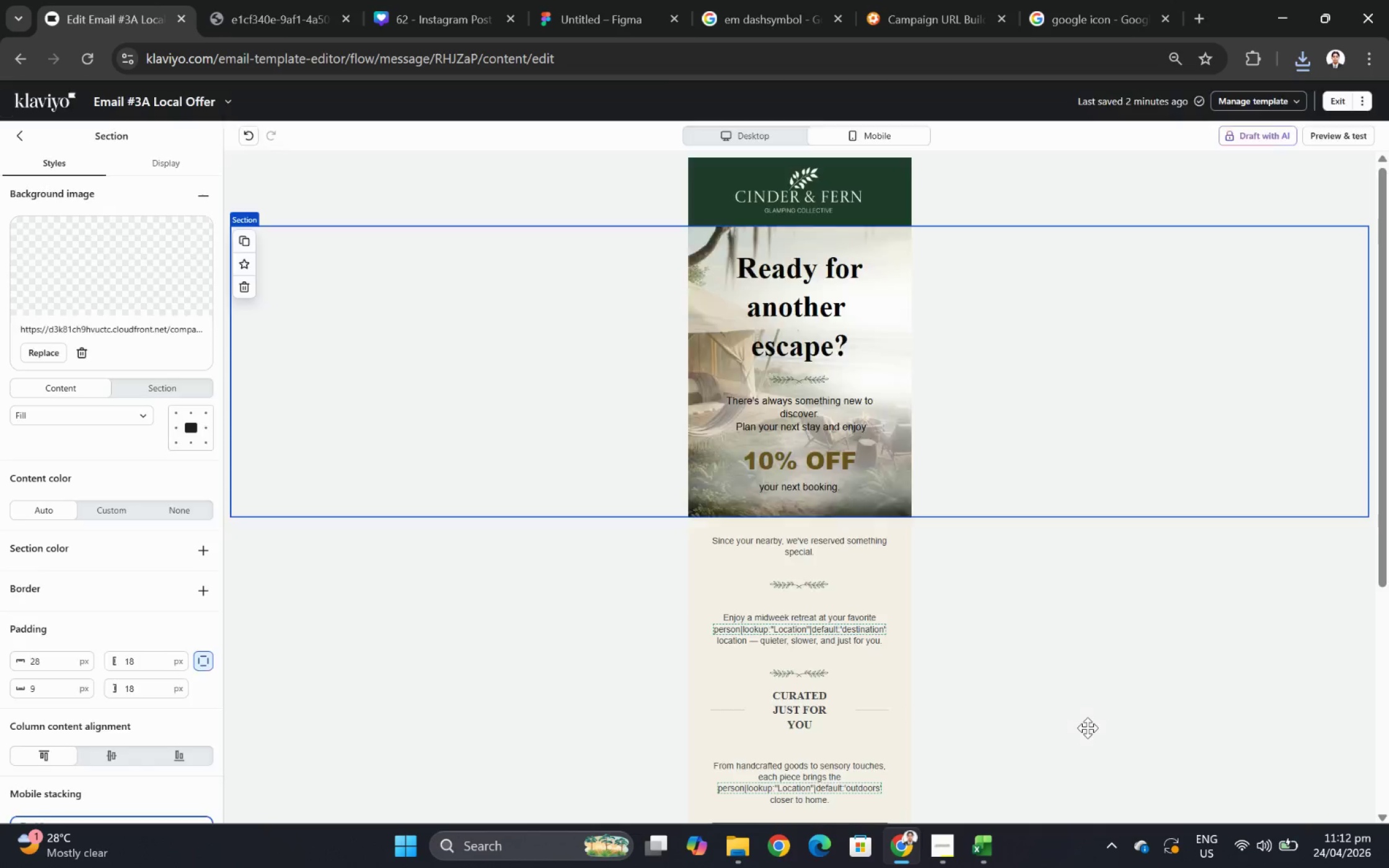 
wait(11.88)
 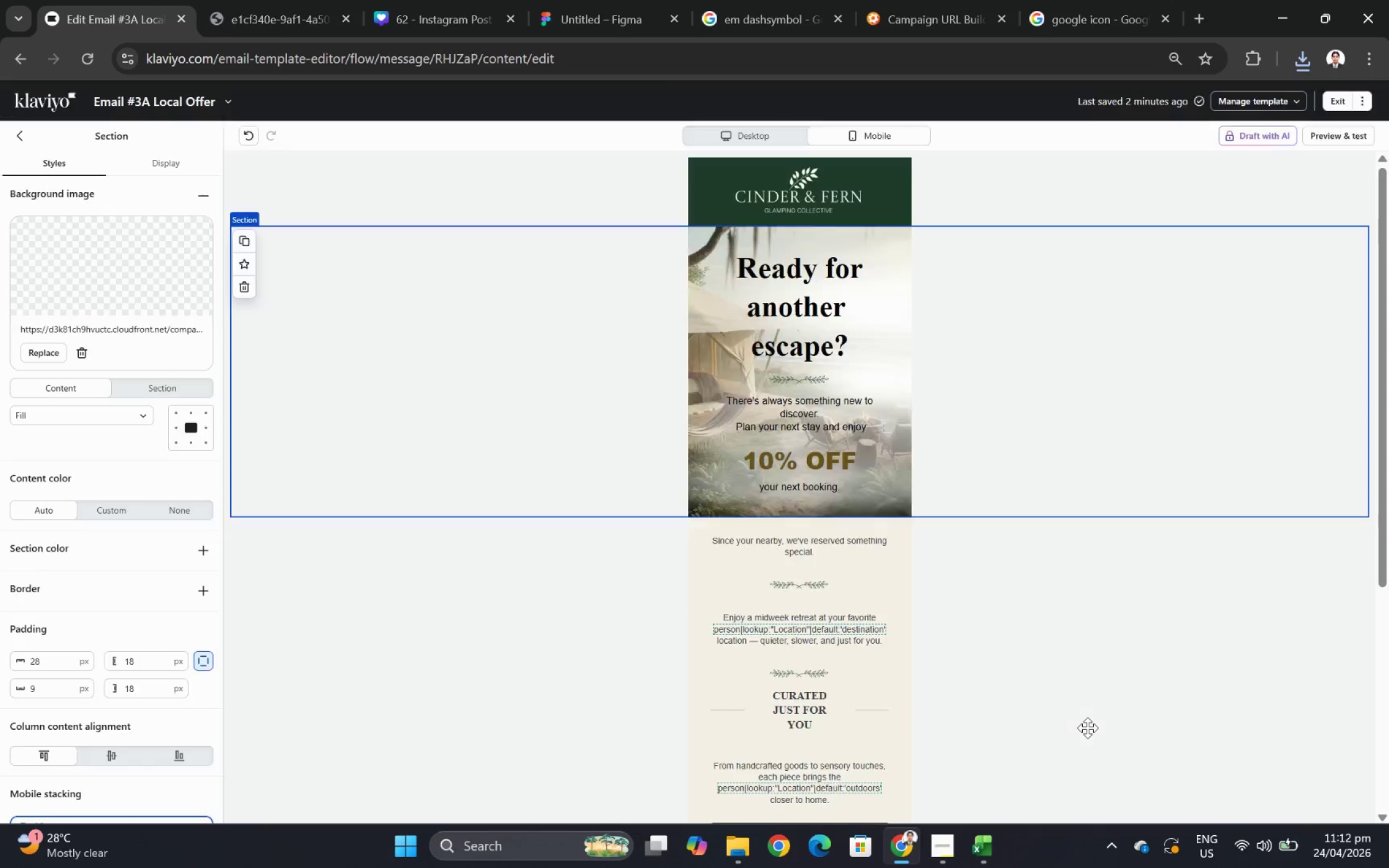 
left_click([768, 130])
 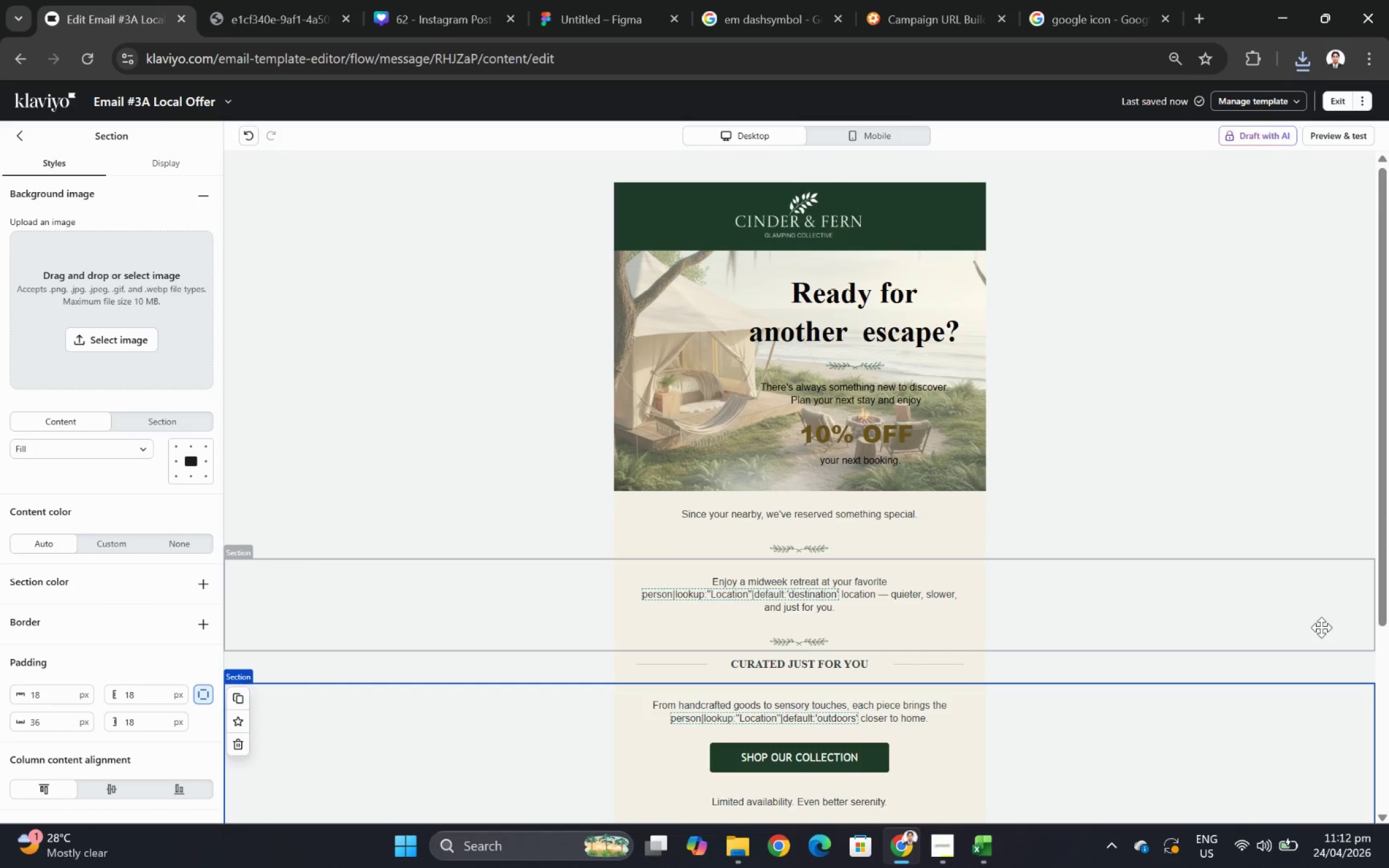 
wait(7.33)
 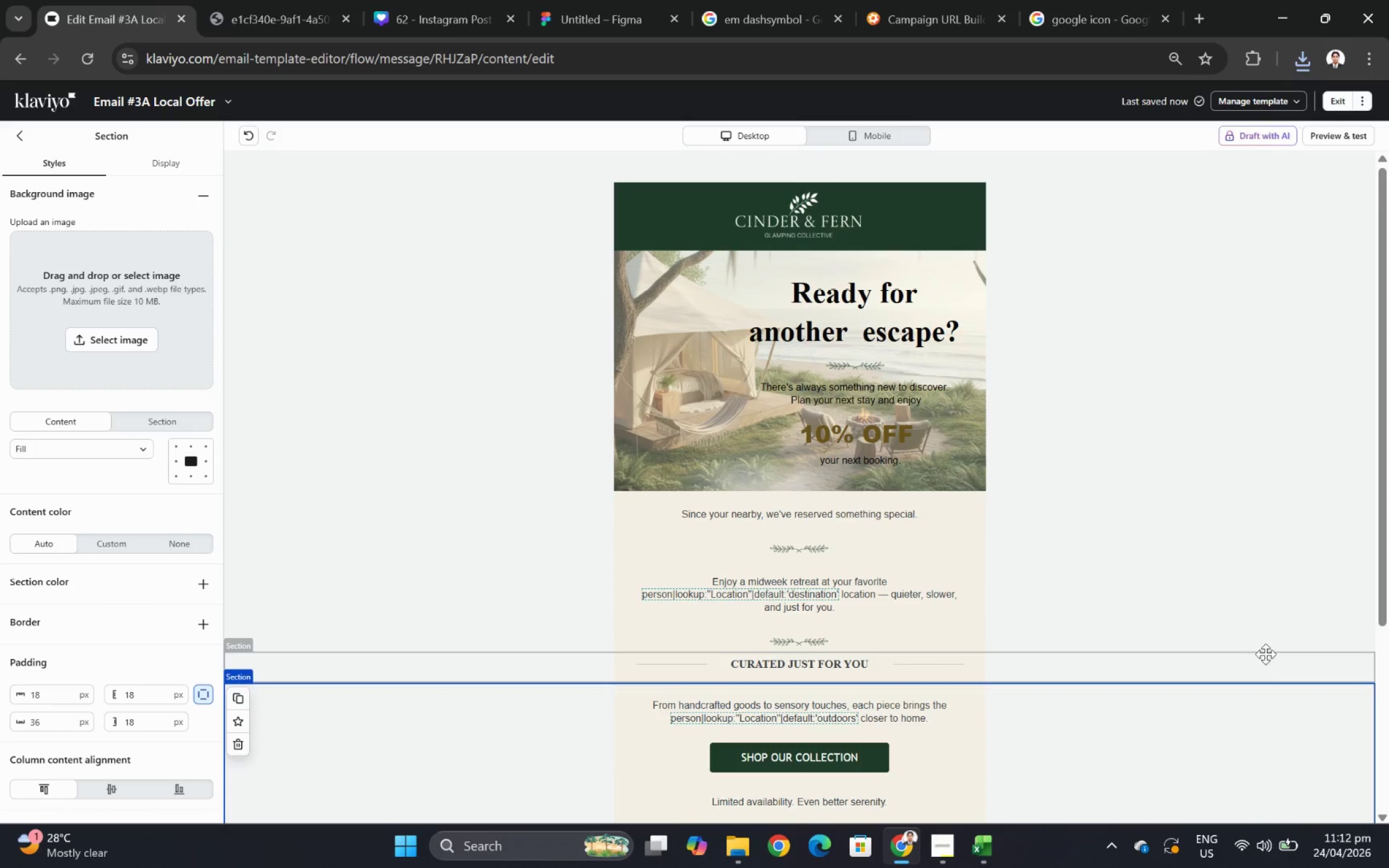 
left_click([721, 474])
 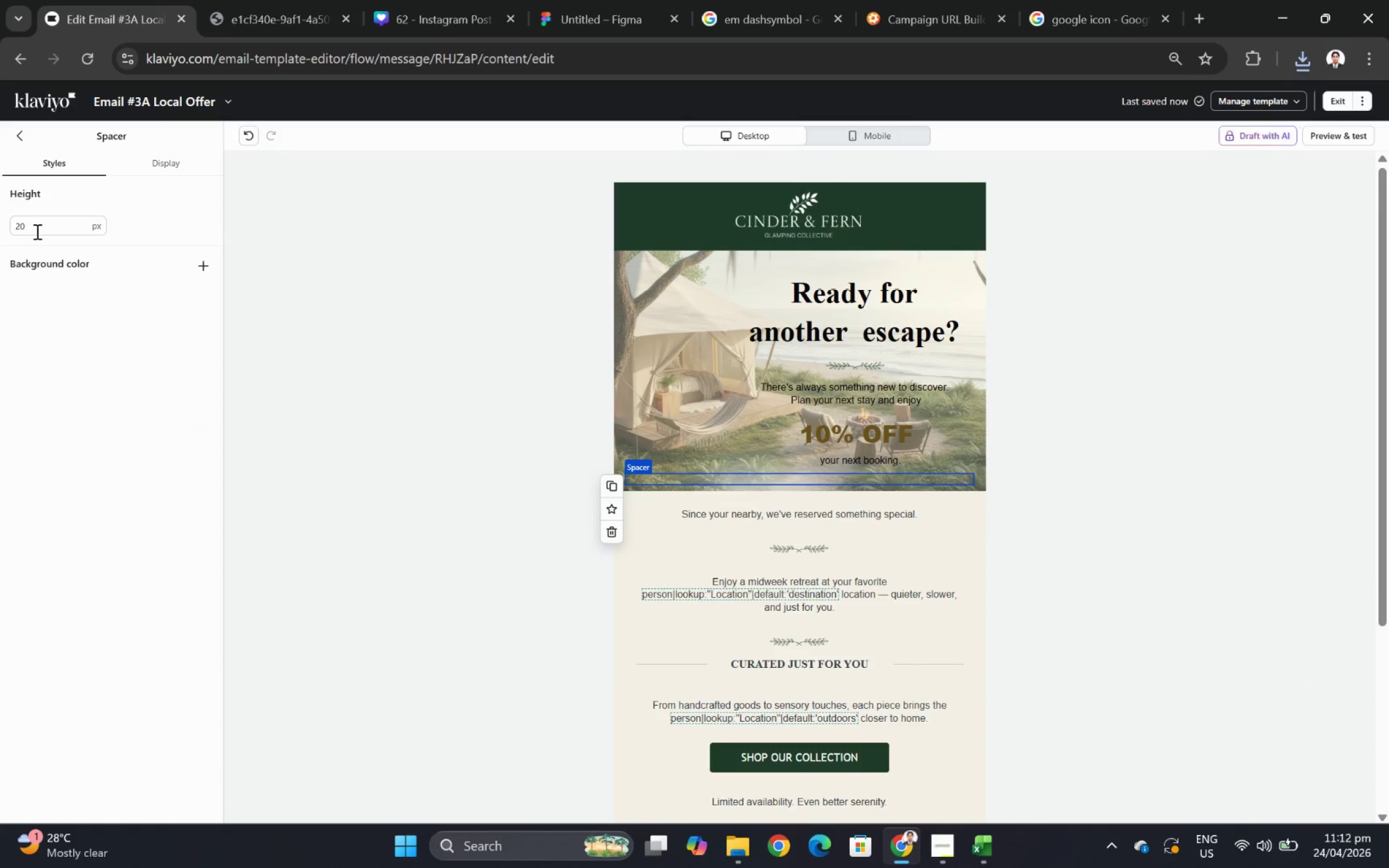 
double_click([38, 228])
 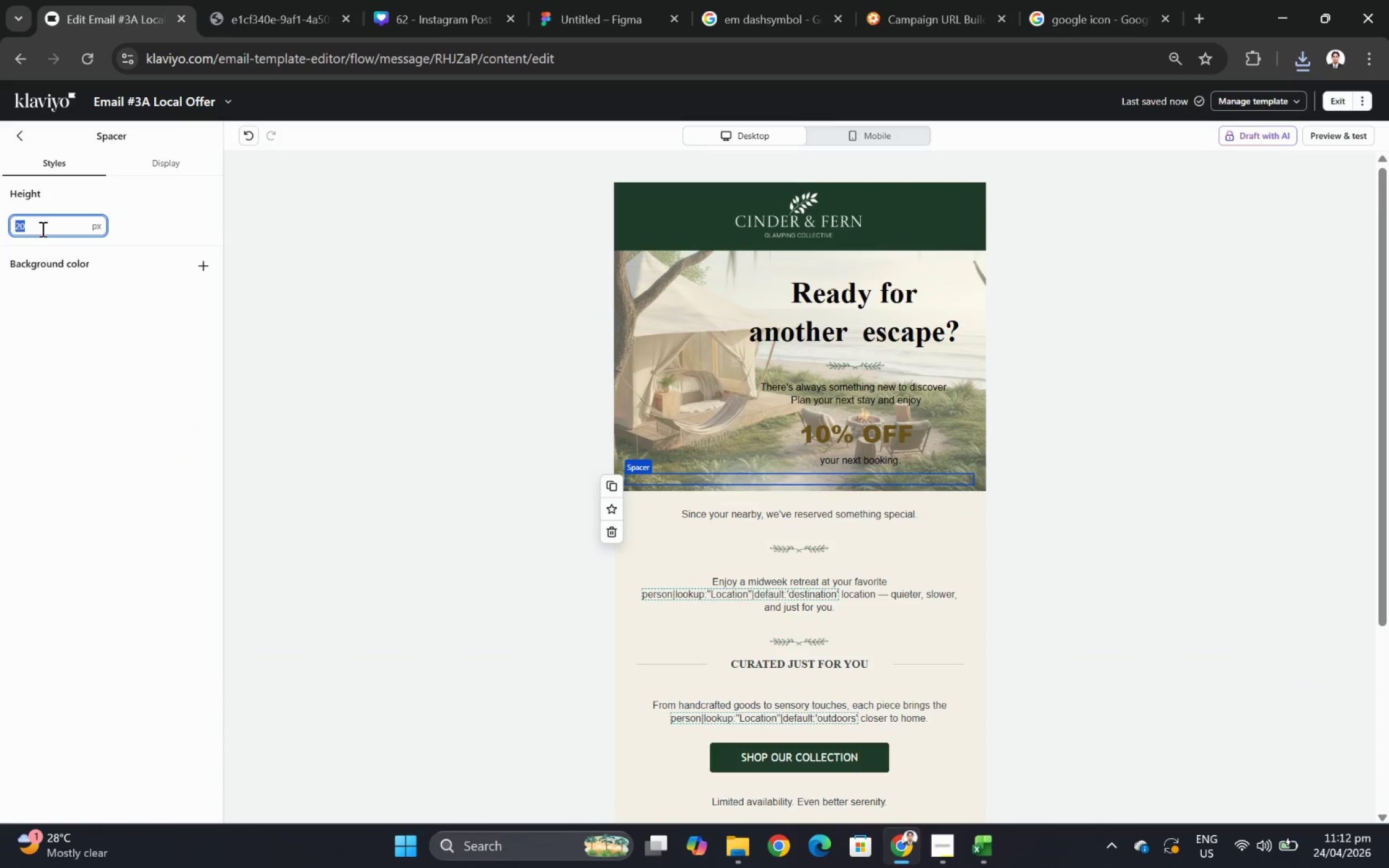 
key(Numpad3)
 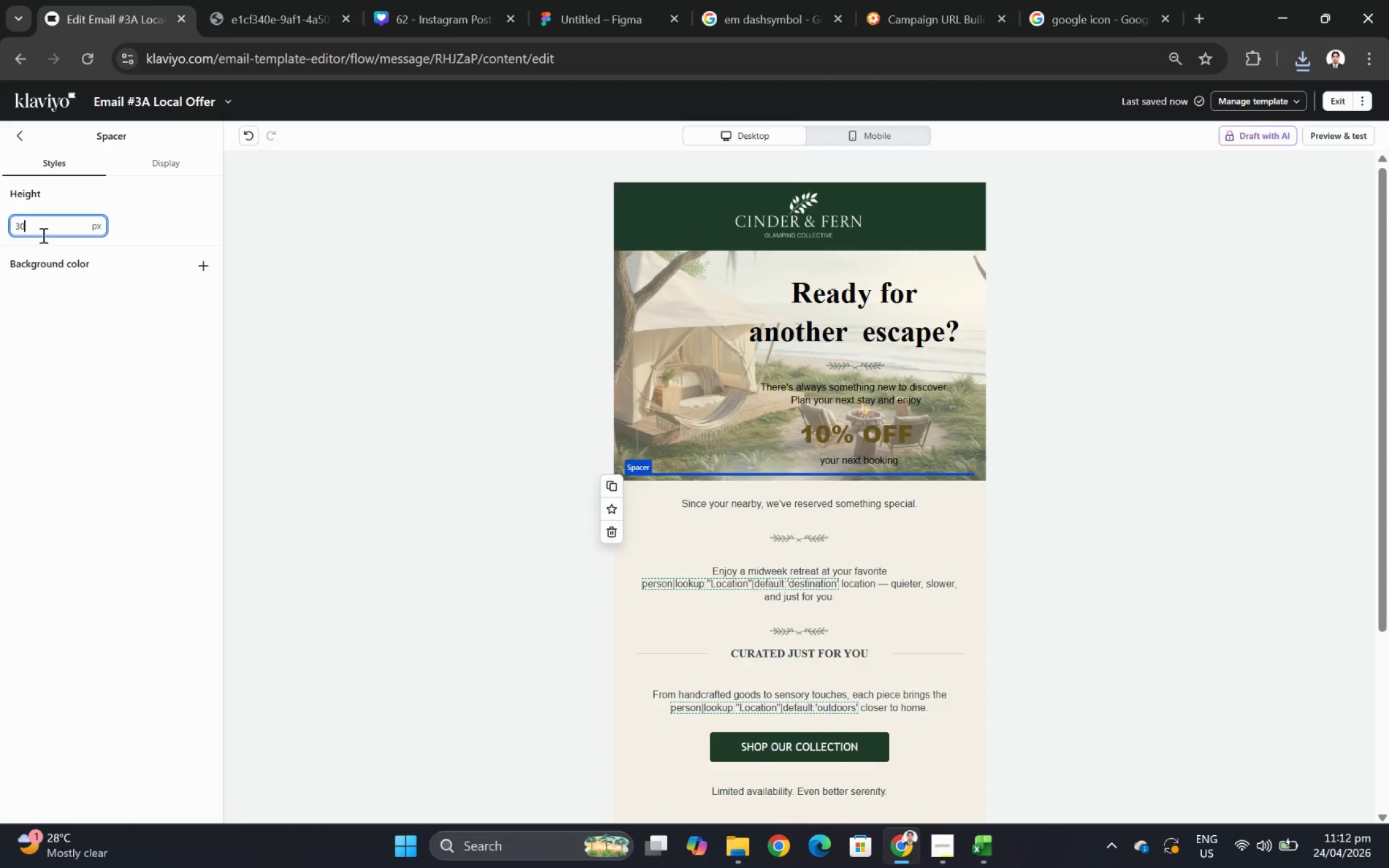 
key(Numpad0)
 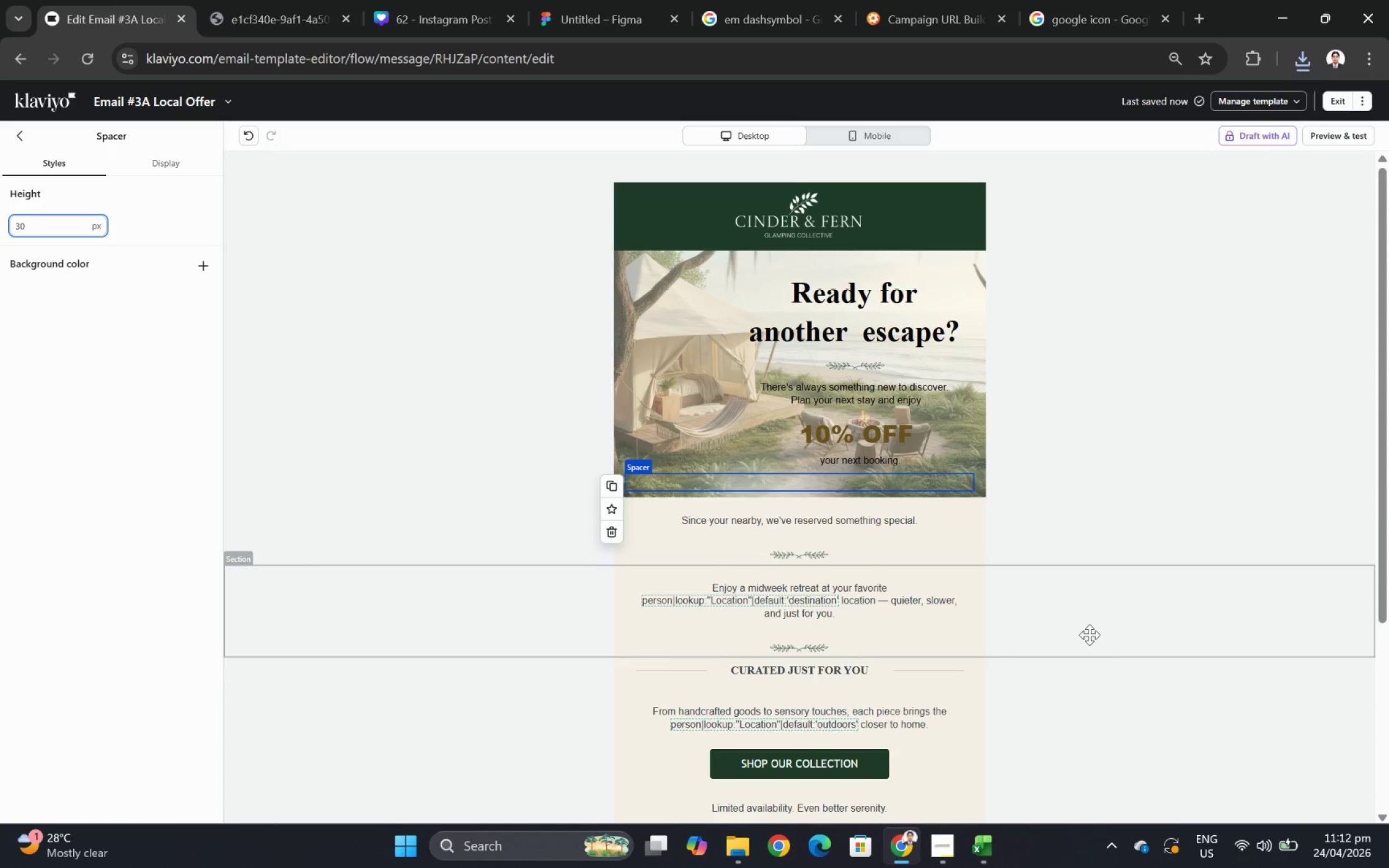 
left_click([1207, 706])
 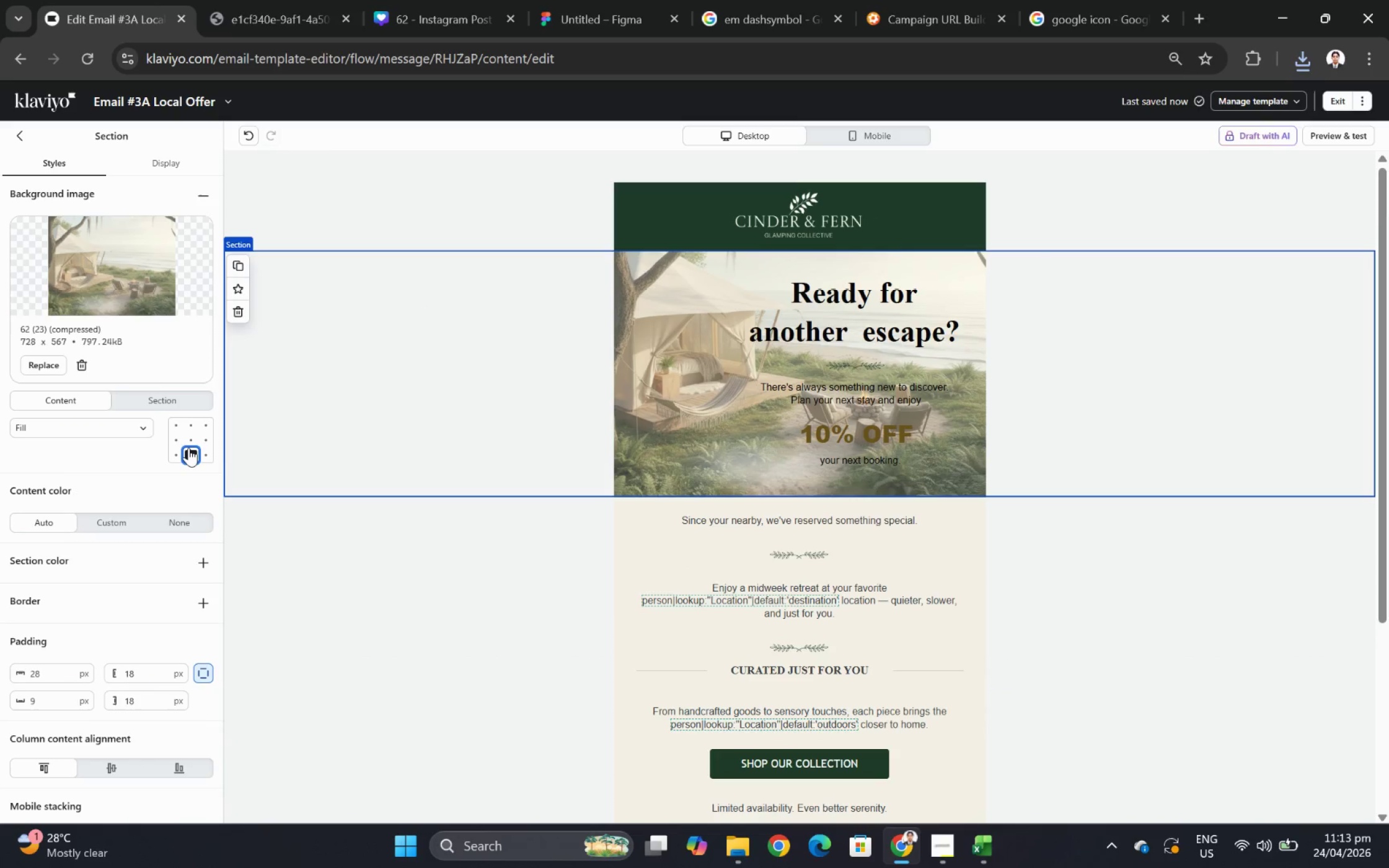 
left_click([189, 424])
 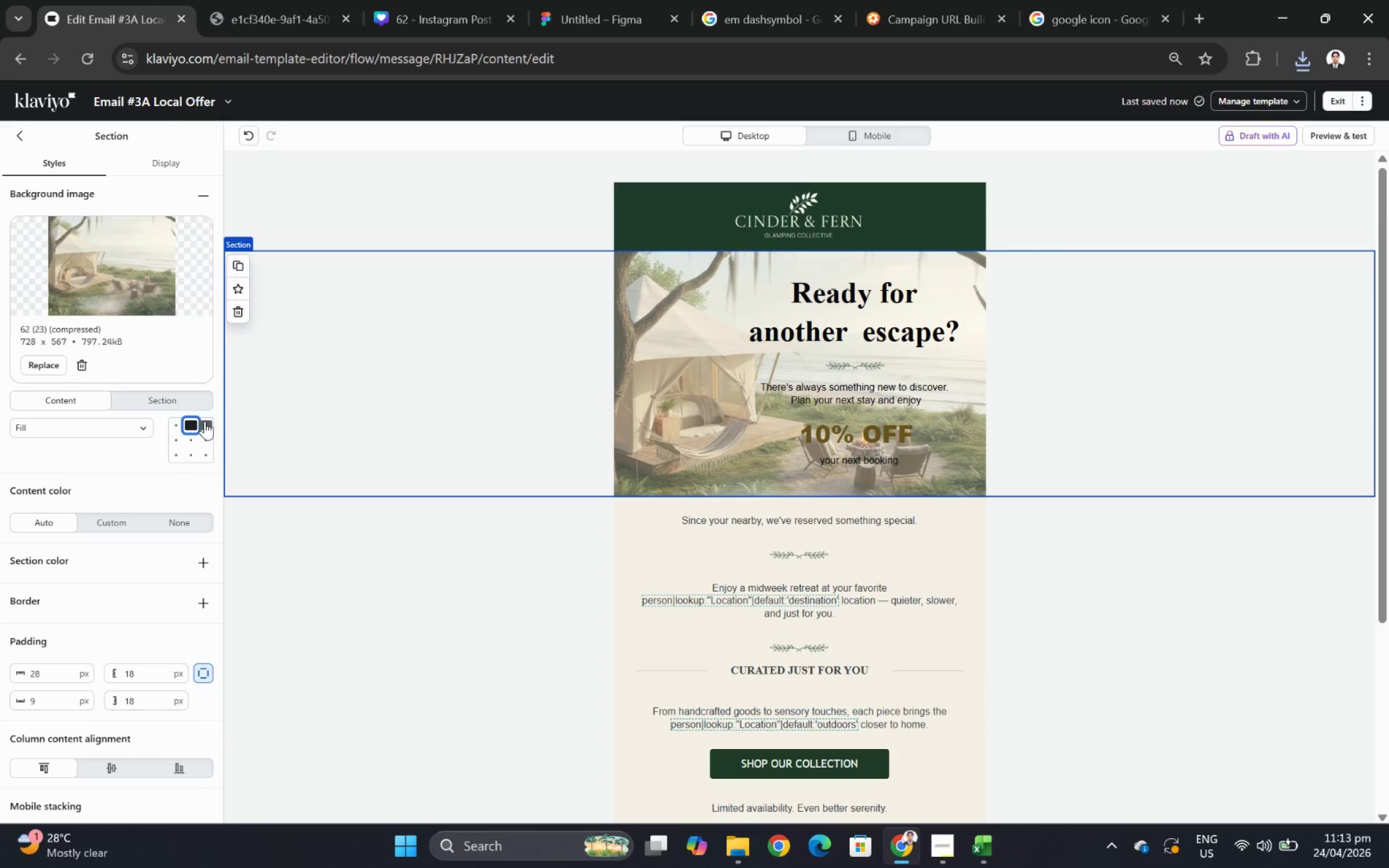 
left_click([205, 421])
 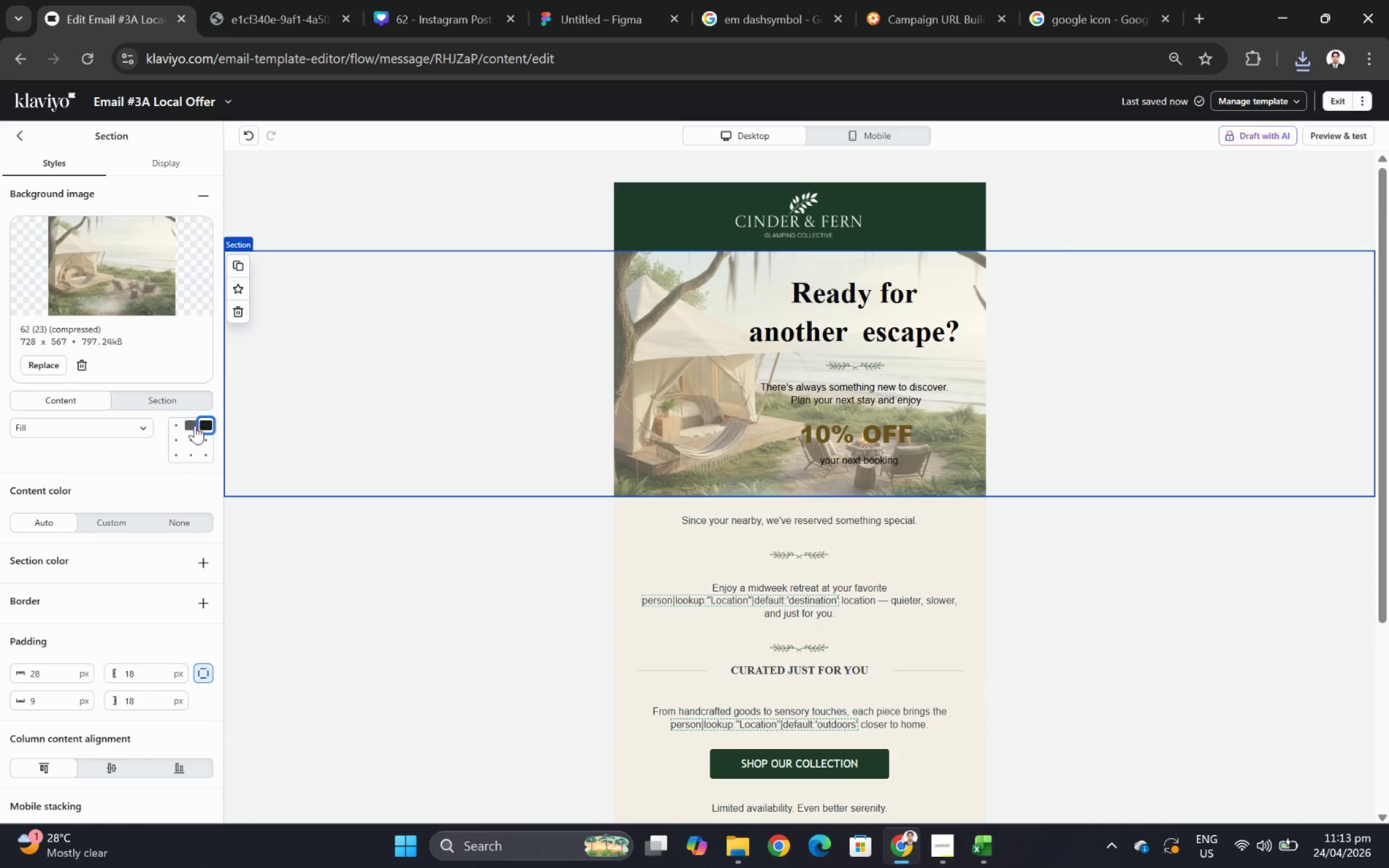 
left_click([185, 427])
 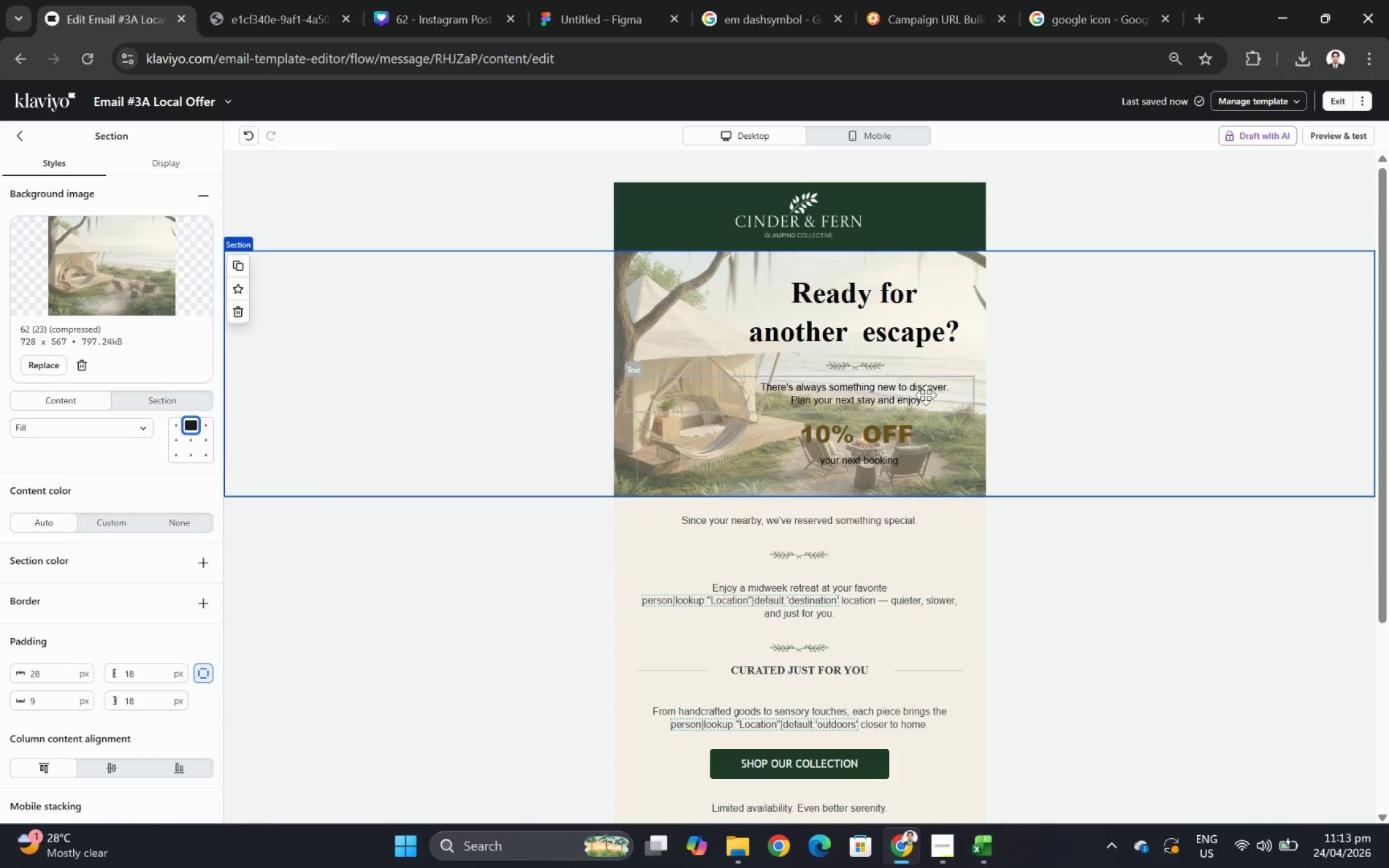 
wait(7.64)
 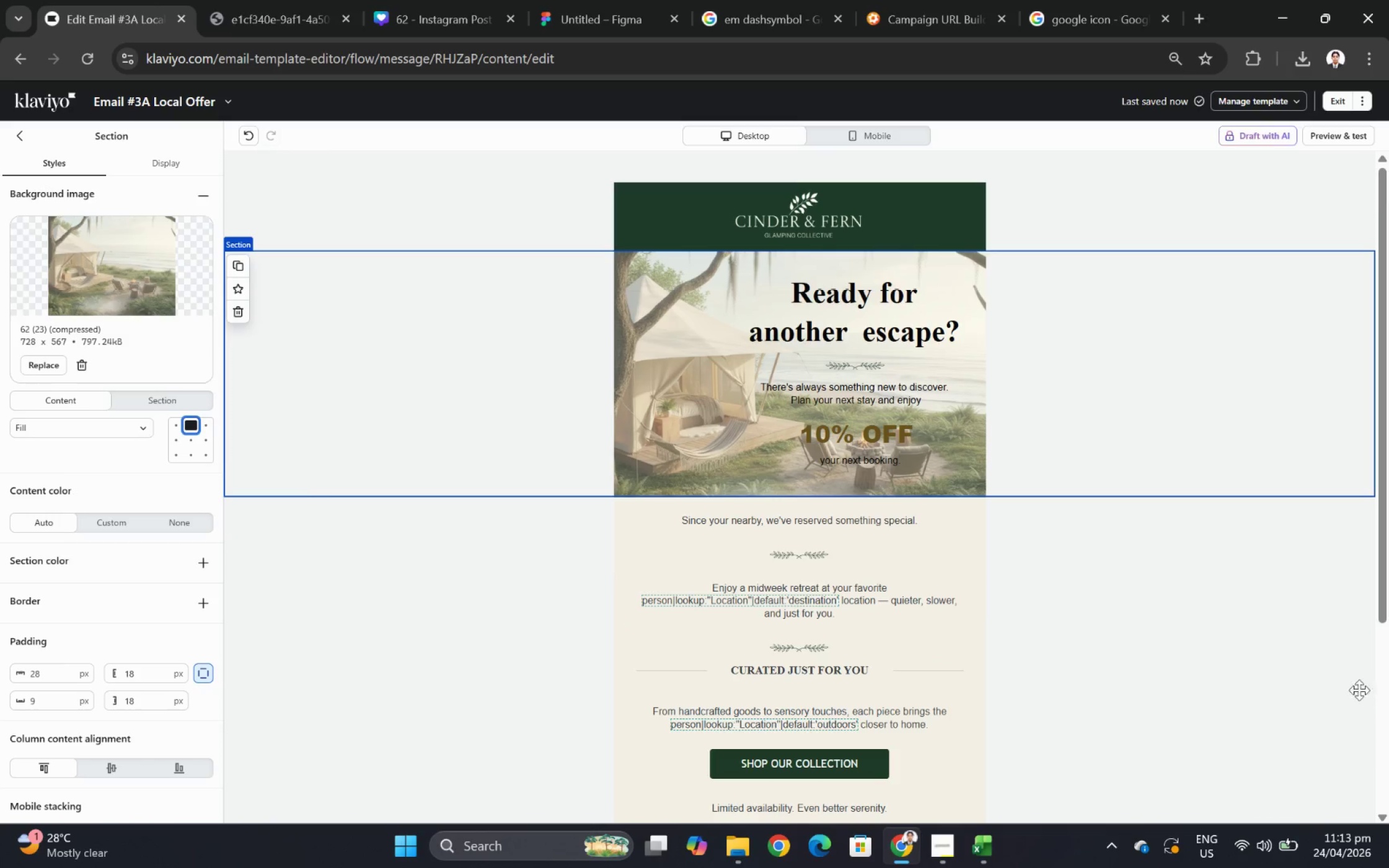 
left_click([897, 460])
 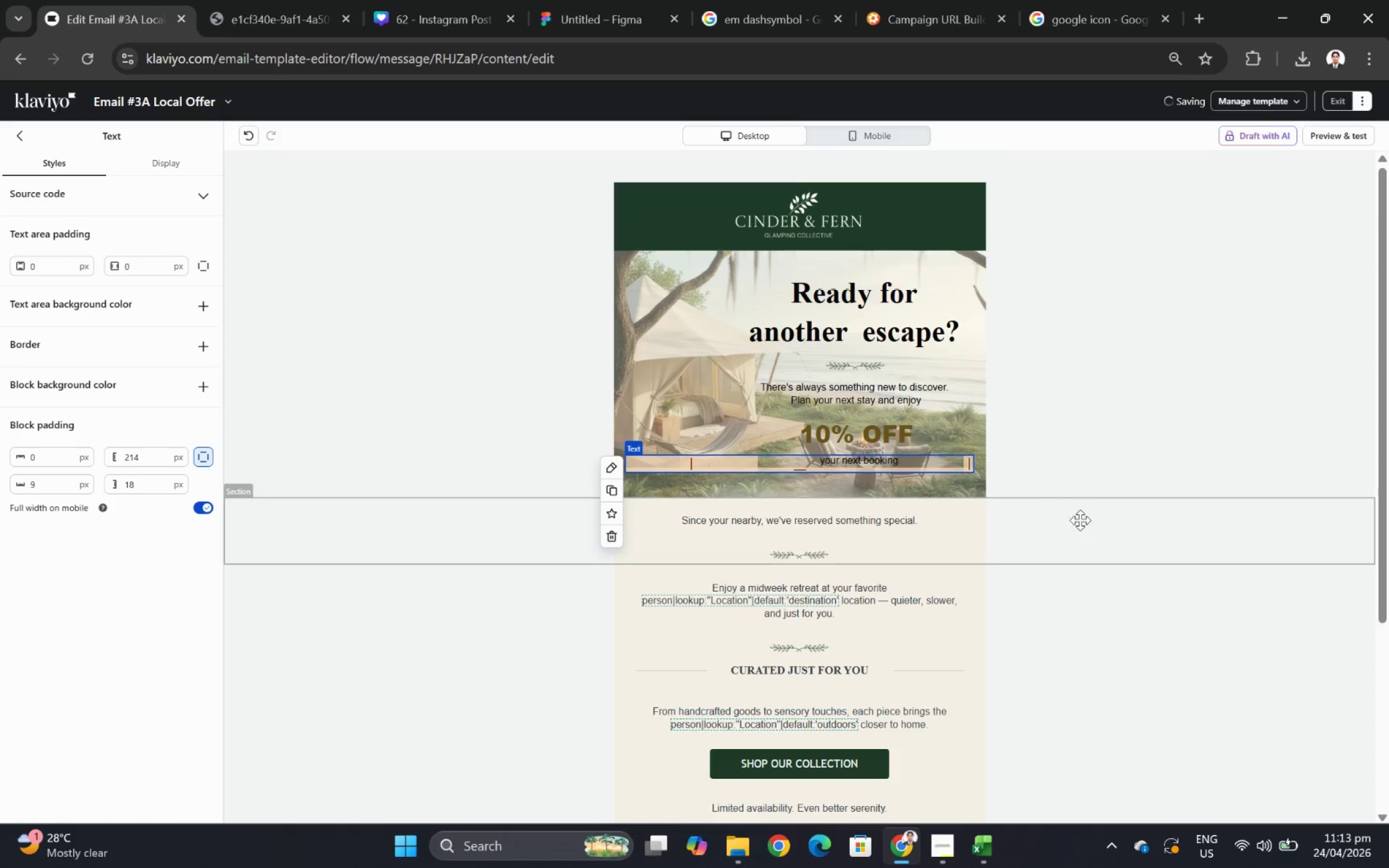 
left_click([1081, 522])
 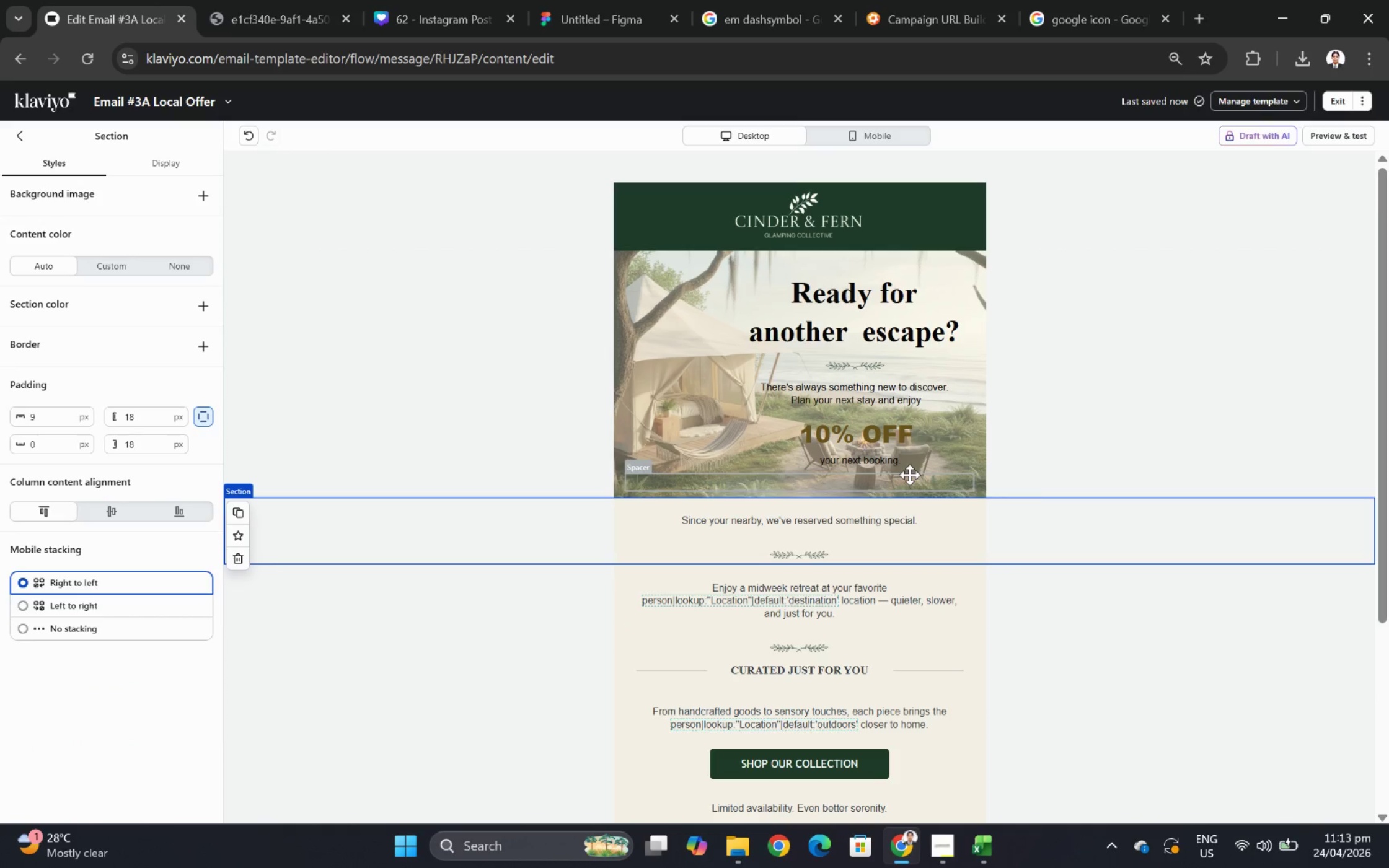 
left_click([1171, 620])
 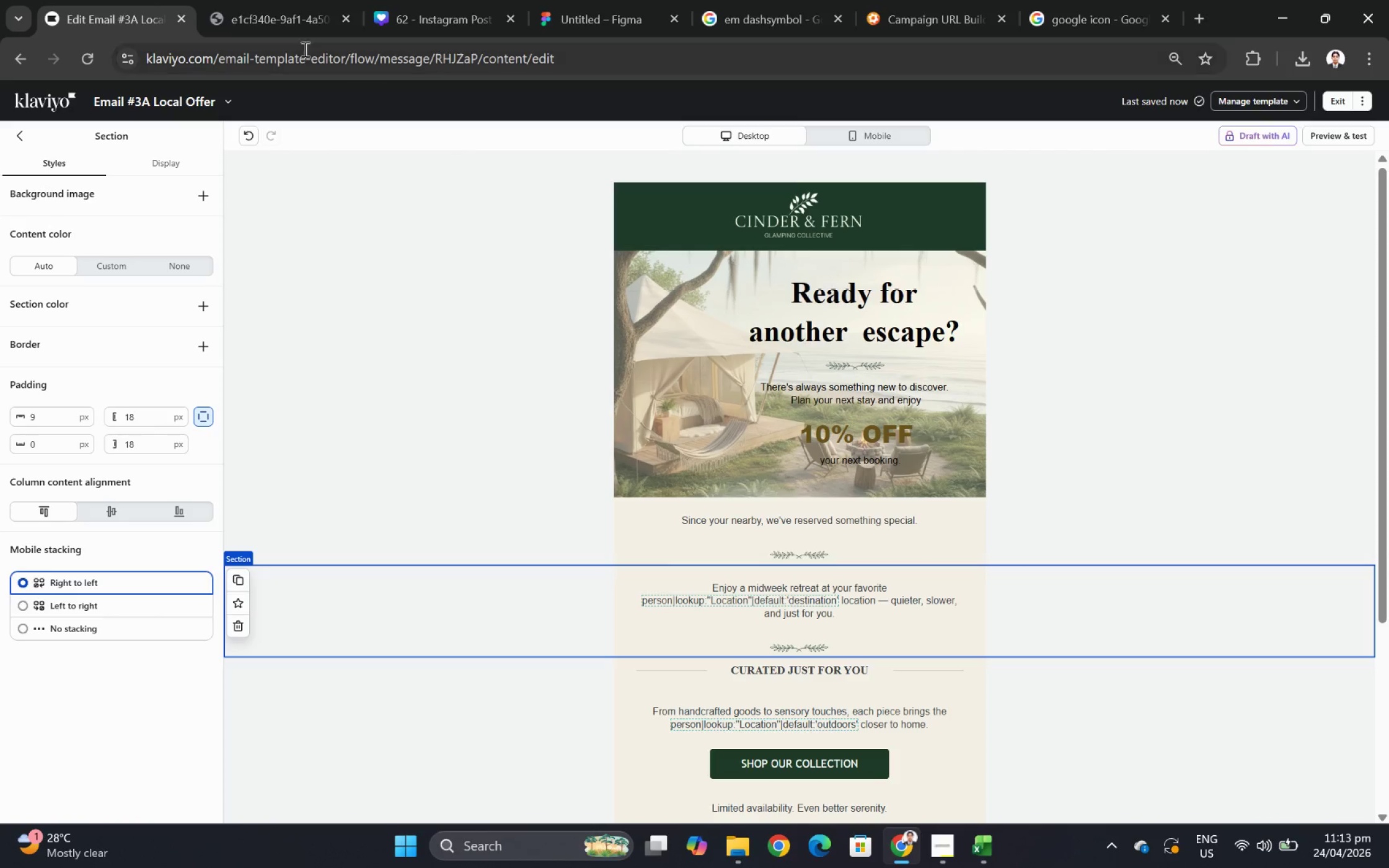 
wait(5.39)
 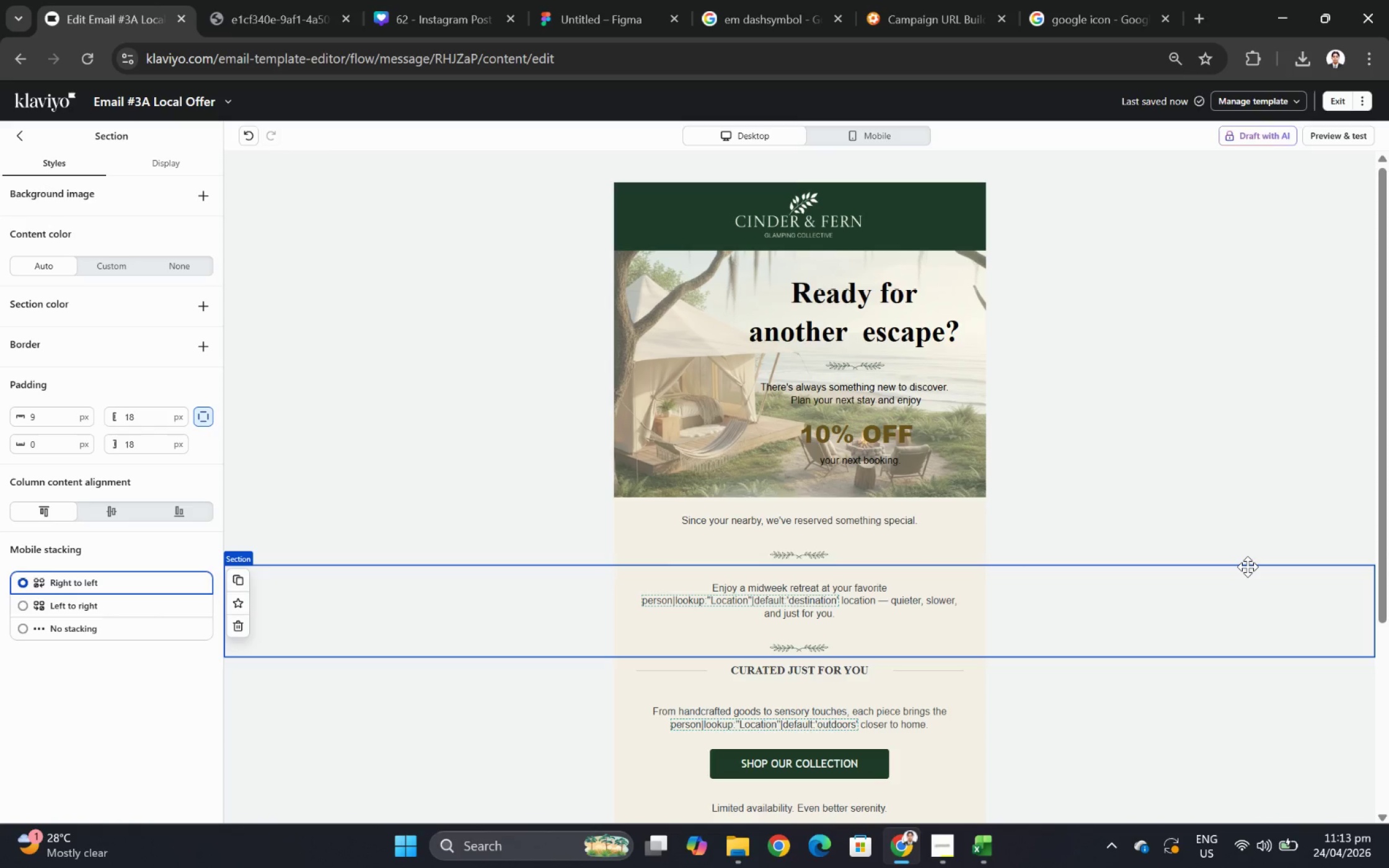 
left_click([420, 6])
 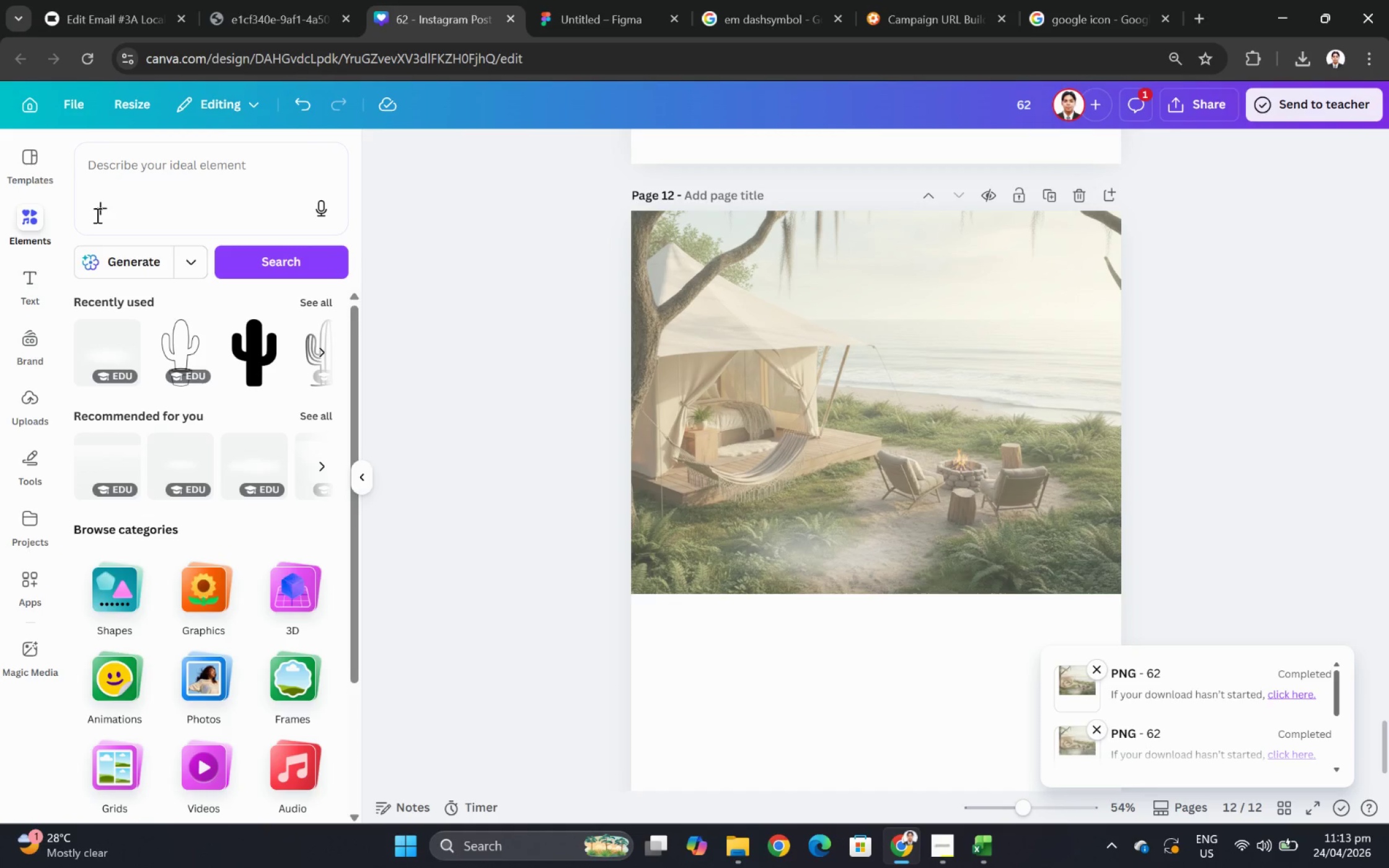 
left_click([149, 170])
 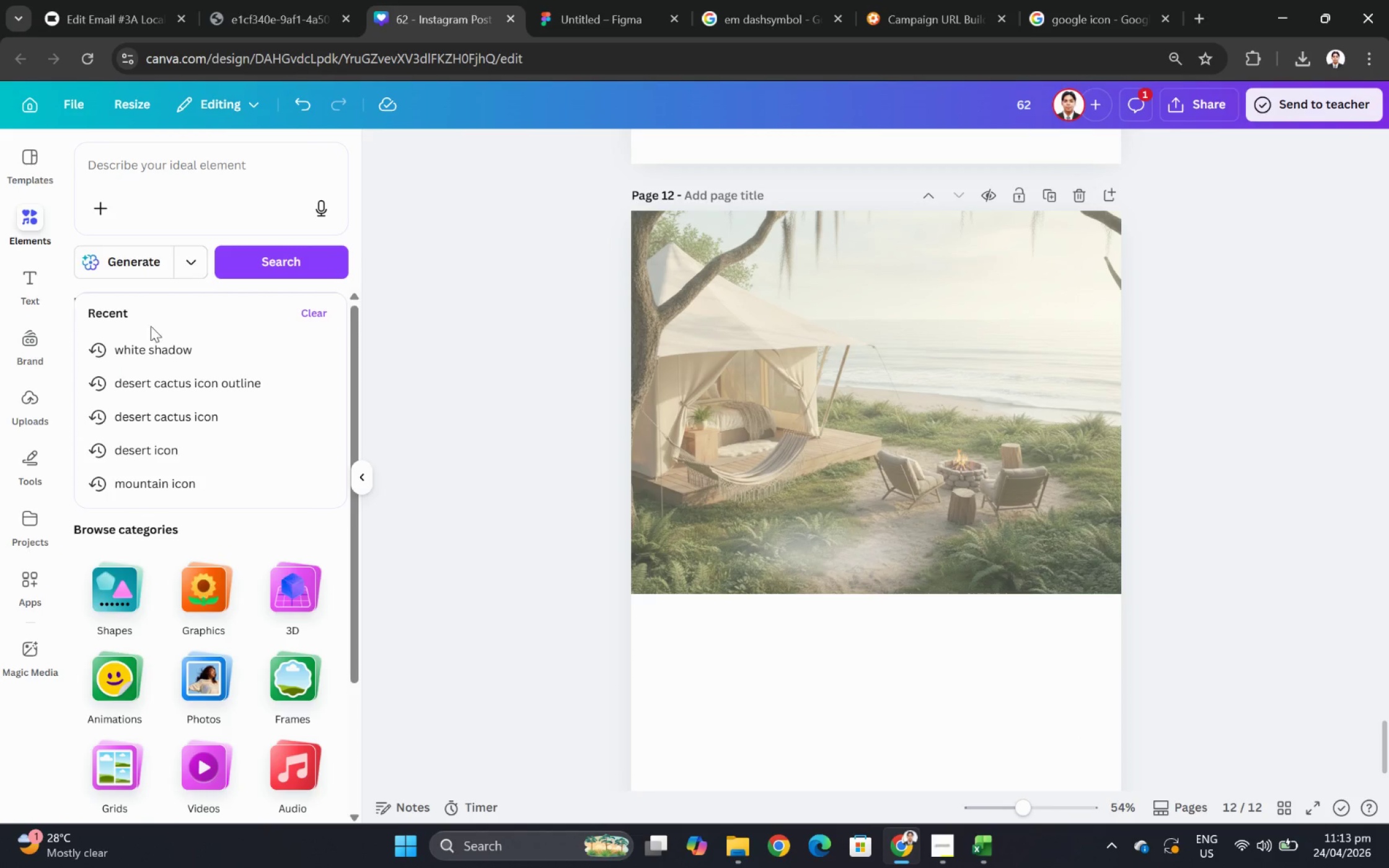 
left_click_drag(start_coordinate=[157, 343], to_coordinate=[158, 346])
 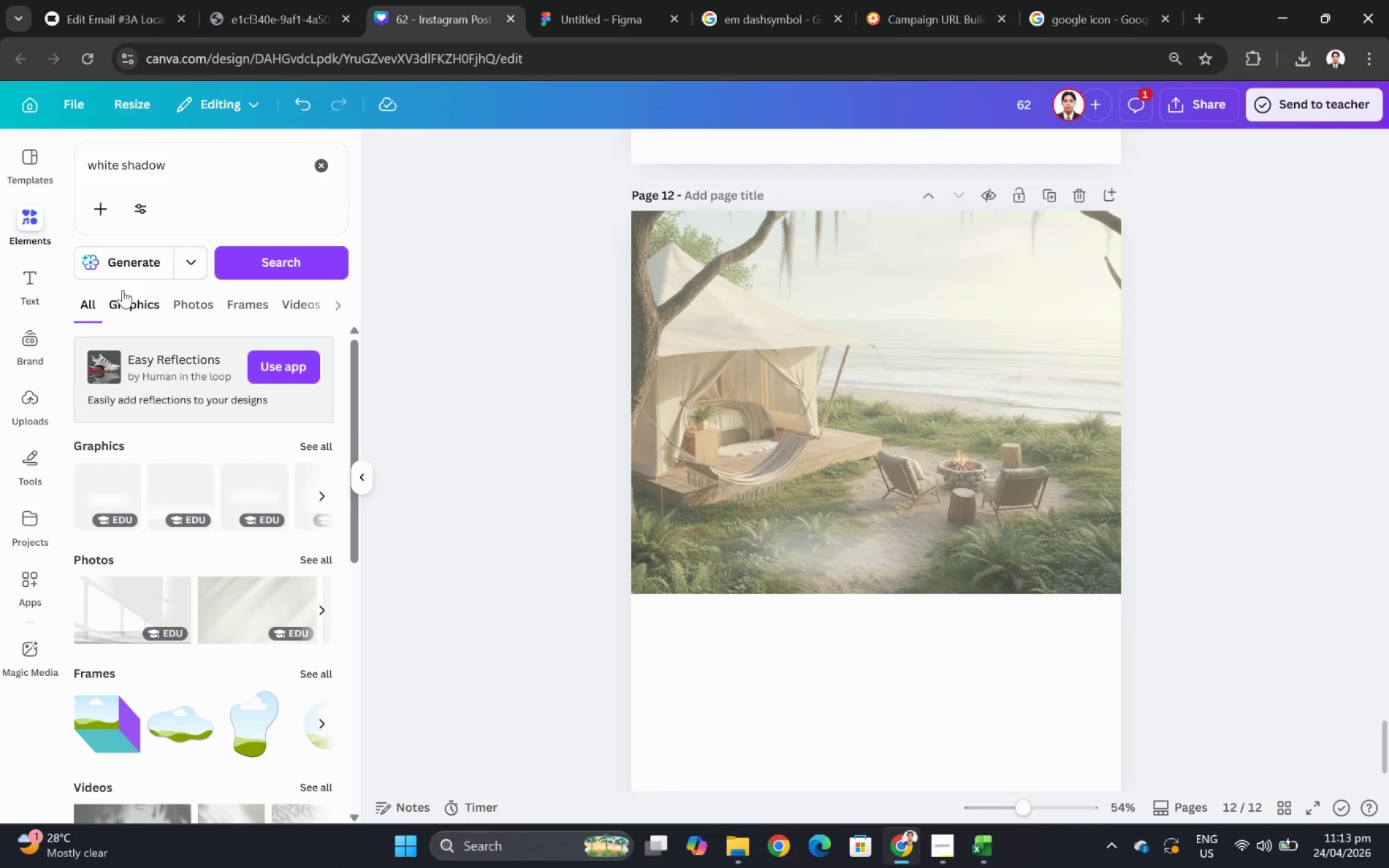 
left_click([232, 168])
 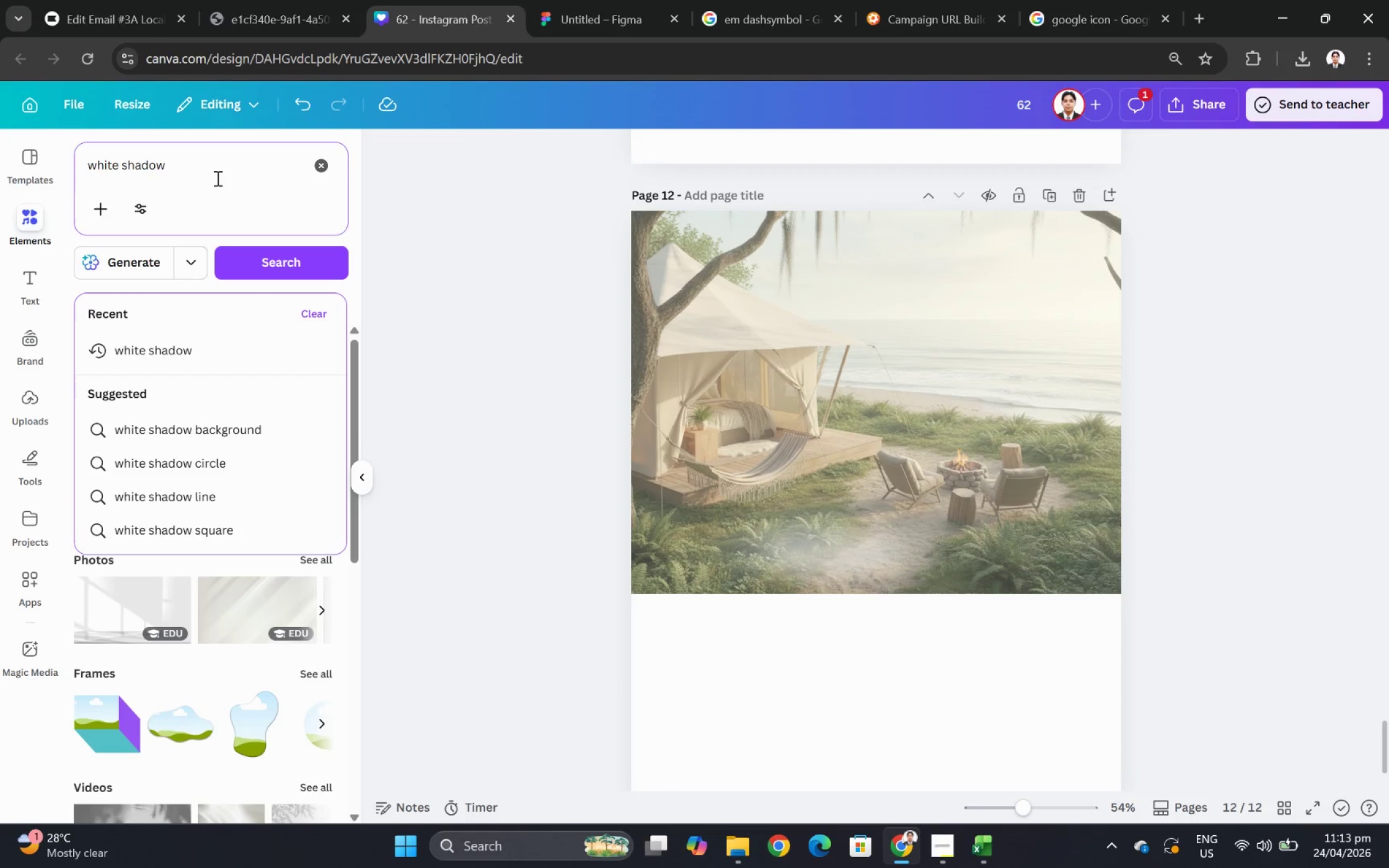 
key(Shift+ShiftRight)
 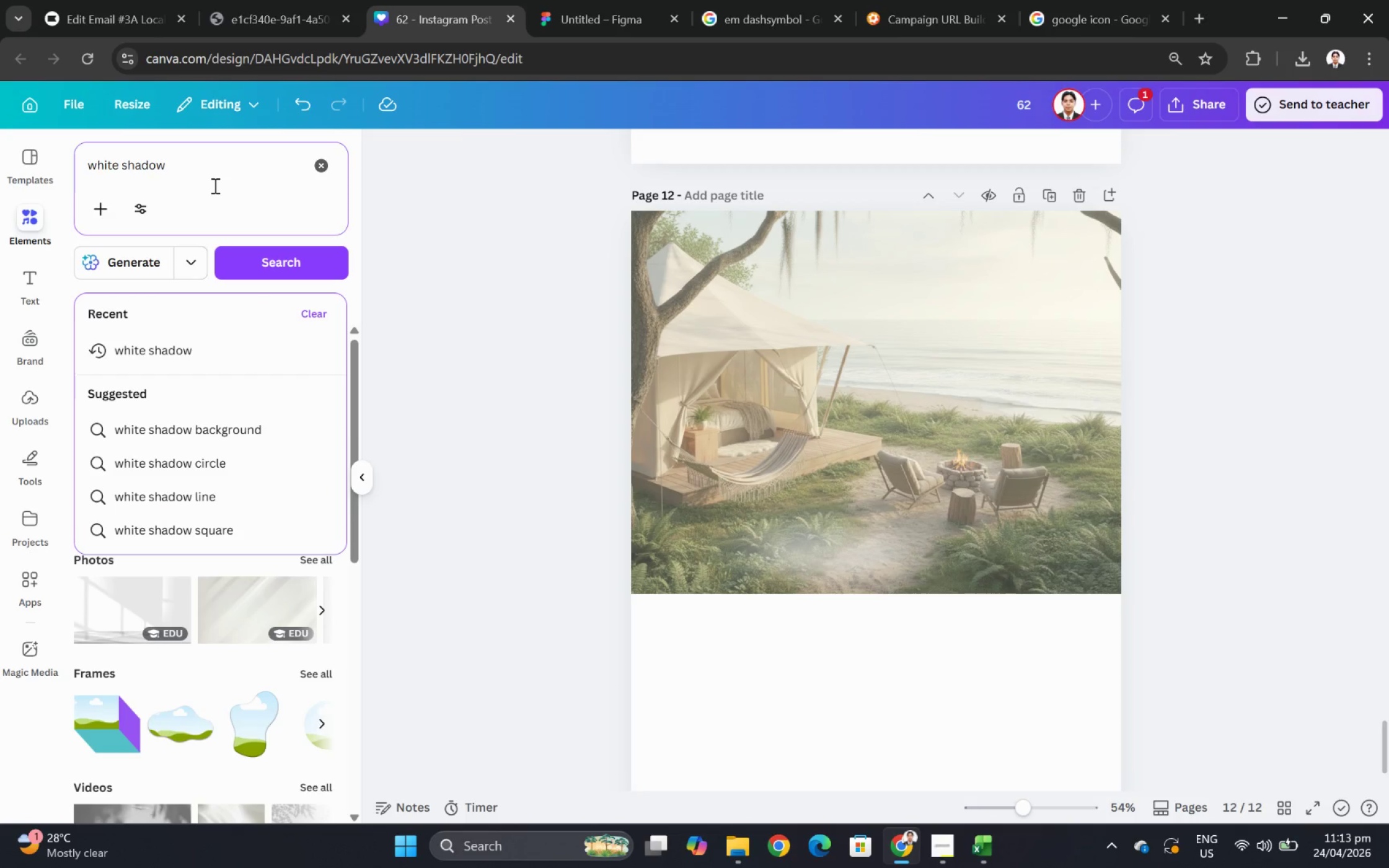 
key(Enter)
 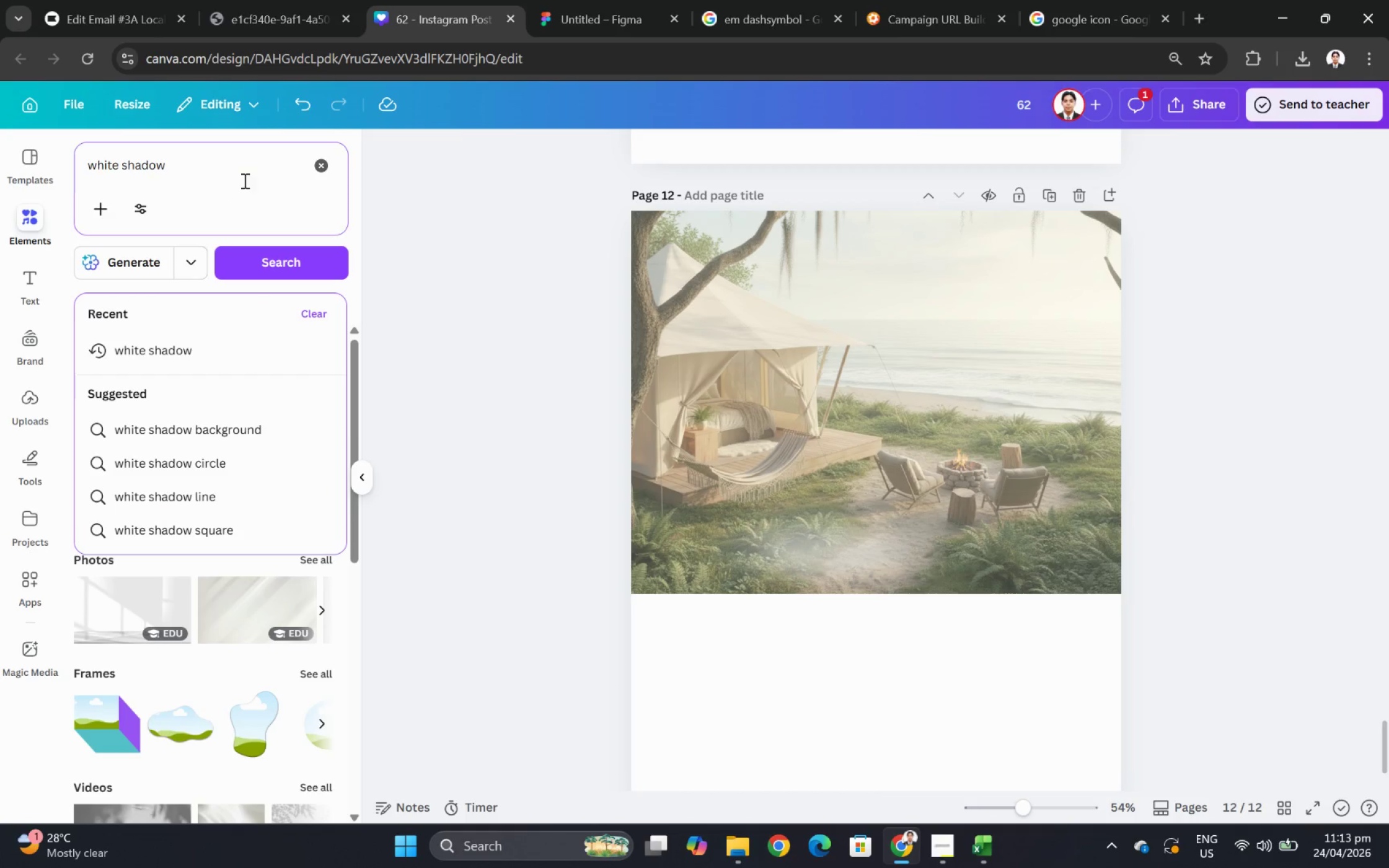 
left_click([253, 164])
 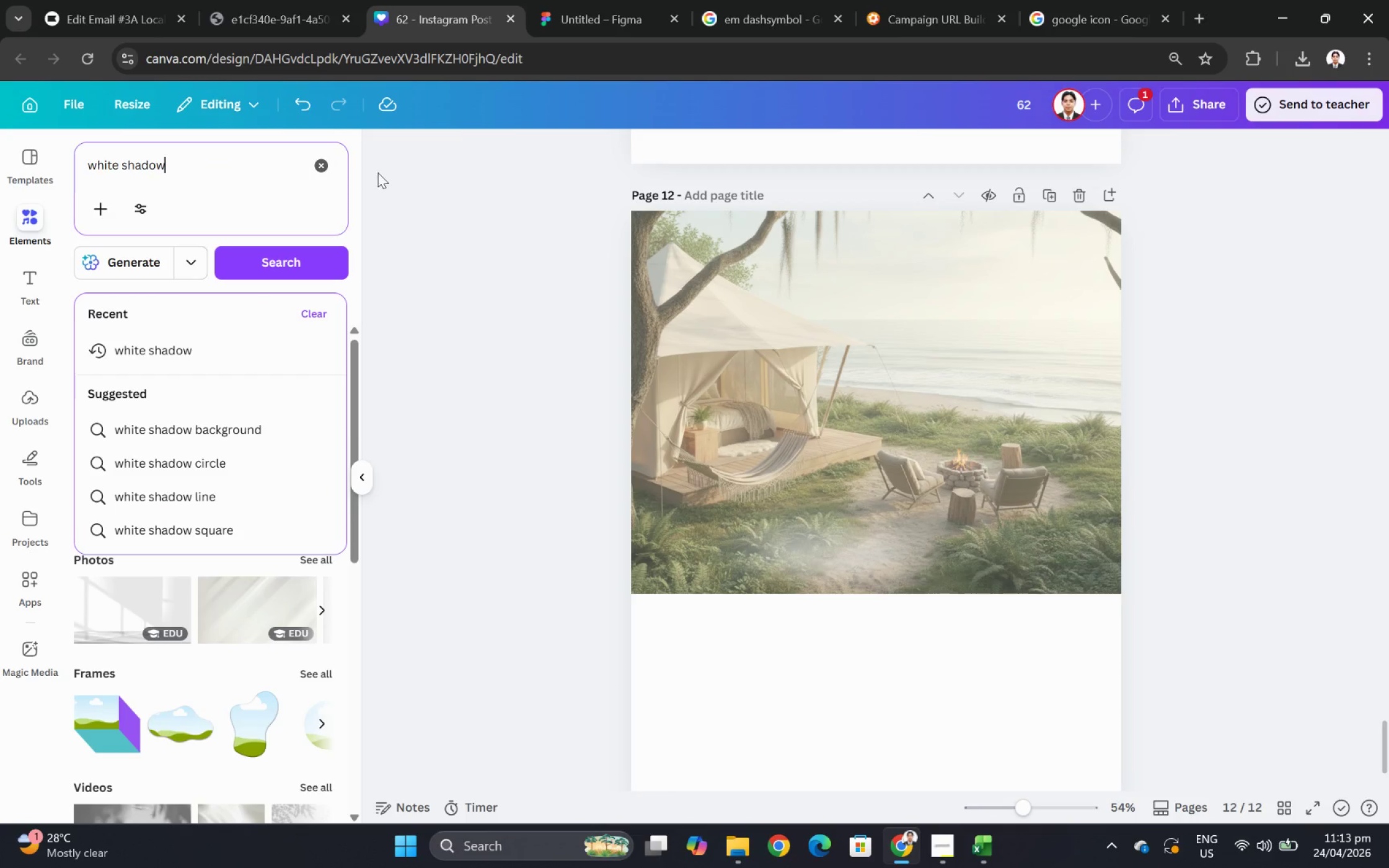 
left_click([392, 175])
 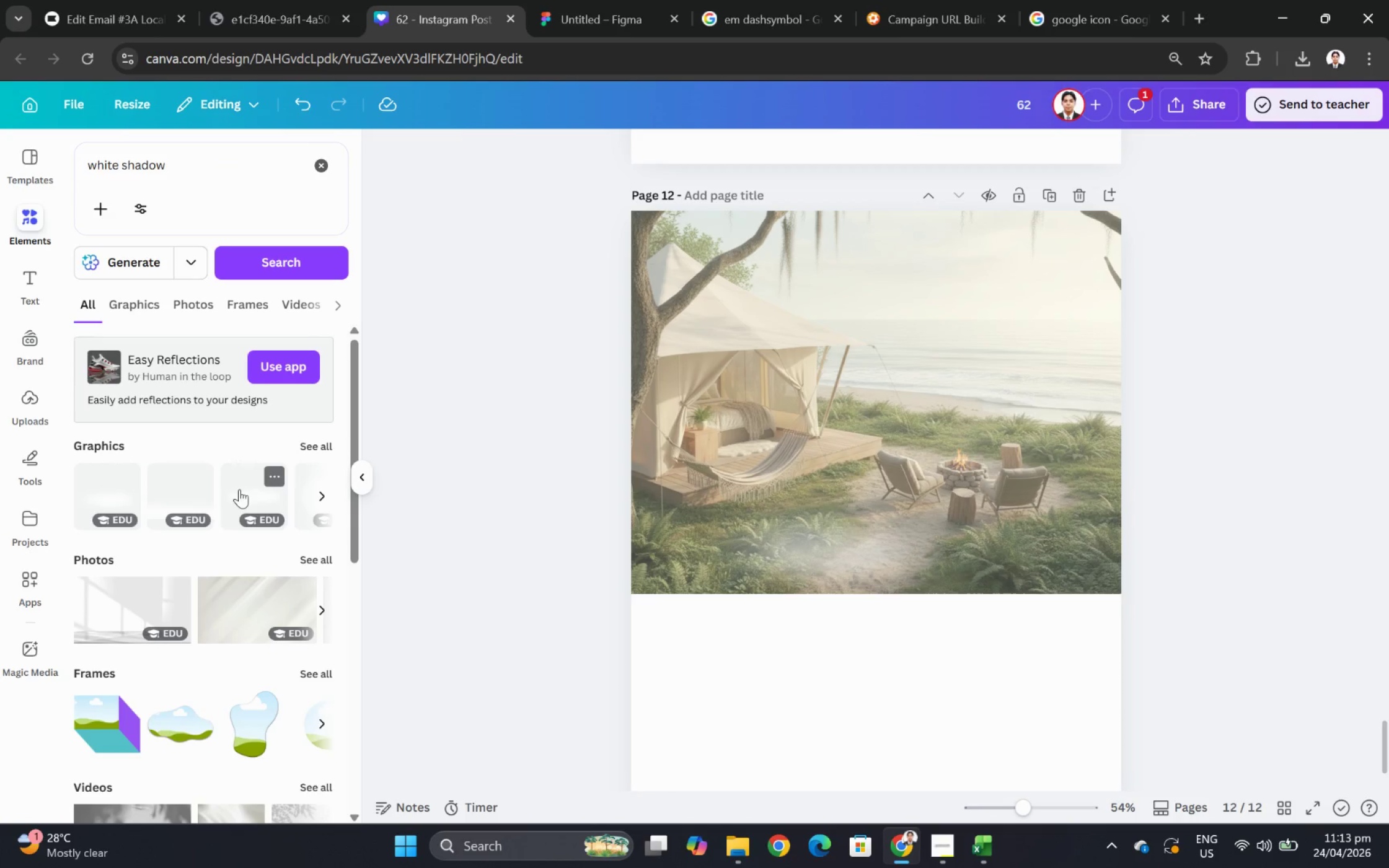 
left_click([237, 485])
 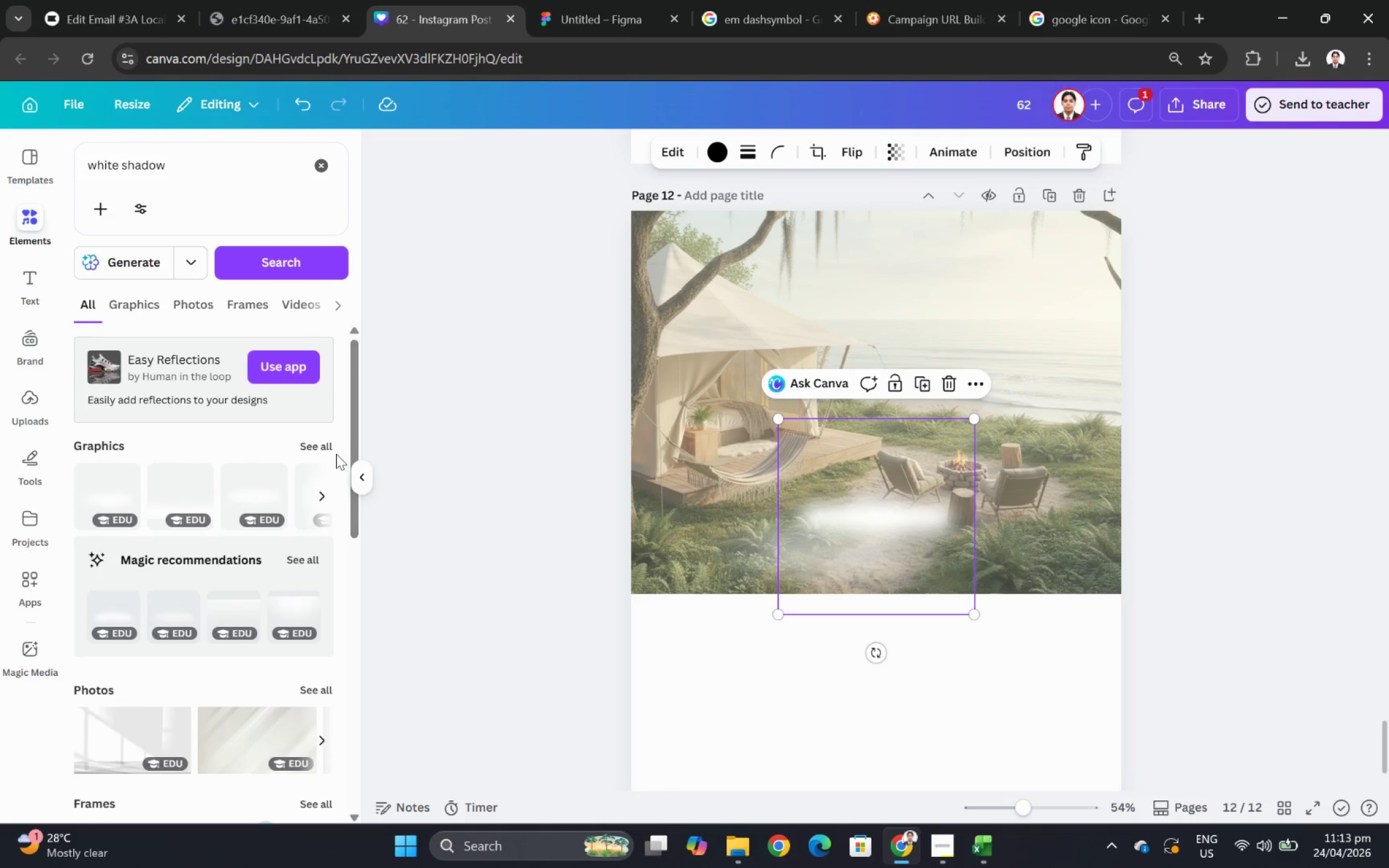 
key(Control+Z)
 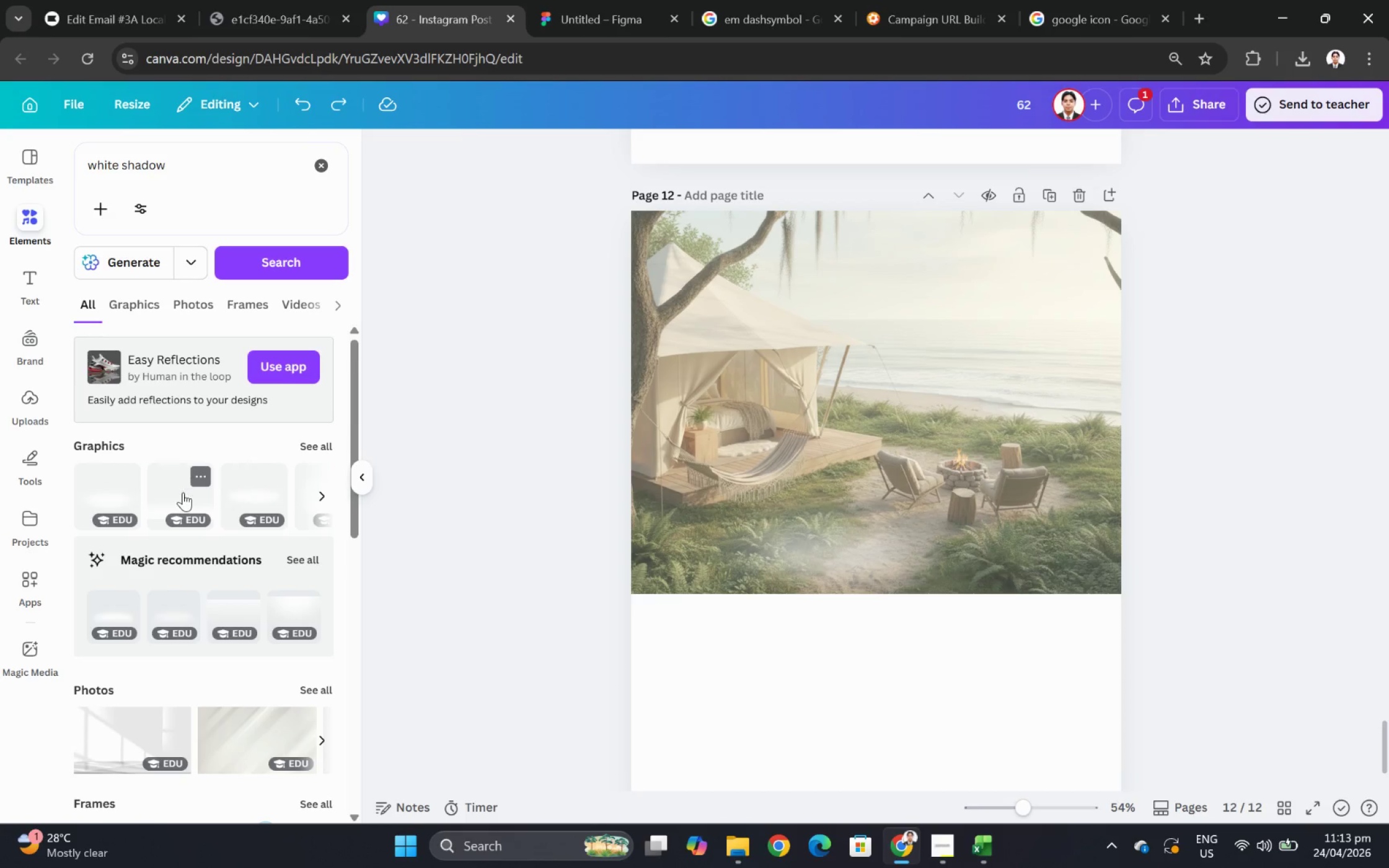 
left_click([183, 492])
 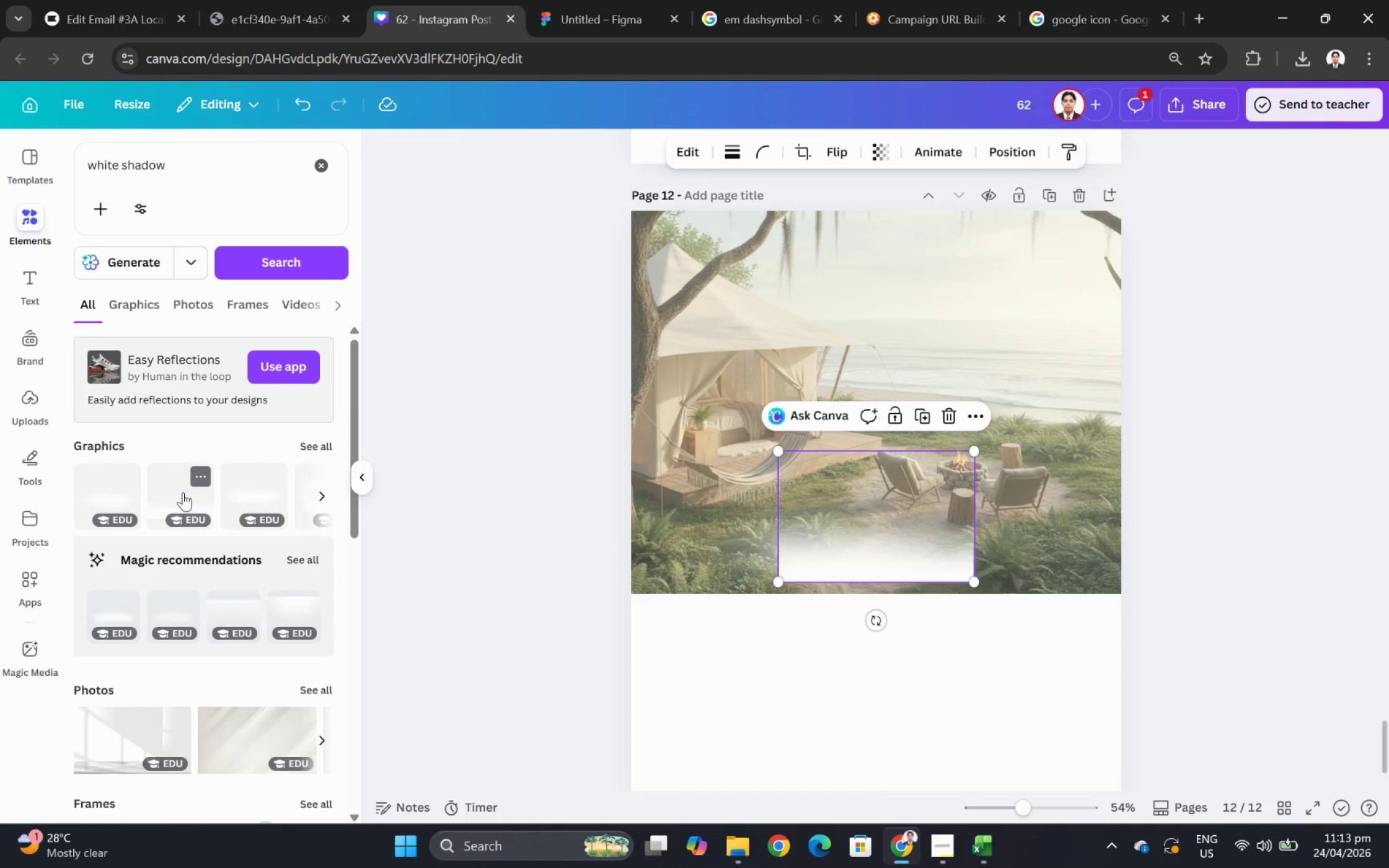 
key(Control+ControlLeft)
 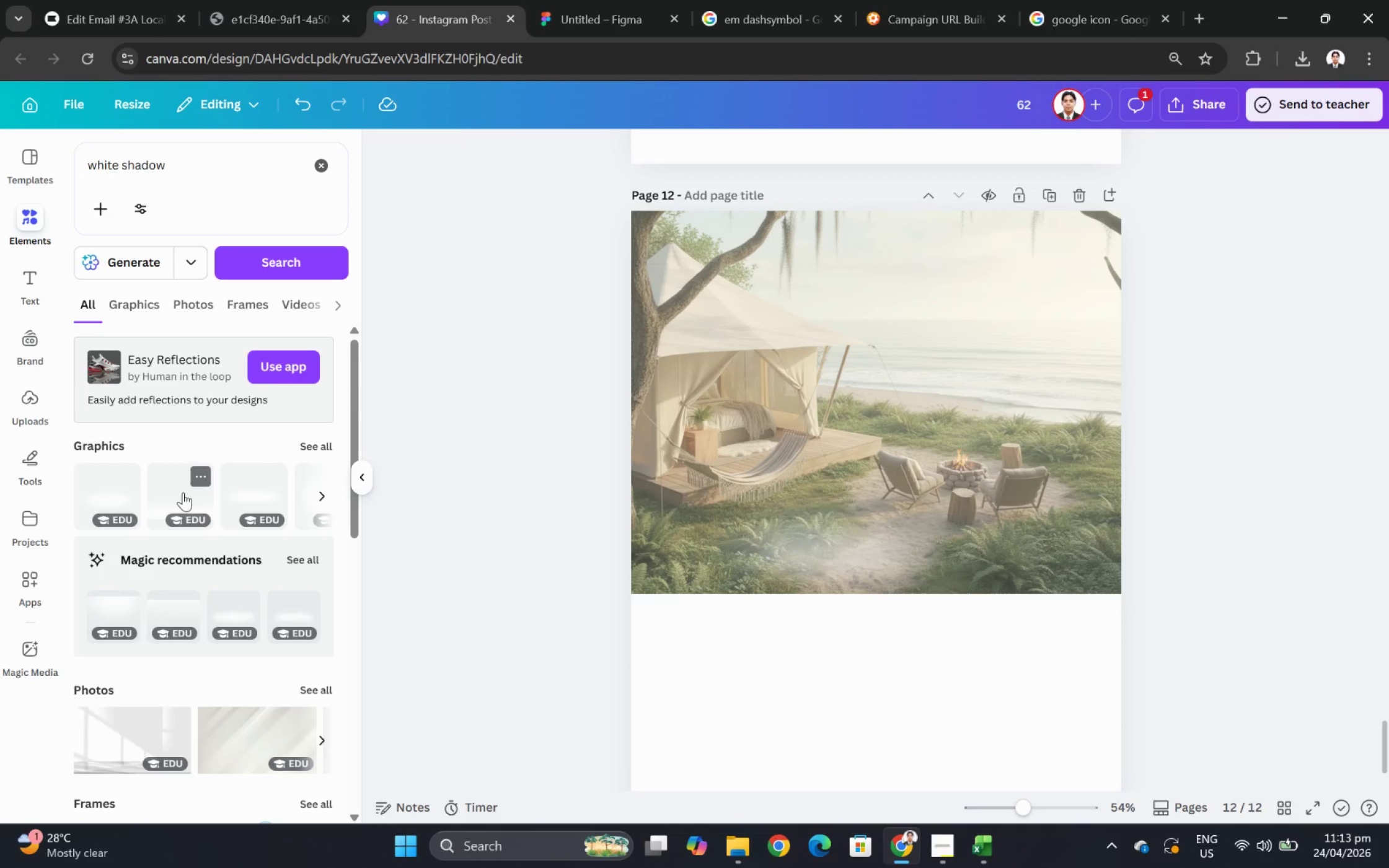 
key(Control+Z)
 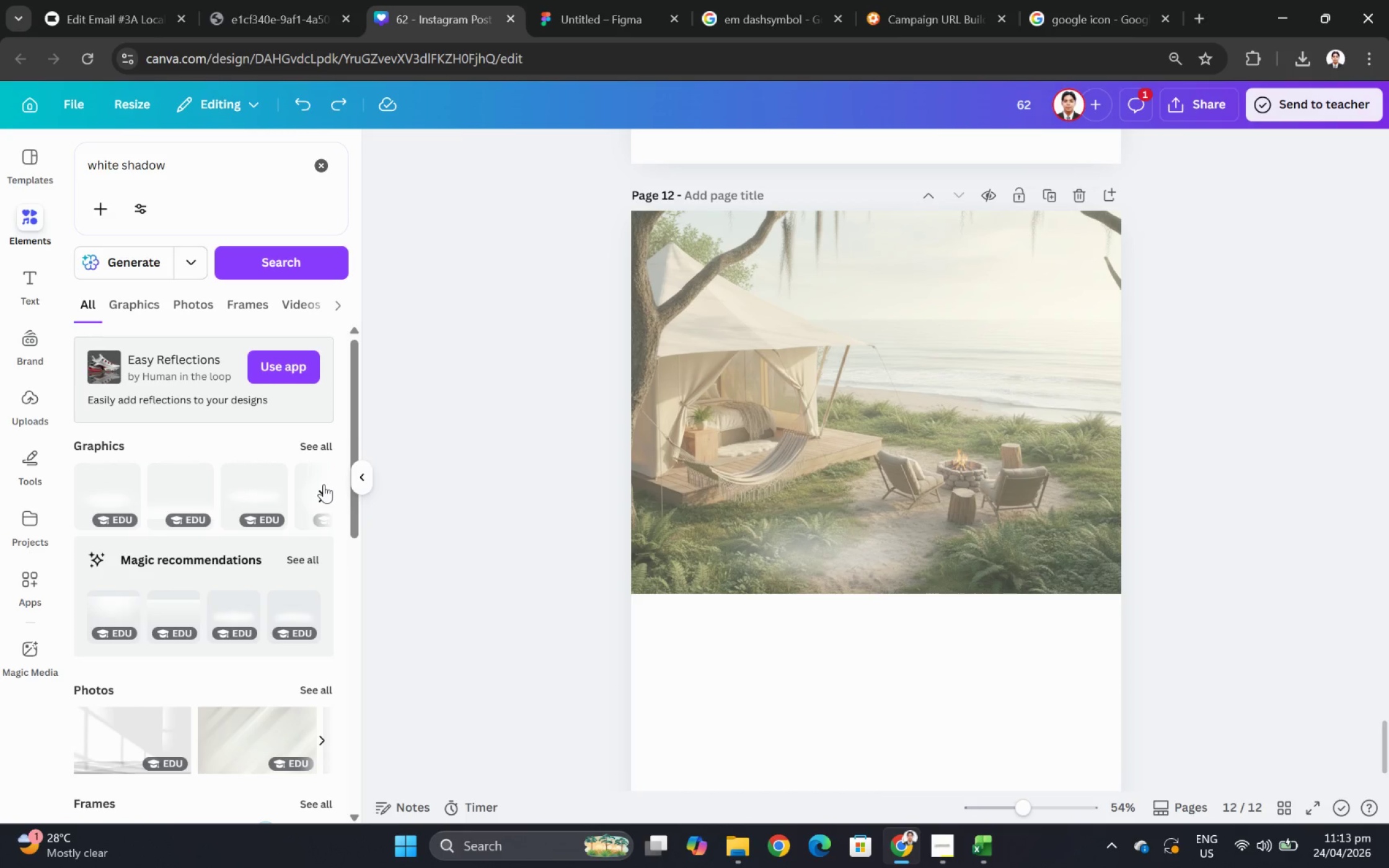 
left_click([116, 487])
 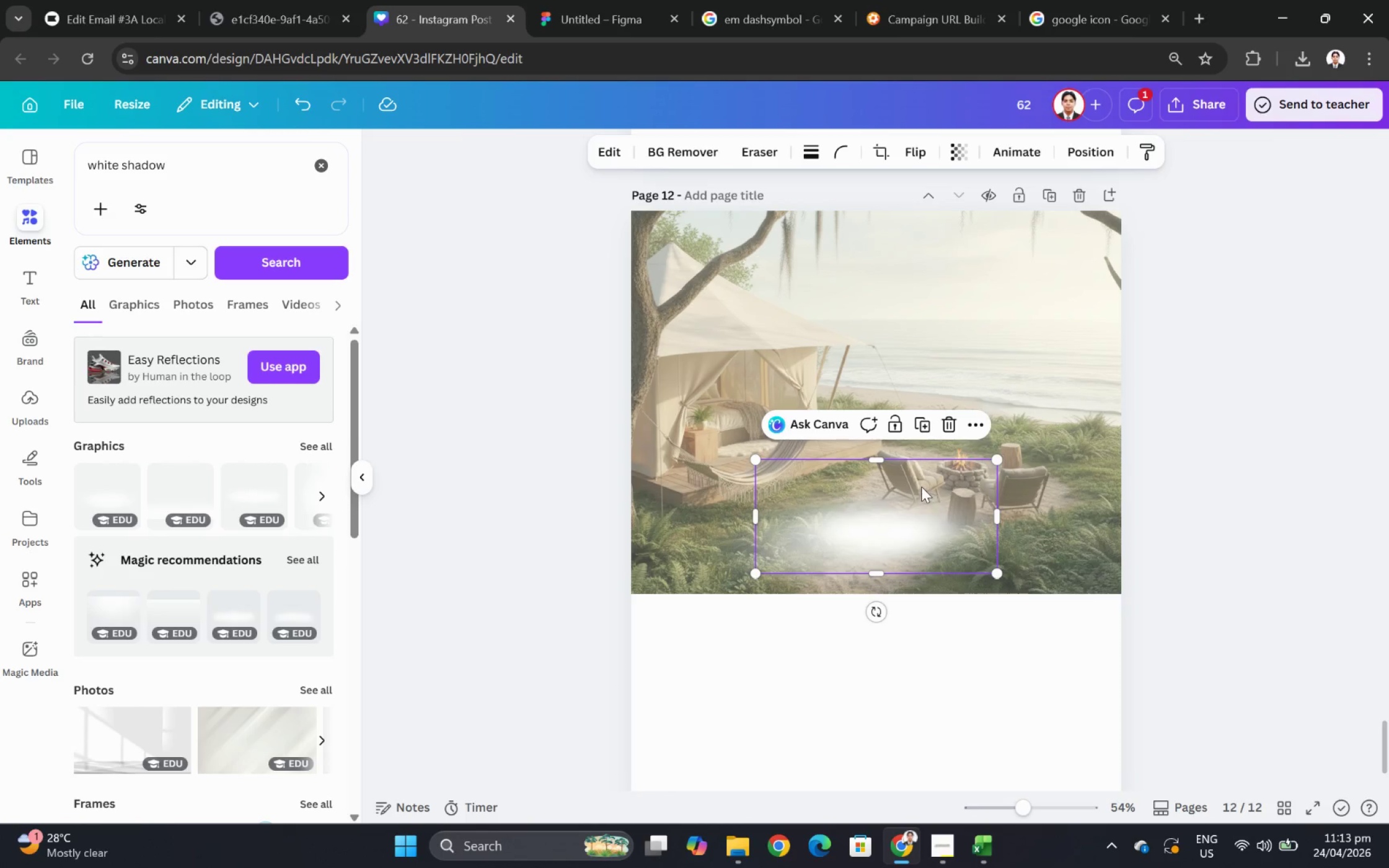 
left_click_drag(start_coordinate=[907, 494], to_coordinate=[1015, 317])
 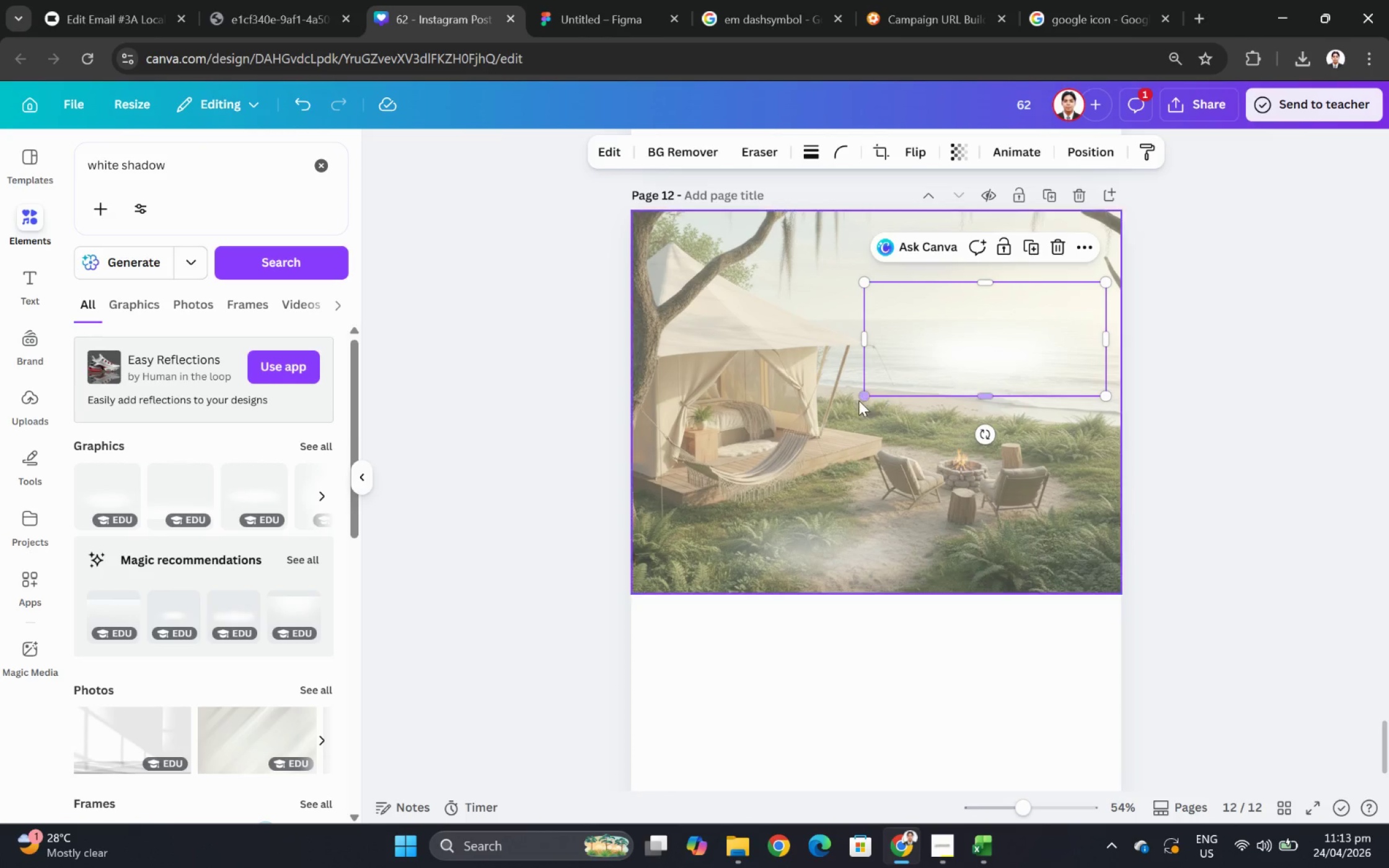 
left_click_drag(start_coordinate=[862, 395], to_coordinate=[683, 504])
 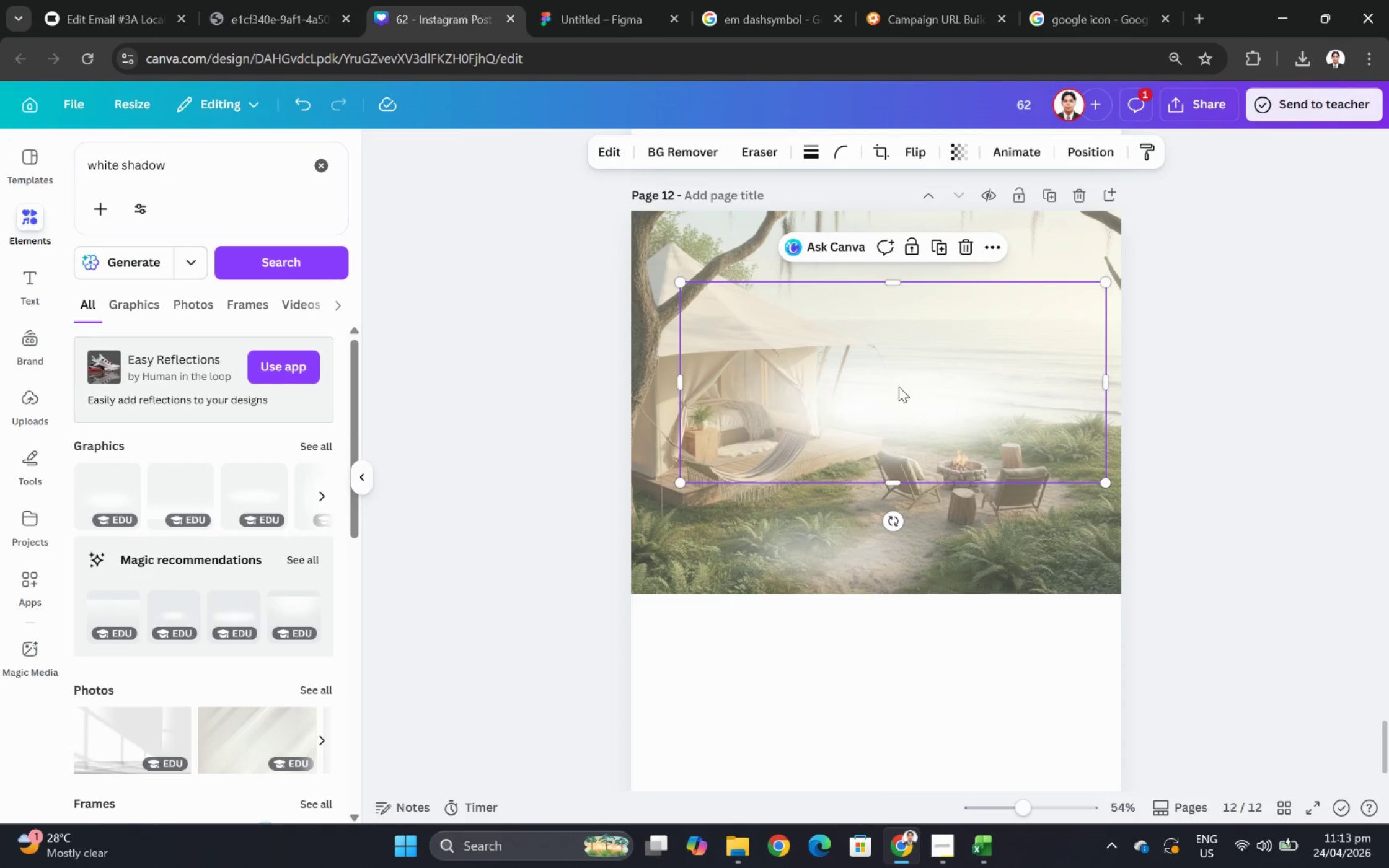 
left_click_drag(start_coordinate=[898, 386], to_coordinate=[969, 438])
 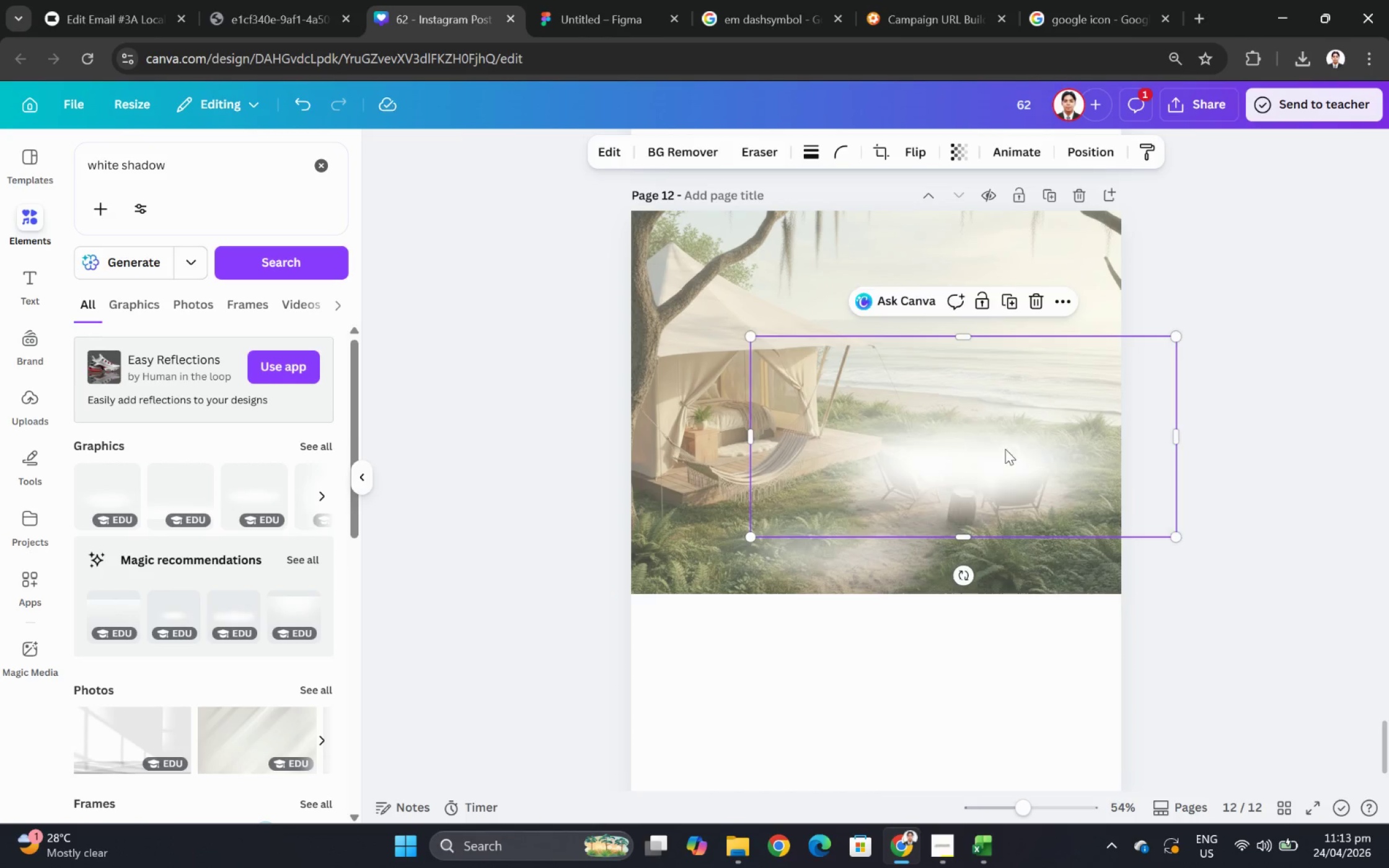 
left_click_drag(start_coordinate=[1007, 441], to_coordinate=[1000, 457])
 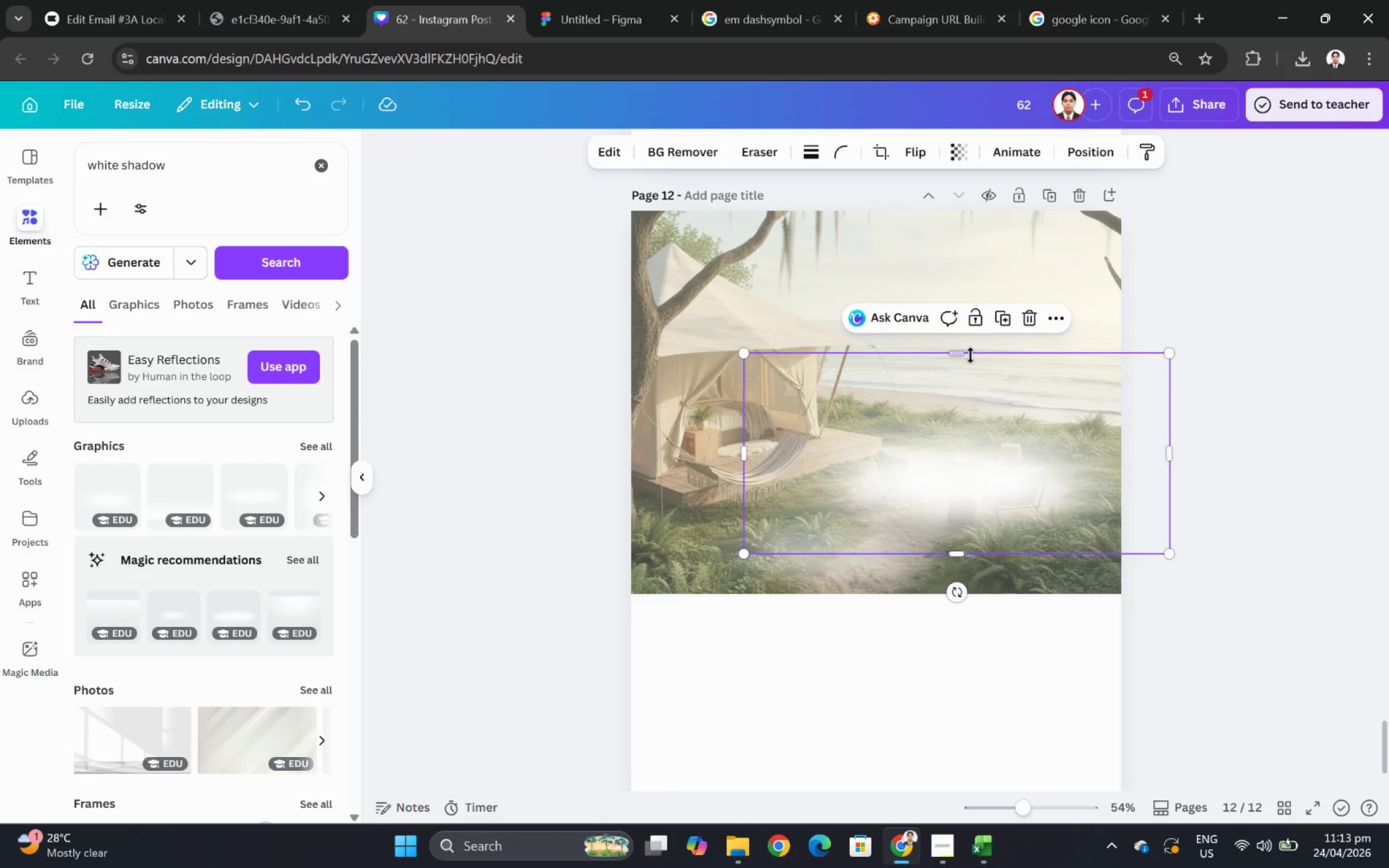 
left_click_drag(start_coordinate=[968, 353], to_coordinate=[969, 159])
 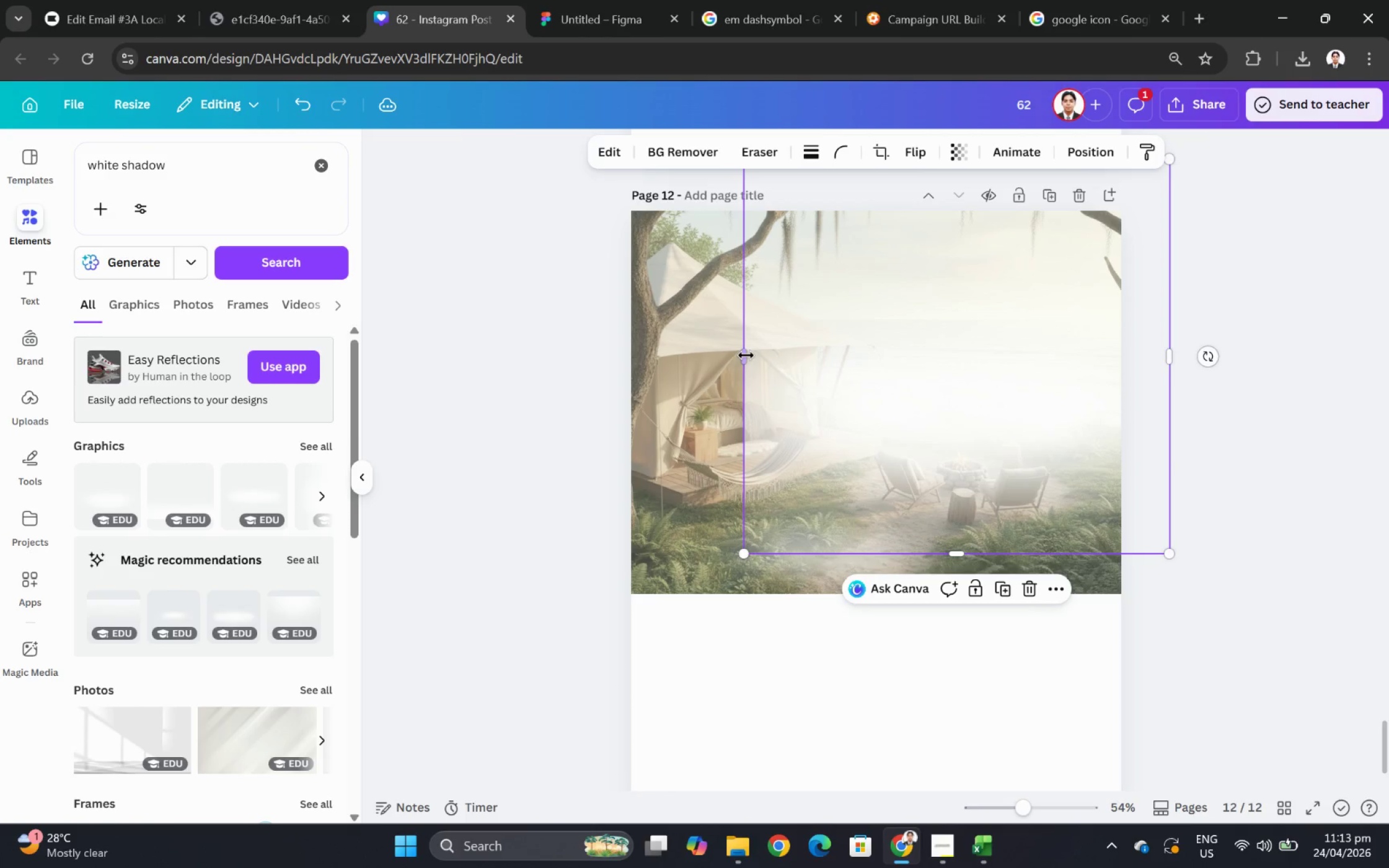 
left_click_drag(start_coordinate=[744, 354], to_coordinate=[562, 356])
 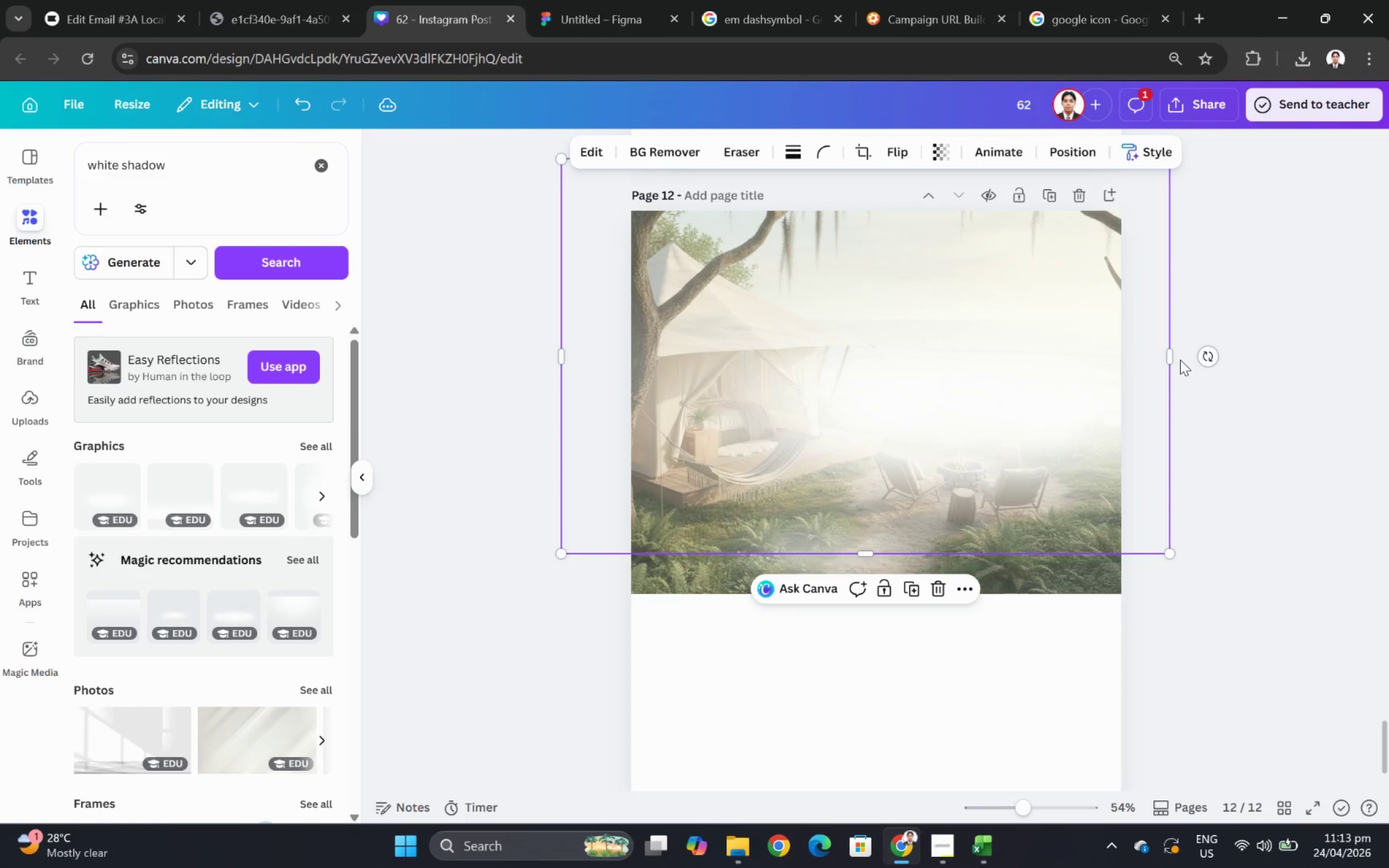 
key(Control+ControlLeft)
 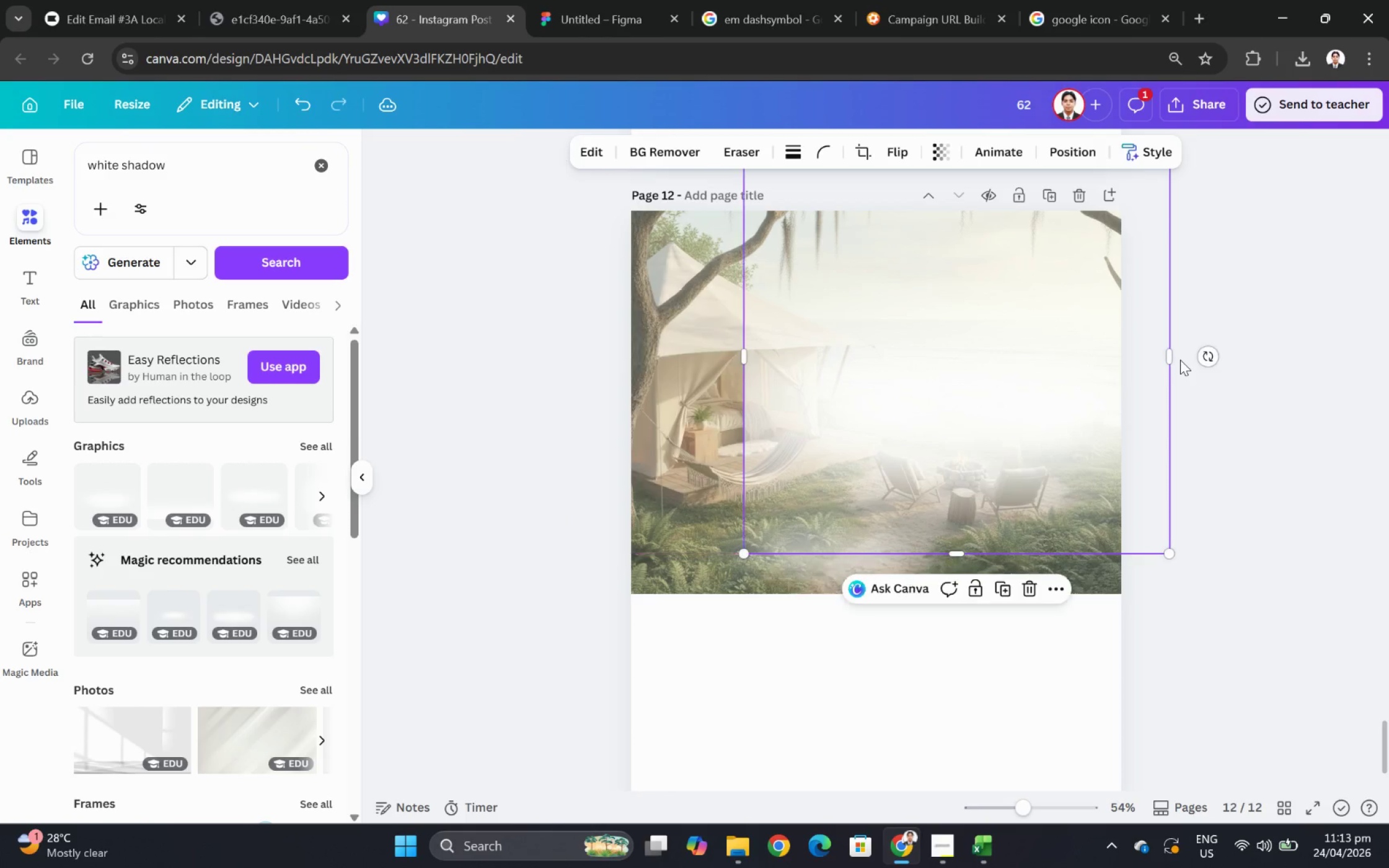 
key(Control+Z)
 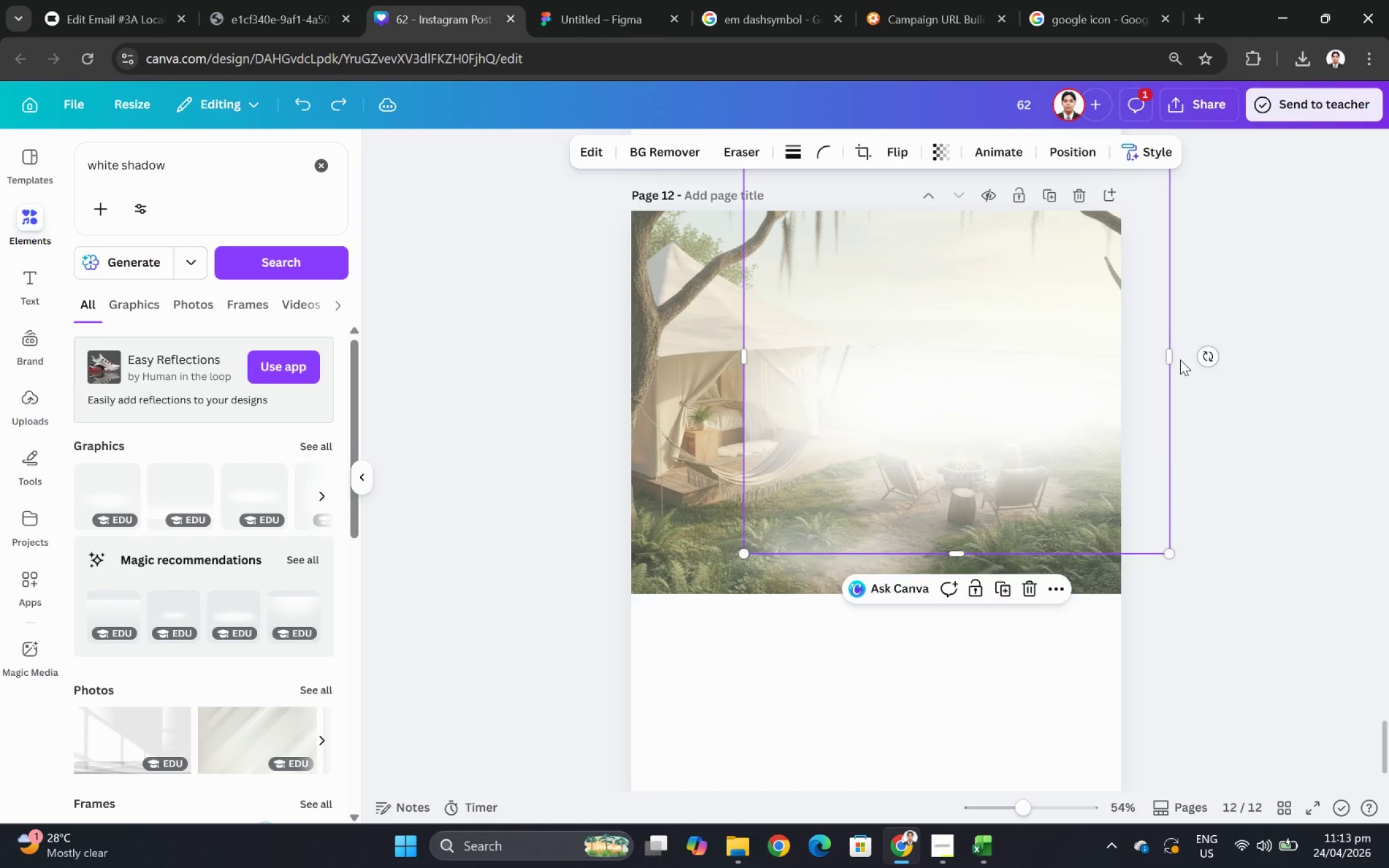 
key(Control+ControlLeft)
 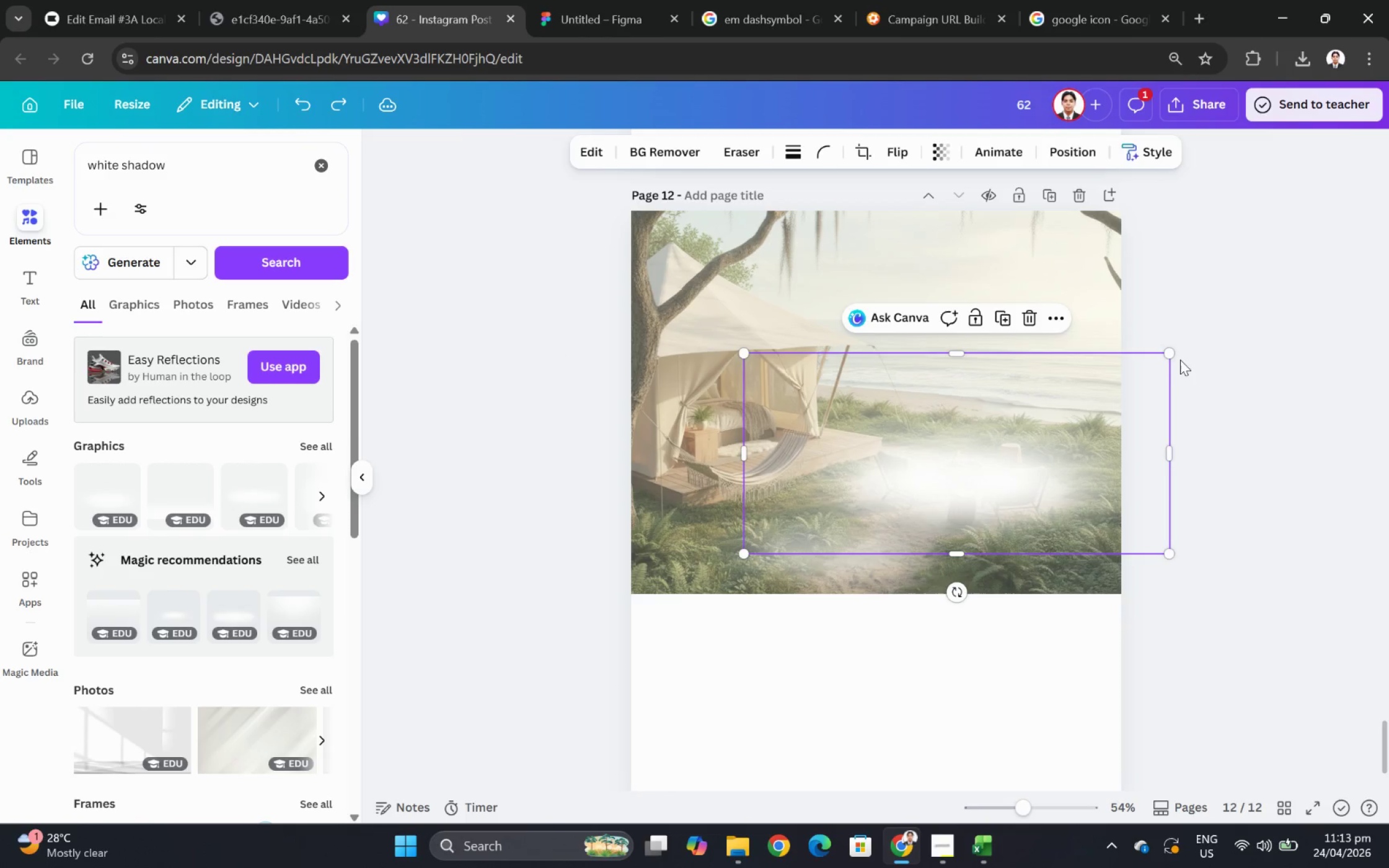 
key(Control+Z)
 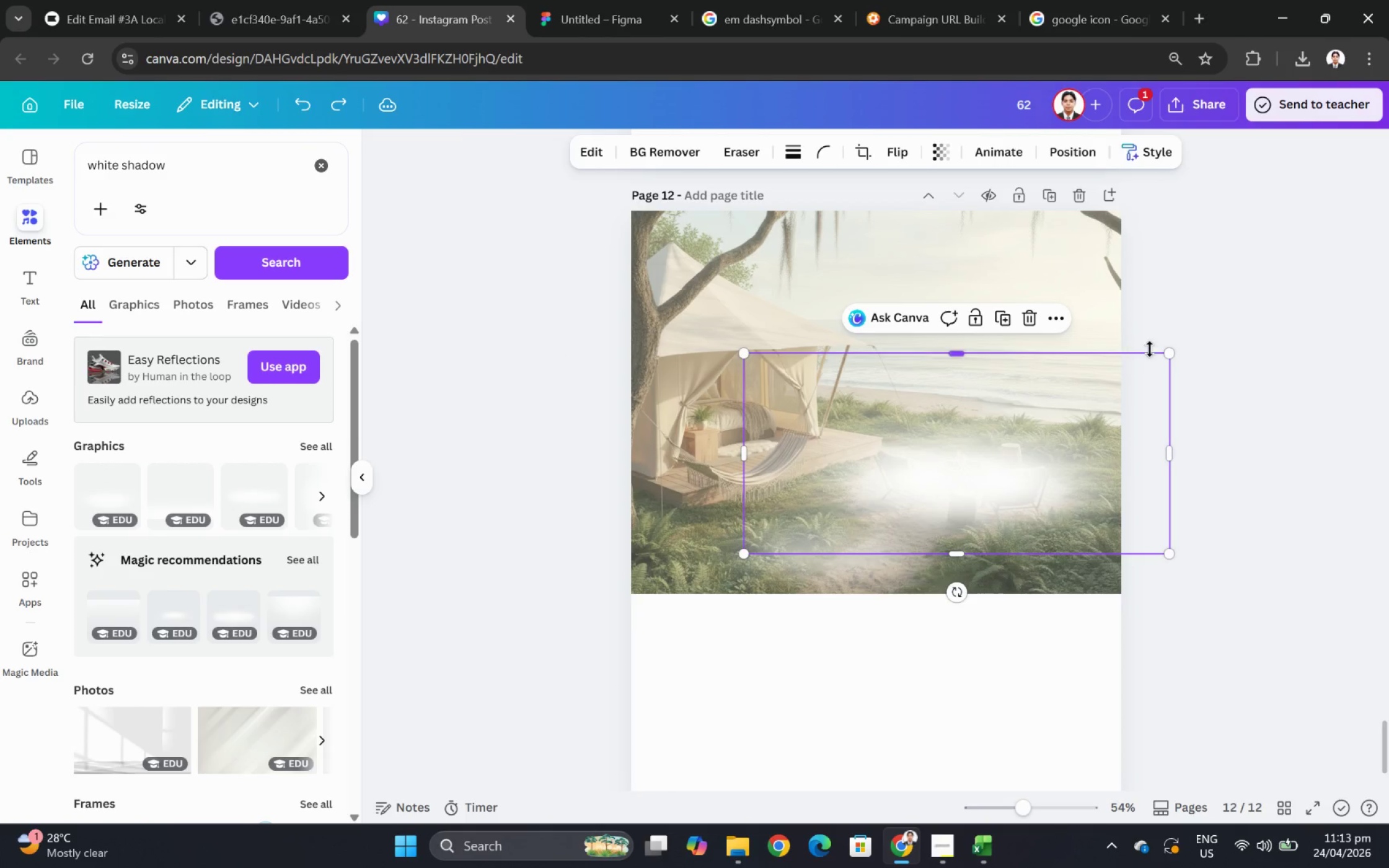 
hold_key(key=ShiftLeft, duration=1.25)
left_click_drag(start_coordinate=[1166, 354], to_coordinate=[1388, 190])
 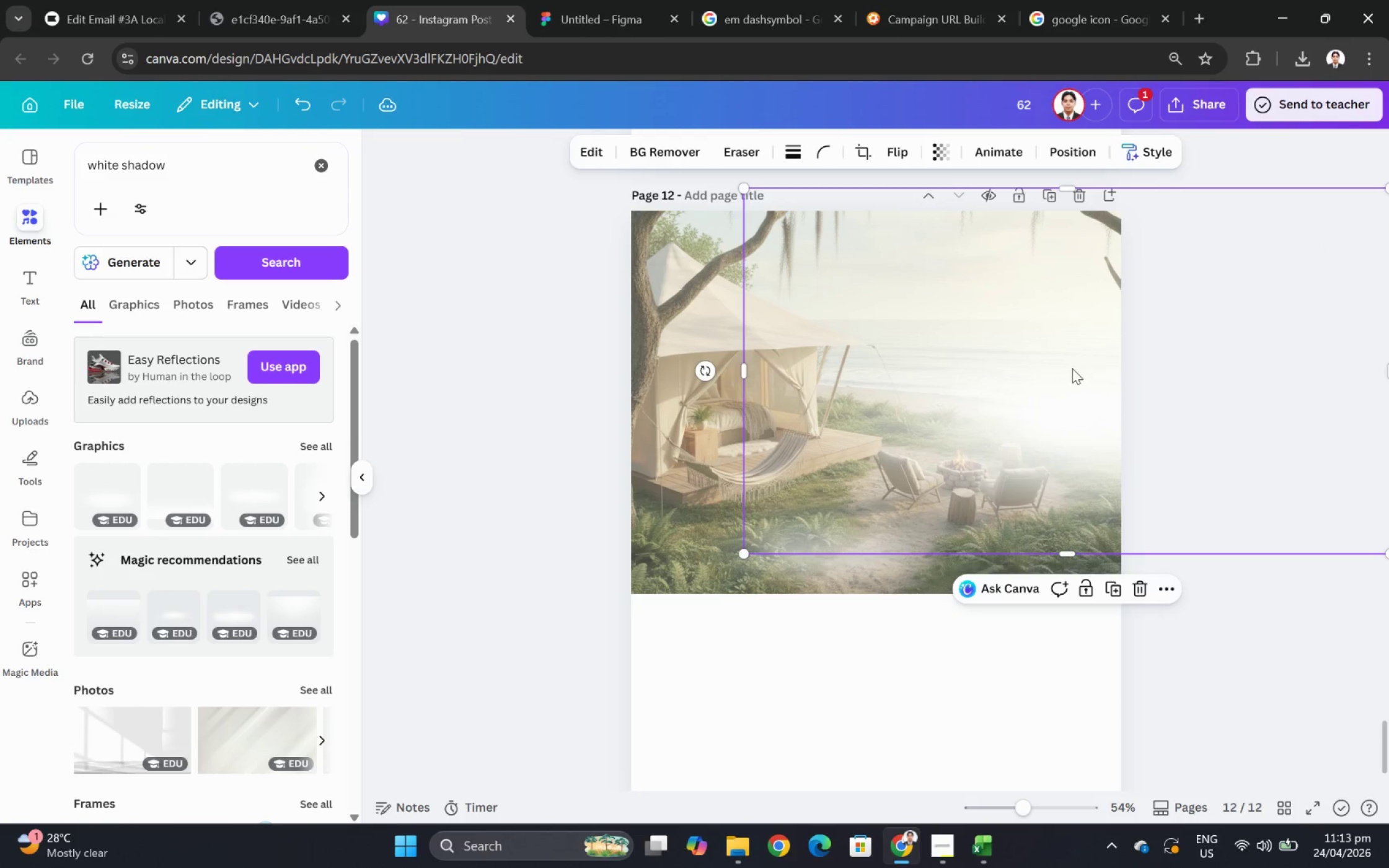 
left_click_drag(start_coordinate=[1072, 368], to_coordinate=[976, 424])
 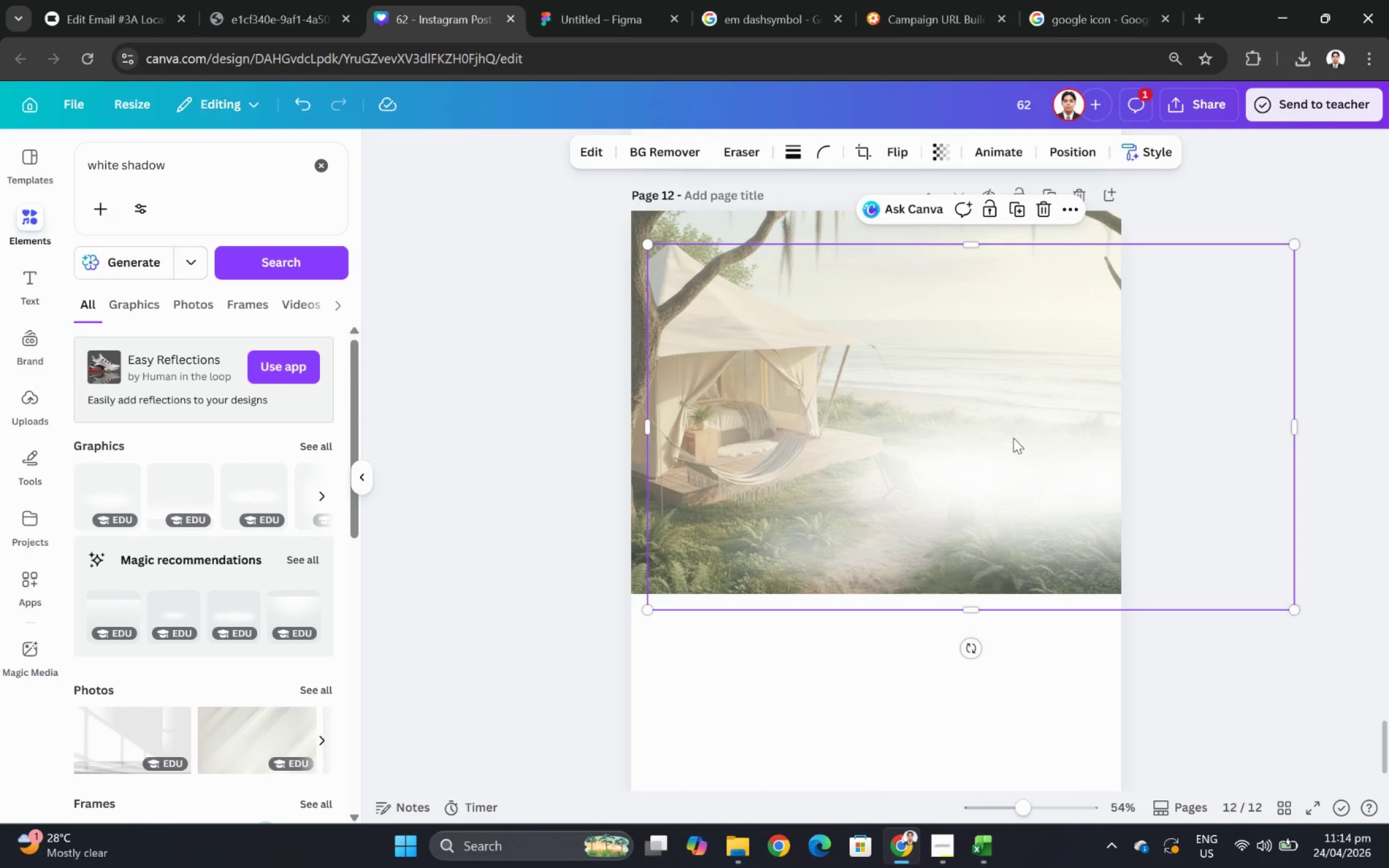 
left_click_drag(start_coordinate=[1028, 471], to_coordinate=[1018, 476])
 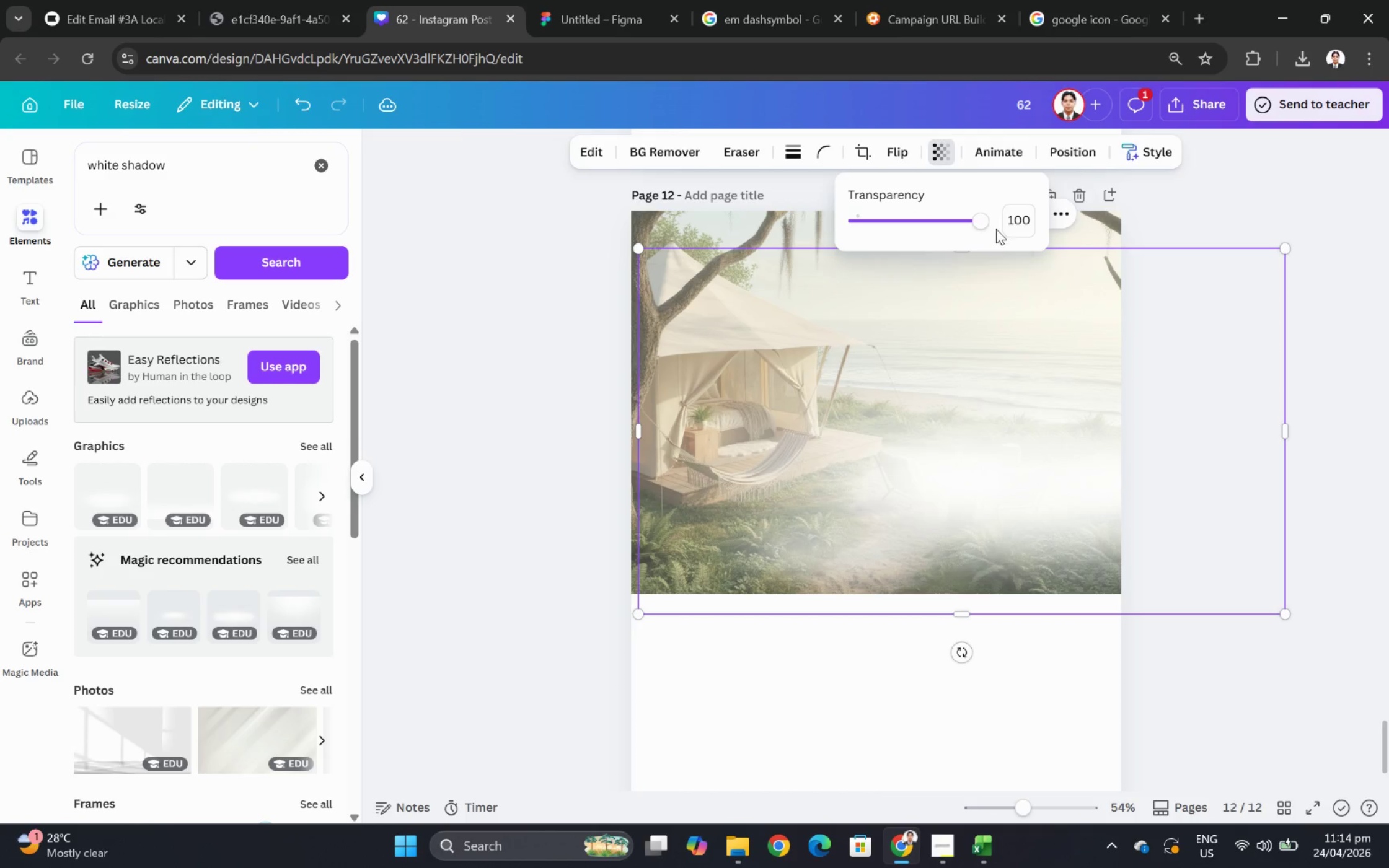 
left_click_drag(start_coordinate=[979, 226], to_coordinate=[951, 224])
 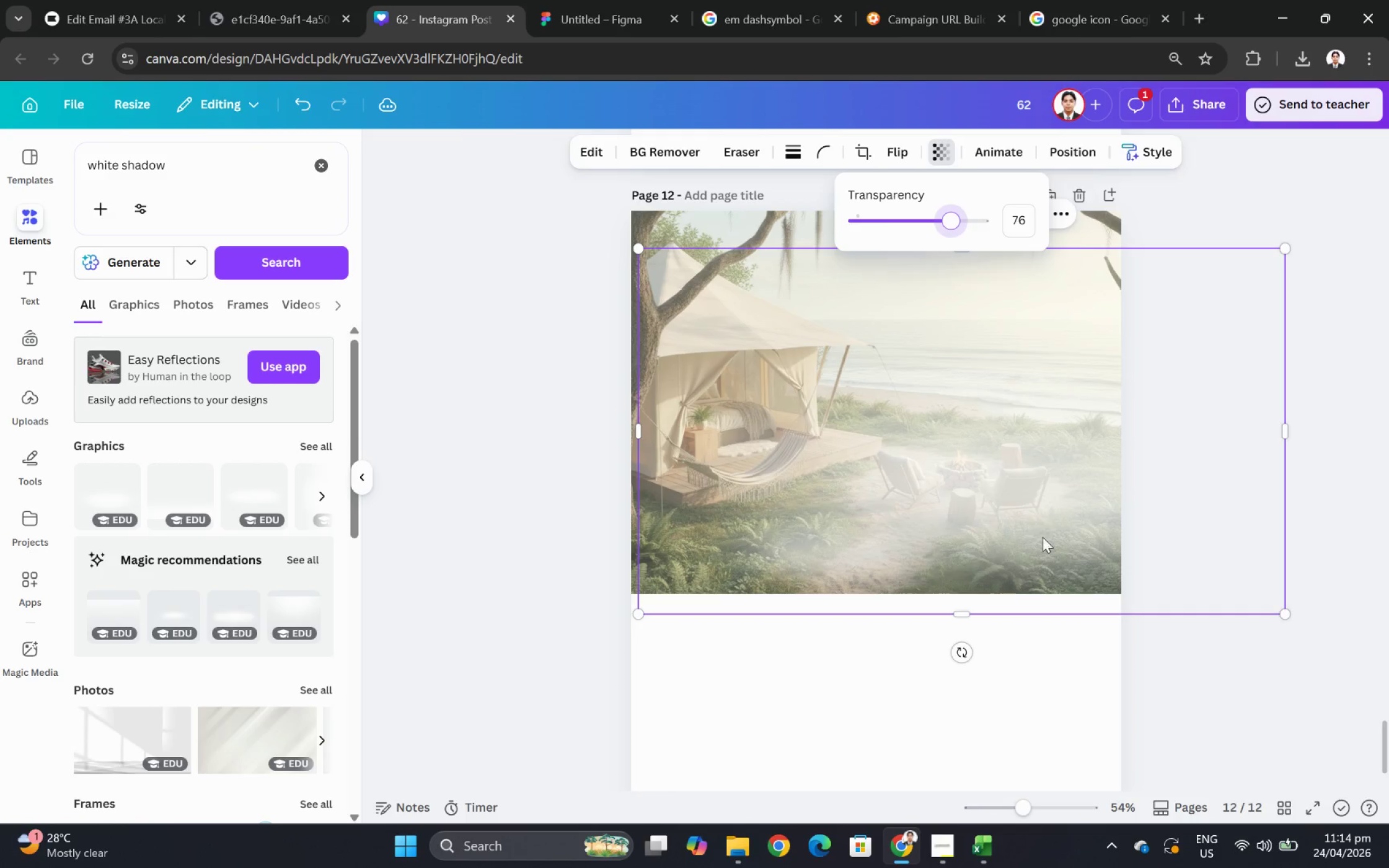 
left_click([1042, 541])
 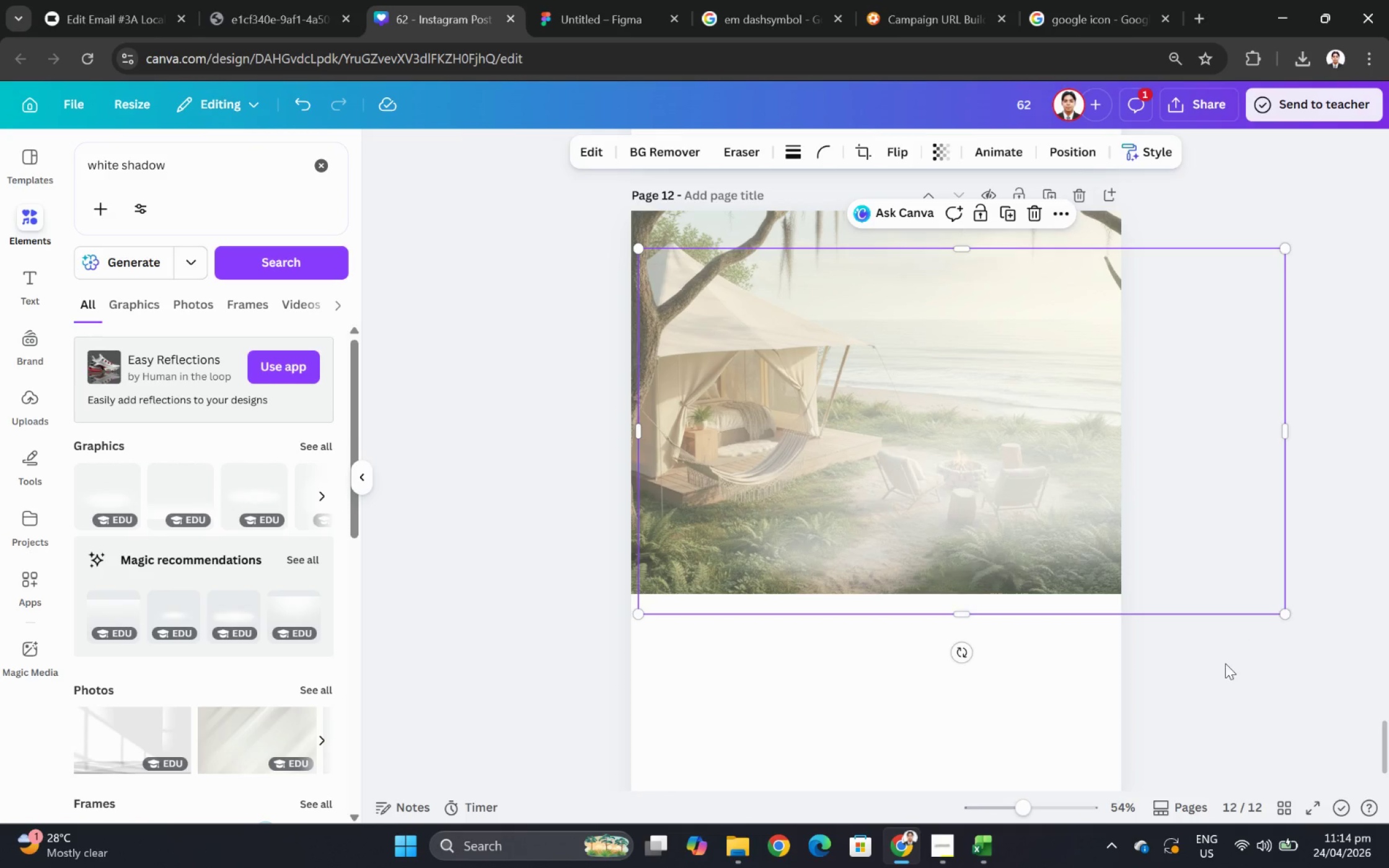 
double_click([1224, 663])
 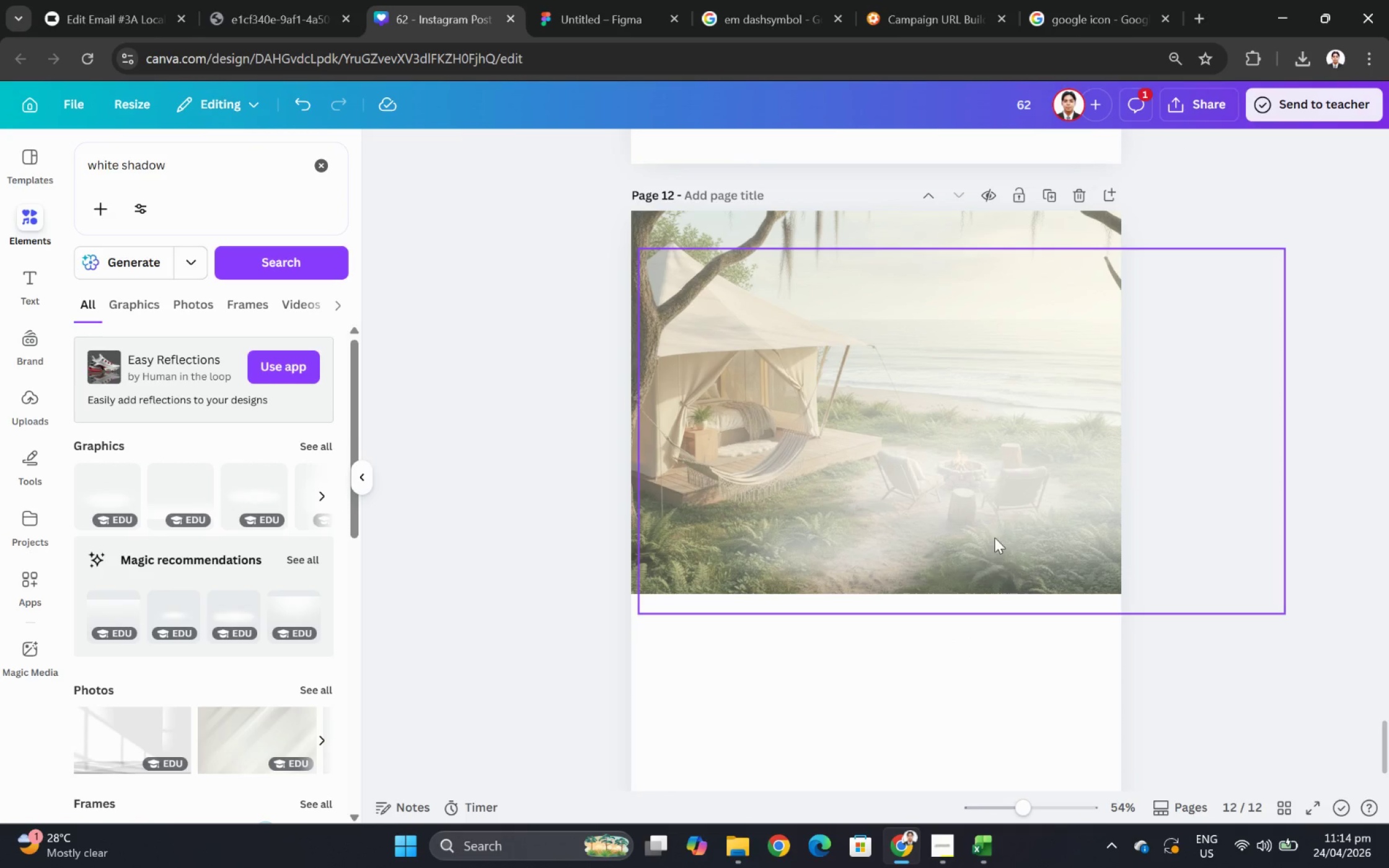 
left_click([1015, 483])
 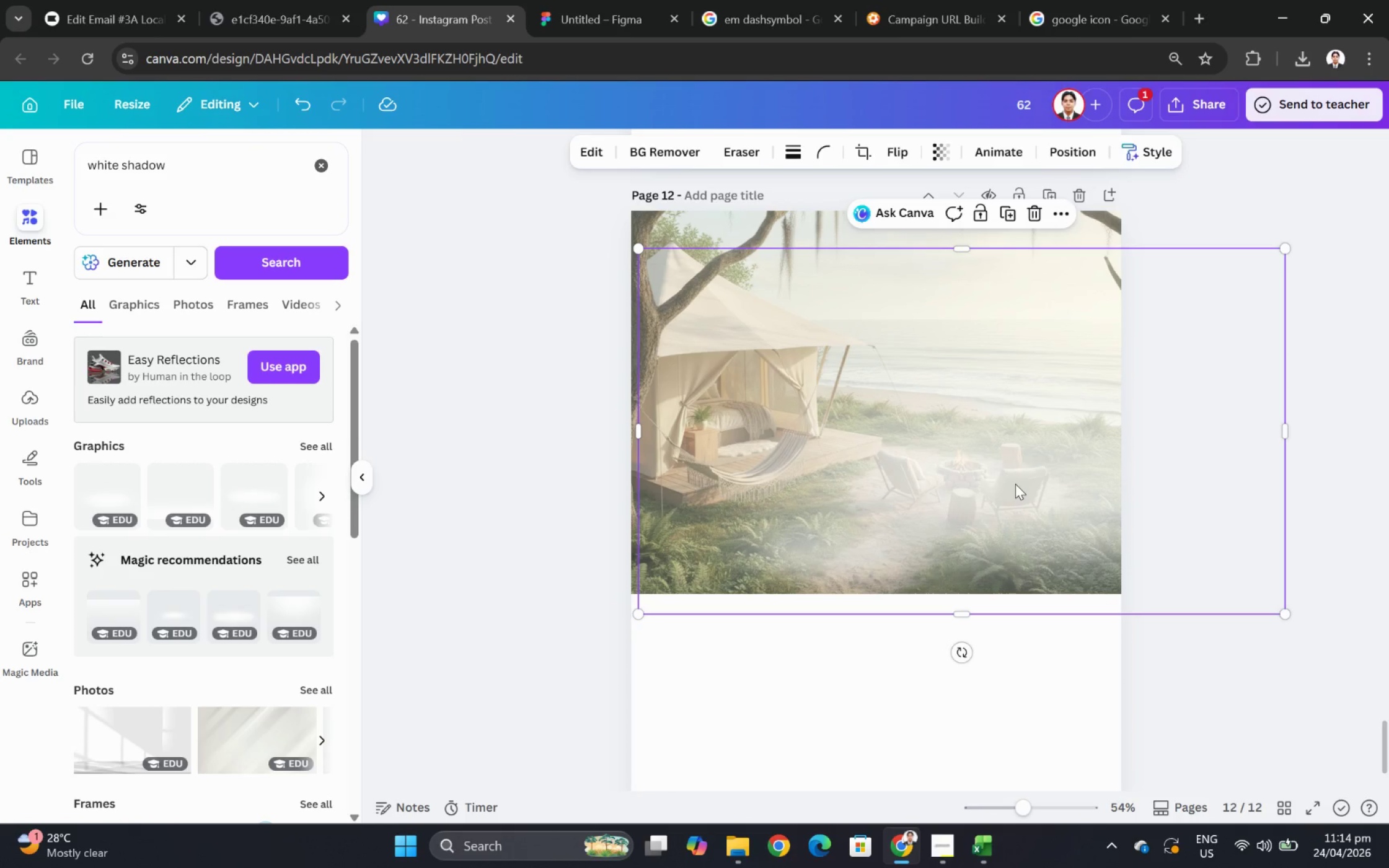 
key(Control+C)
 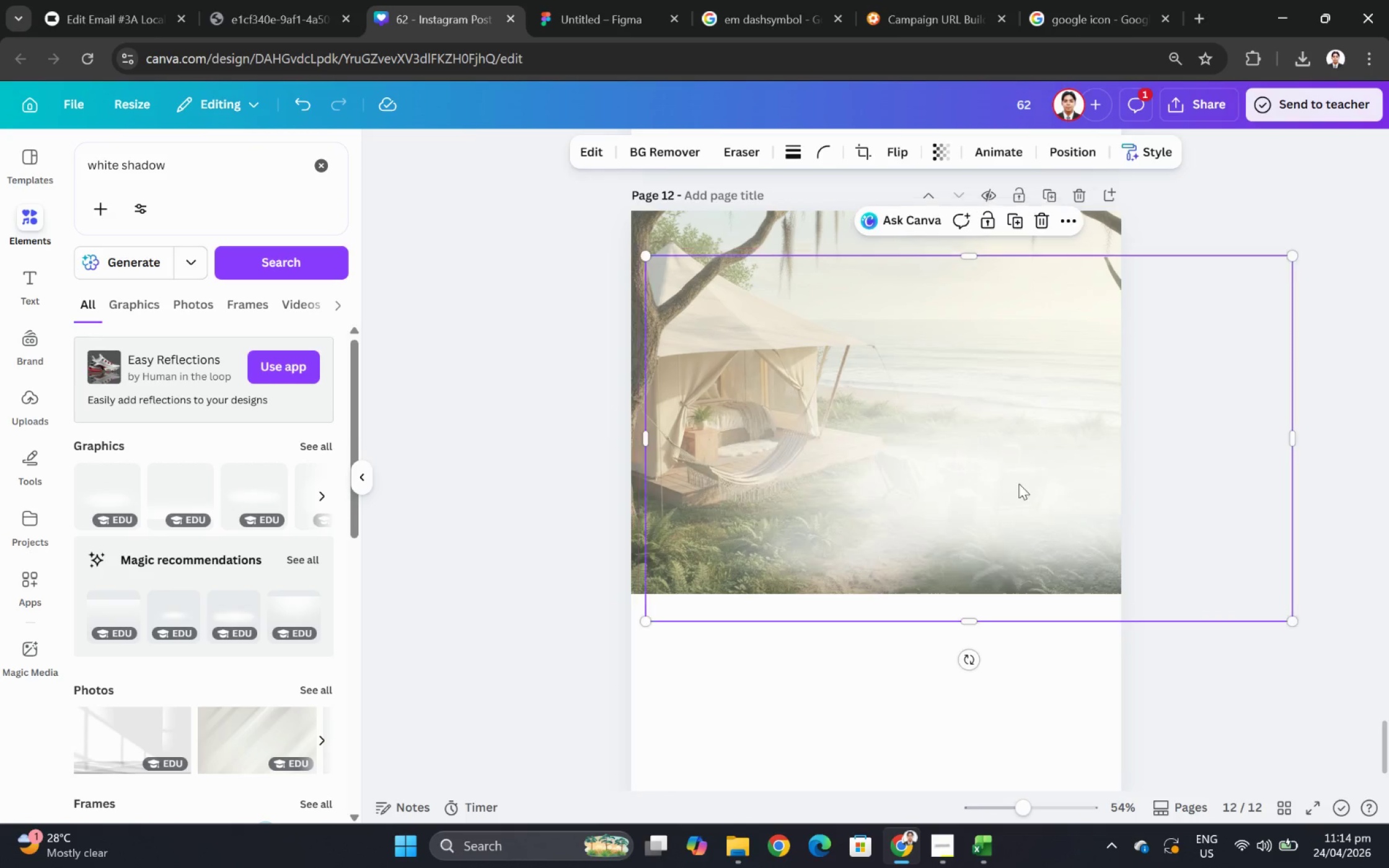 
key(Control+V)
 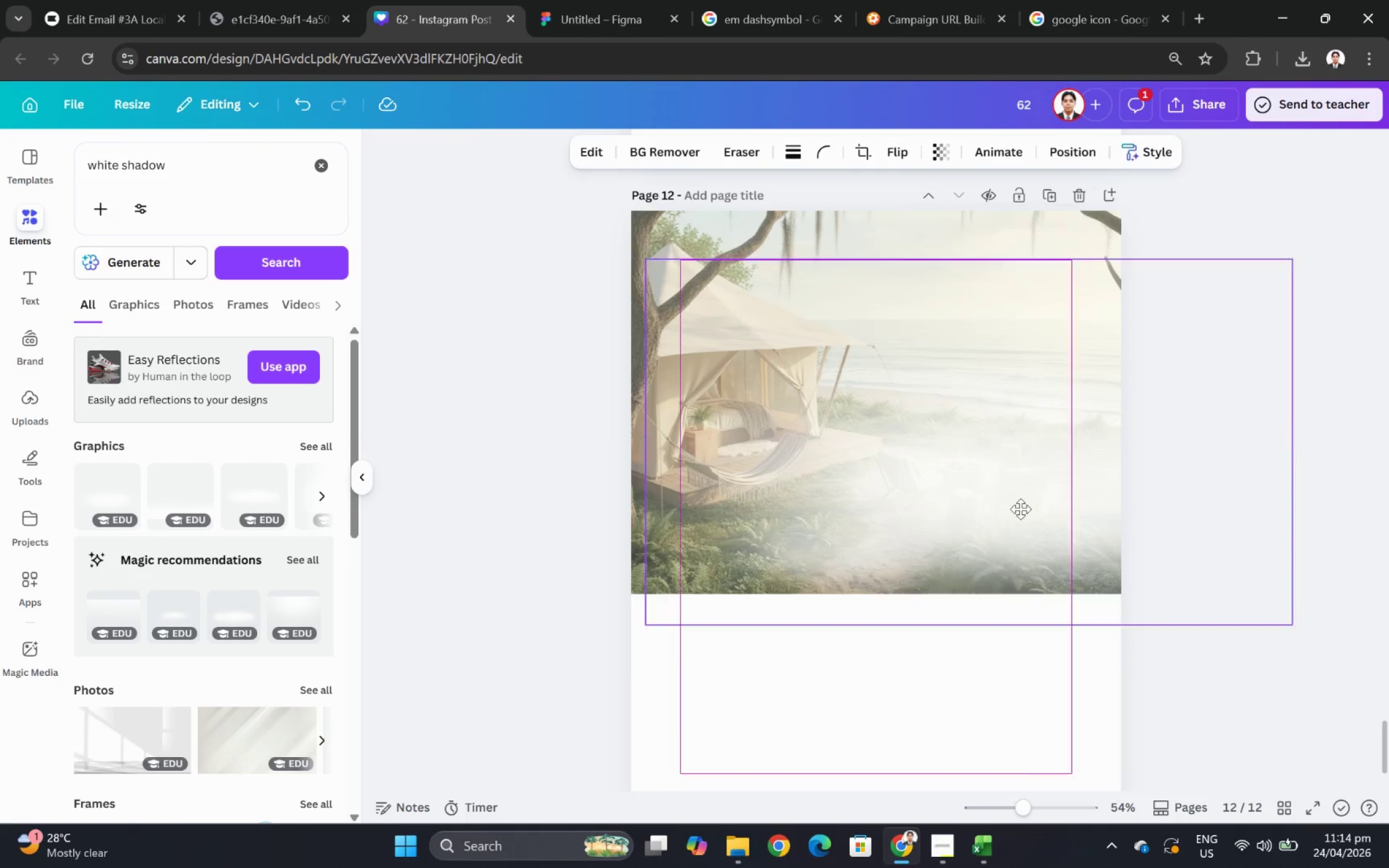 
left_click_drag(start_coordinate=[1024, 481], to_coordinate=[1018, 621])
 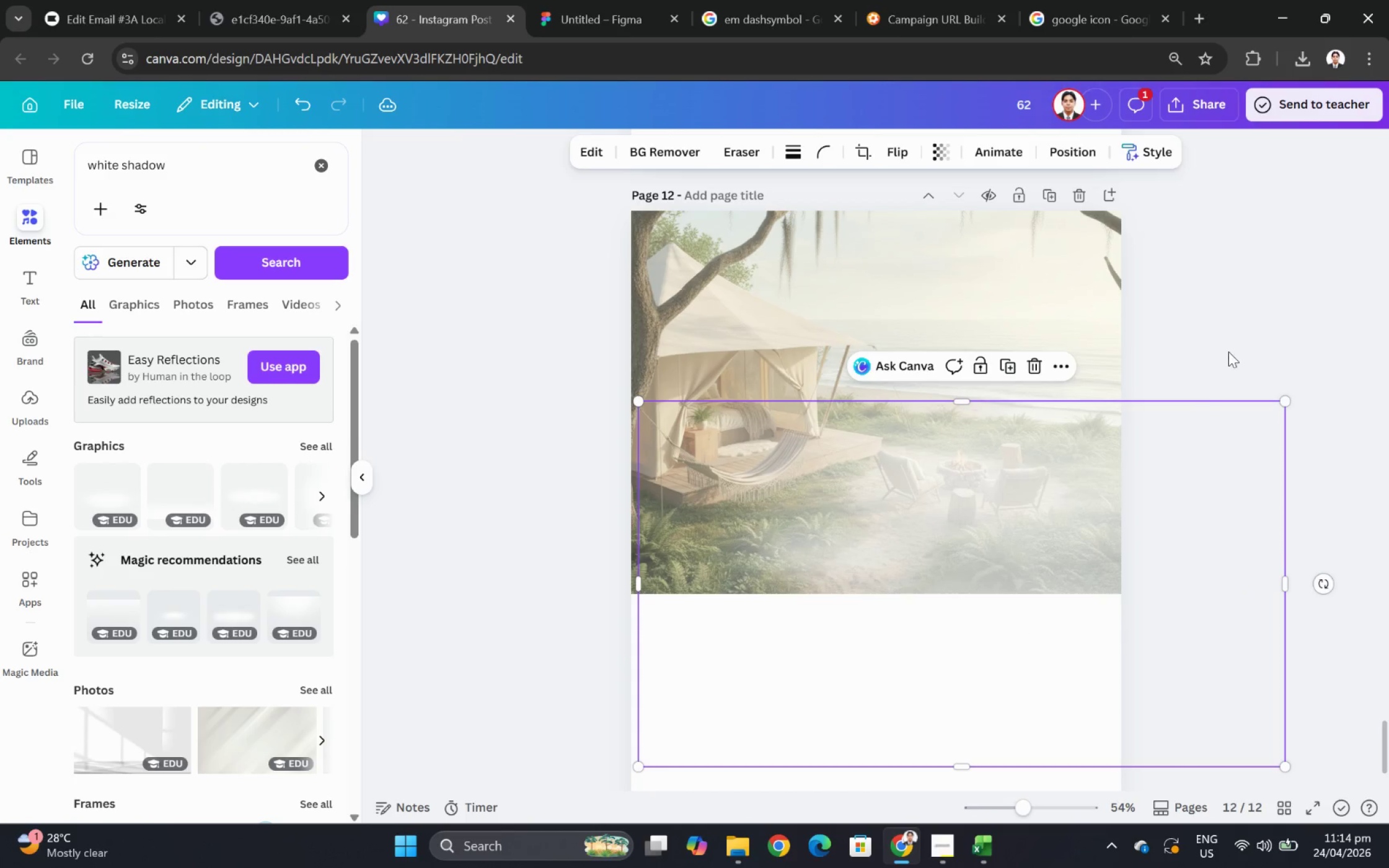 
left_click([1230, 349])
 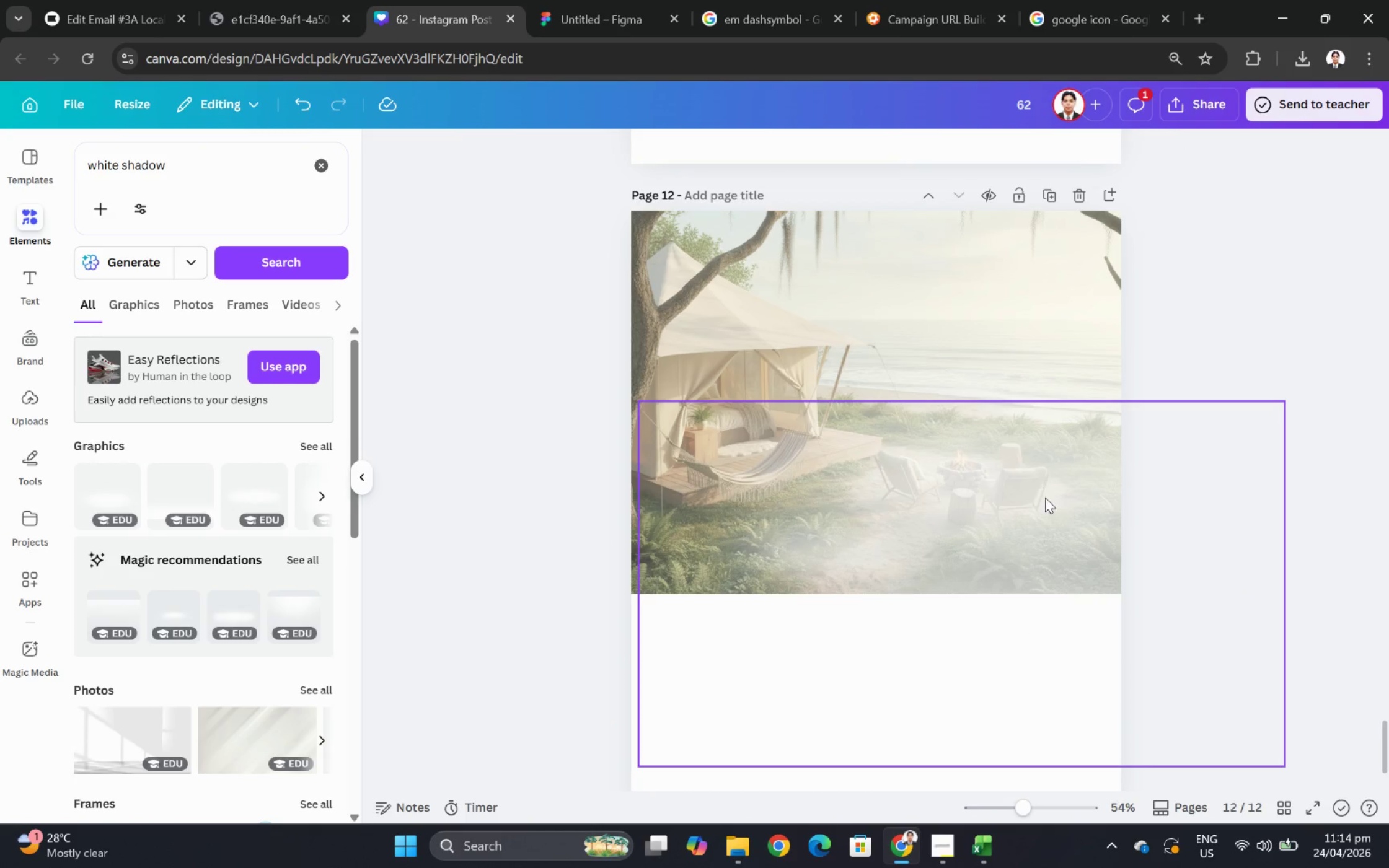 
key(Control+C)
 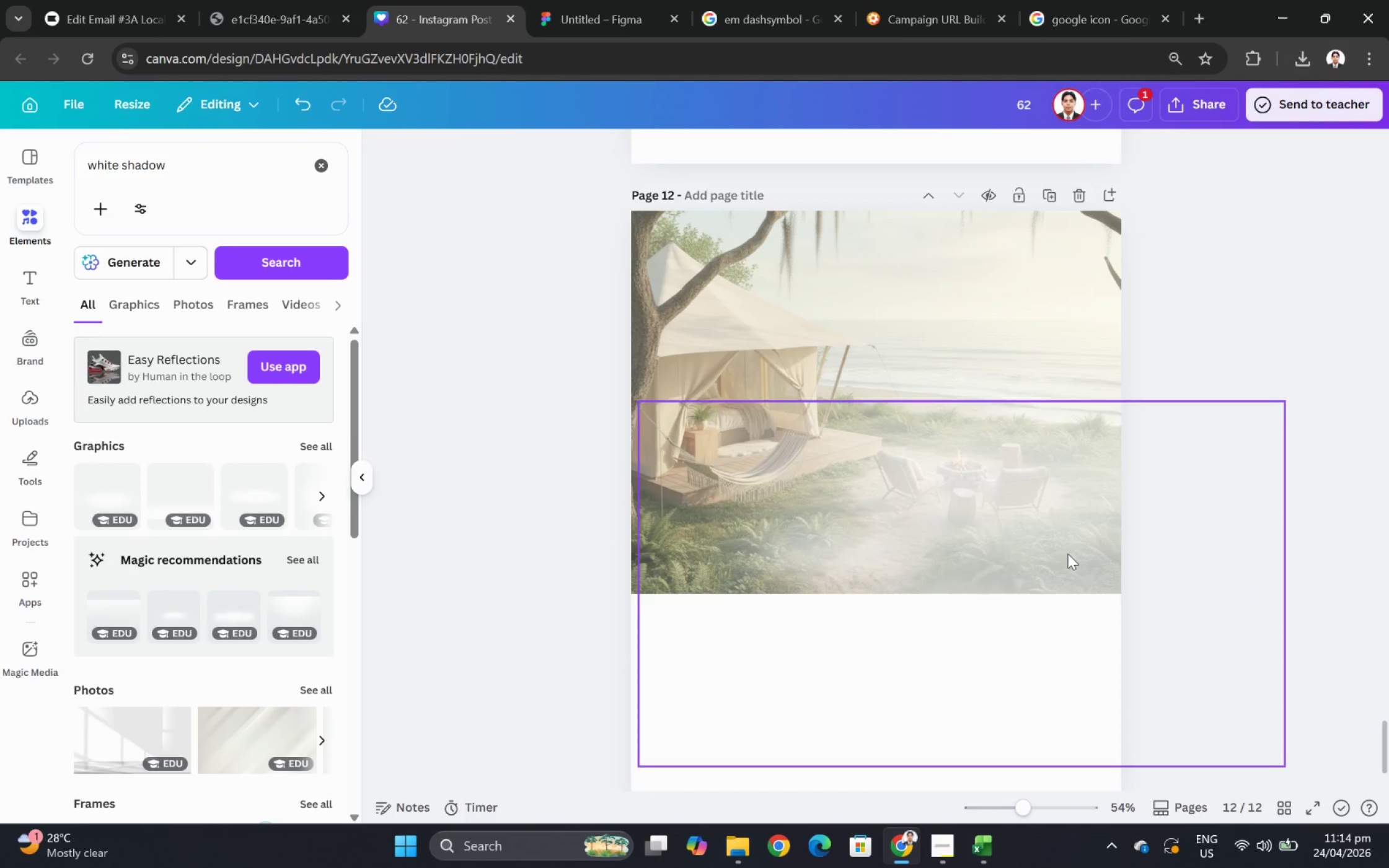 
key(Control+V)
 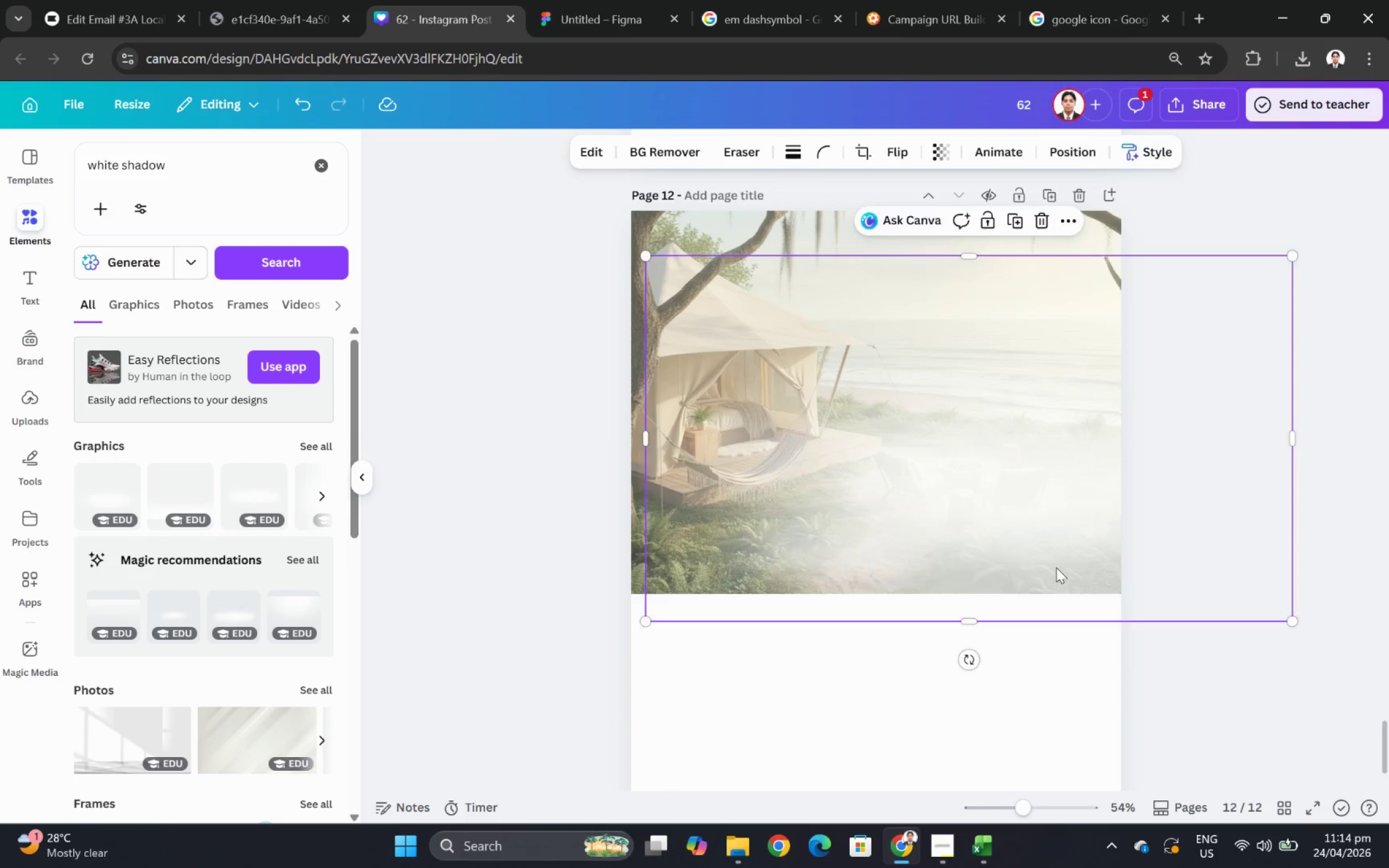 
left_click_drag(start_coordinate=[1056, 578], to_coordinate=[1055, 529])
 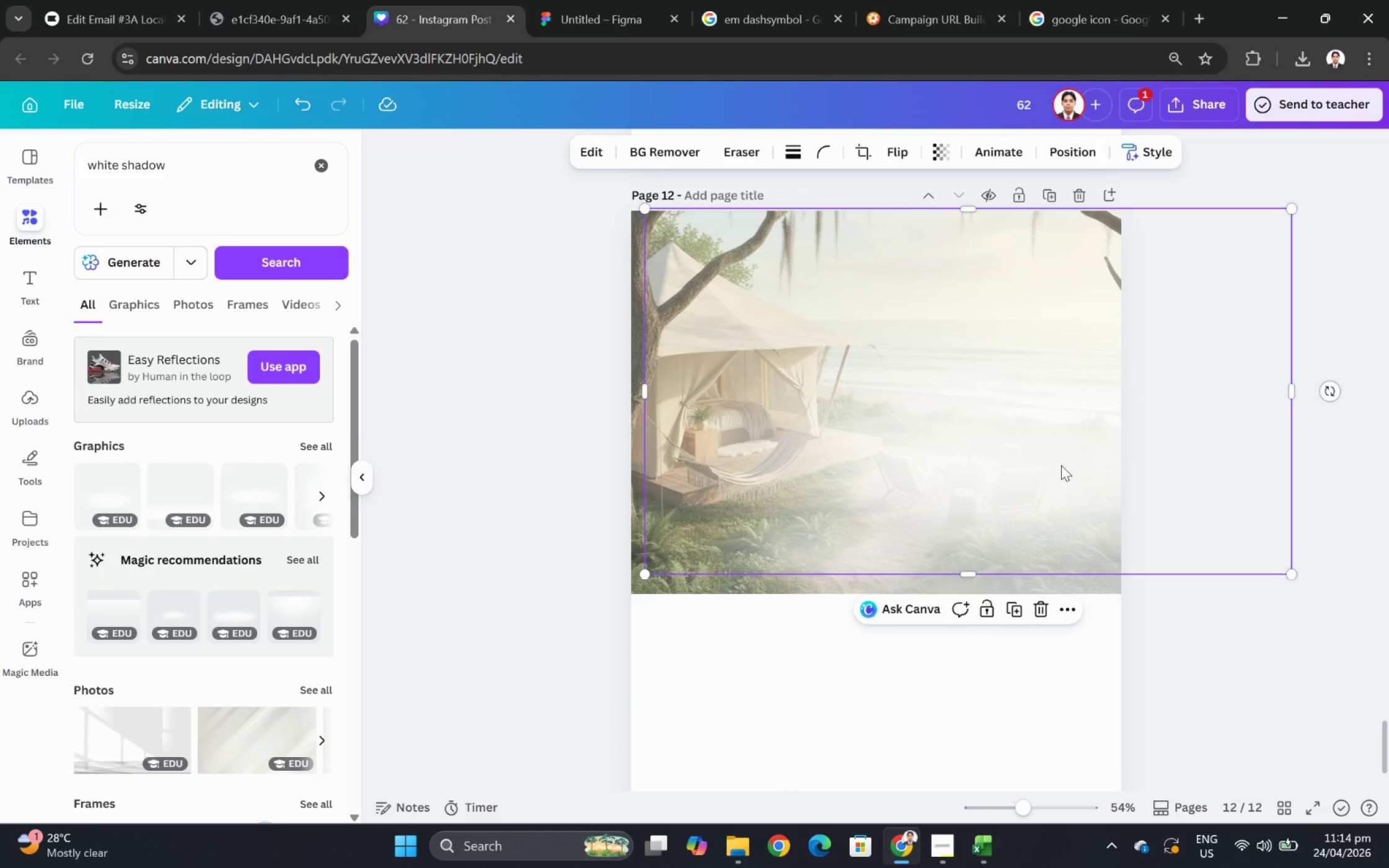 
left_click_drag(start_coordinate=[1060, 461], to_coordinate=[1071, 322])
 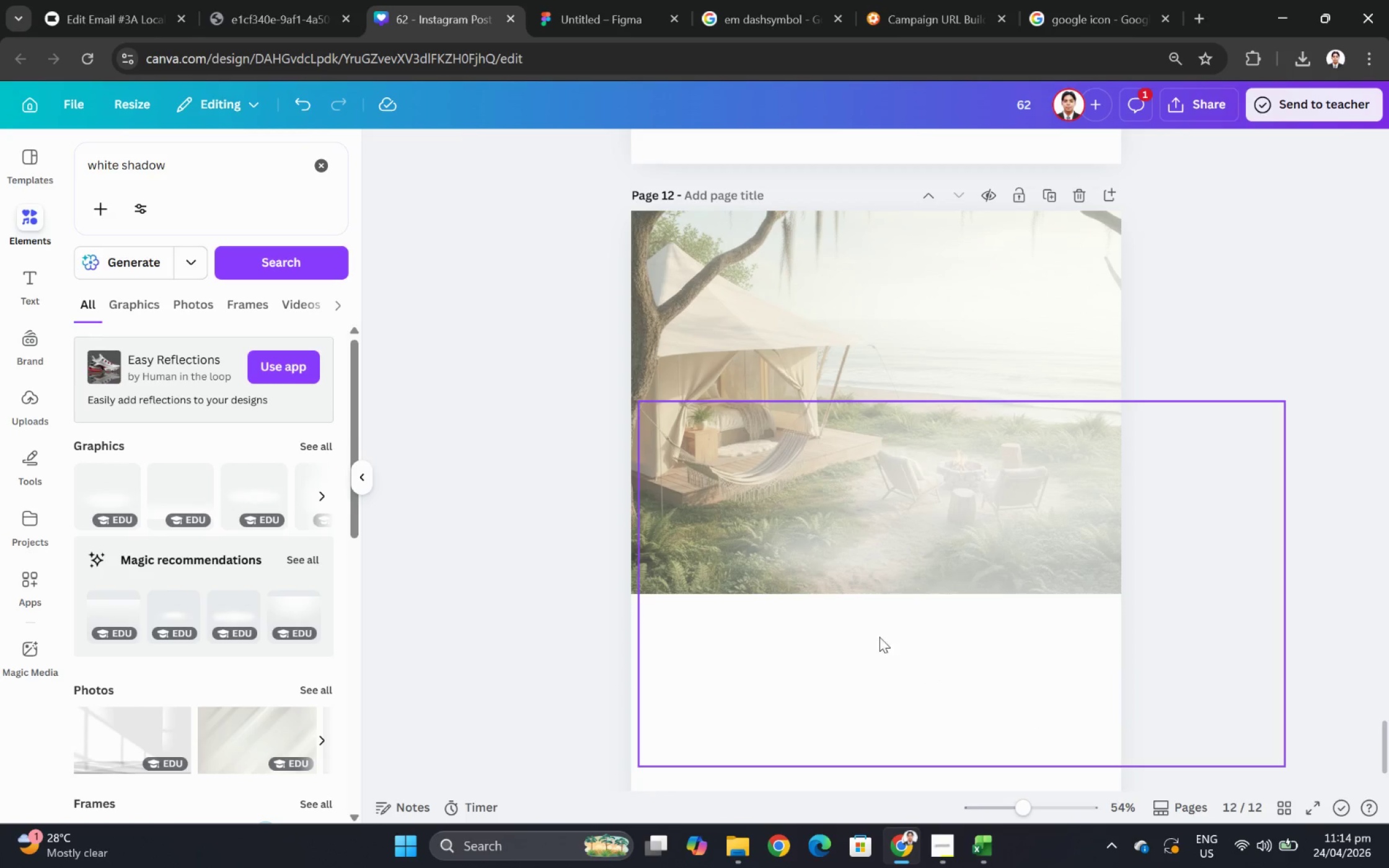 
left_click([798, 543])
 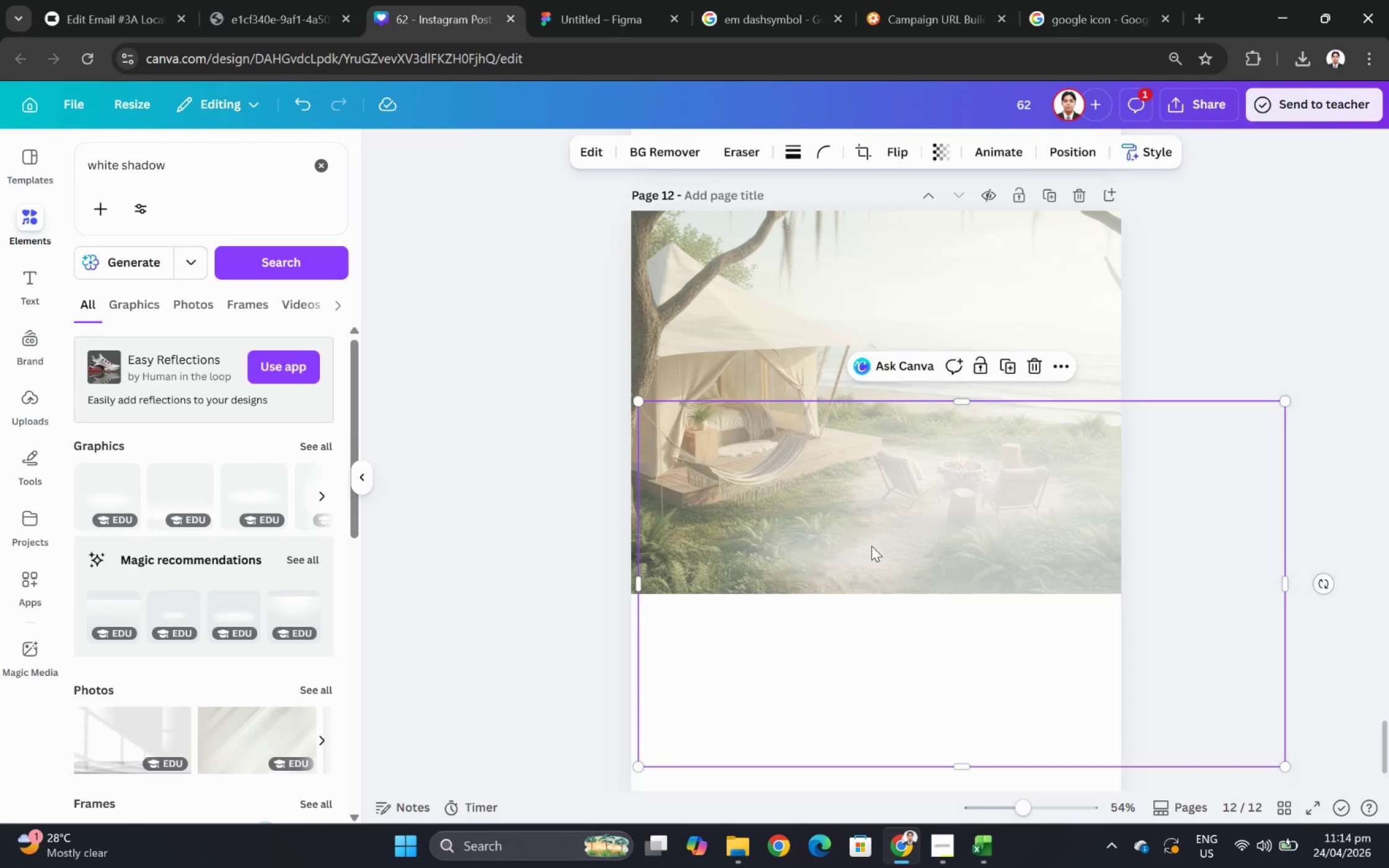 
left_click_drag(start_coordinate=[870, 543], to_coordinate=[890, 509])
 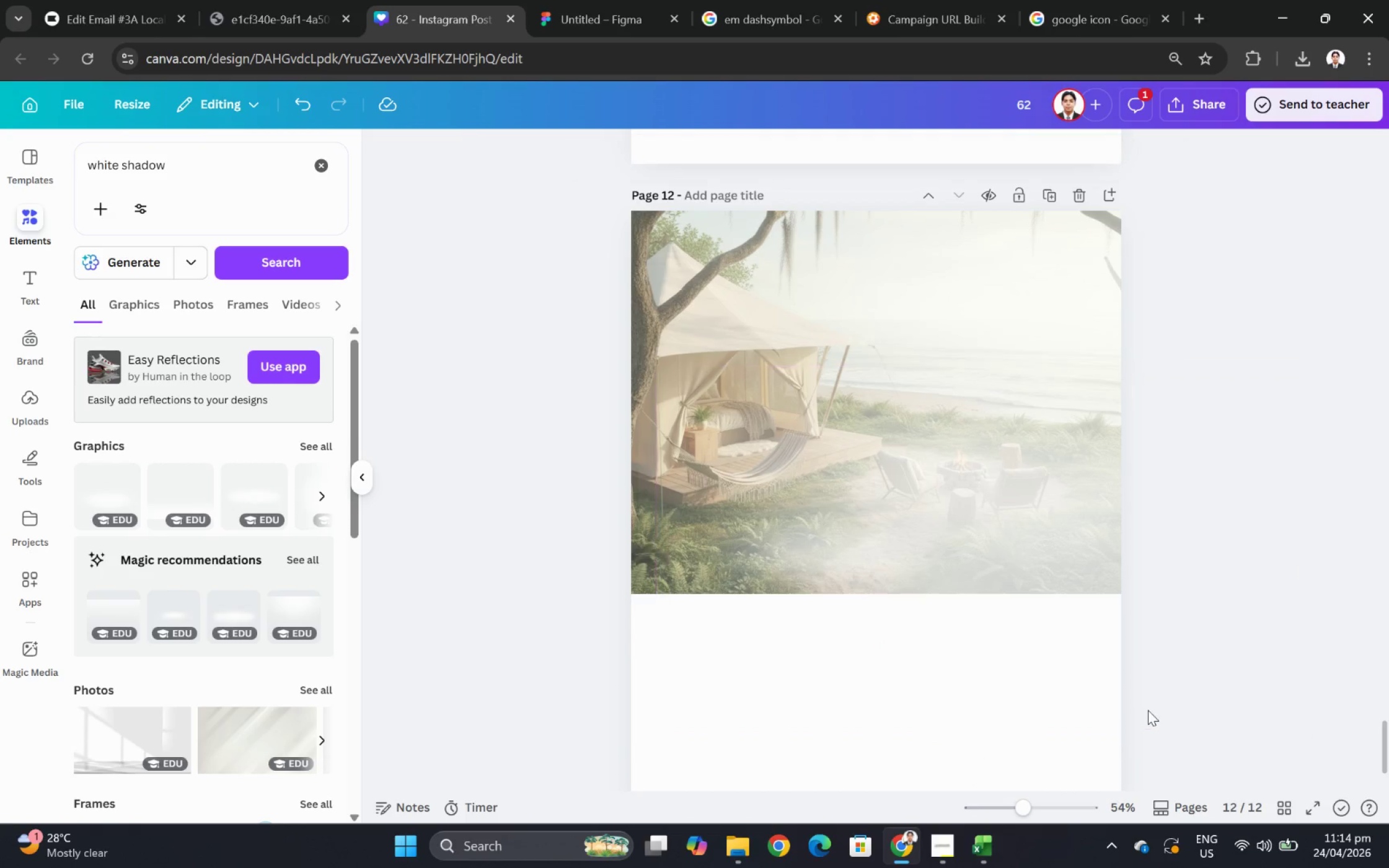 
double_click([1336, 608])
 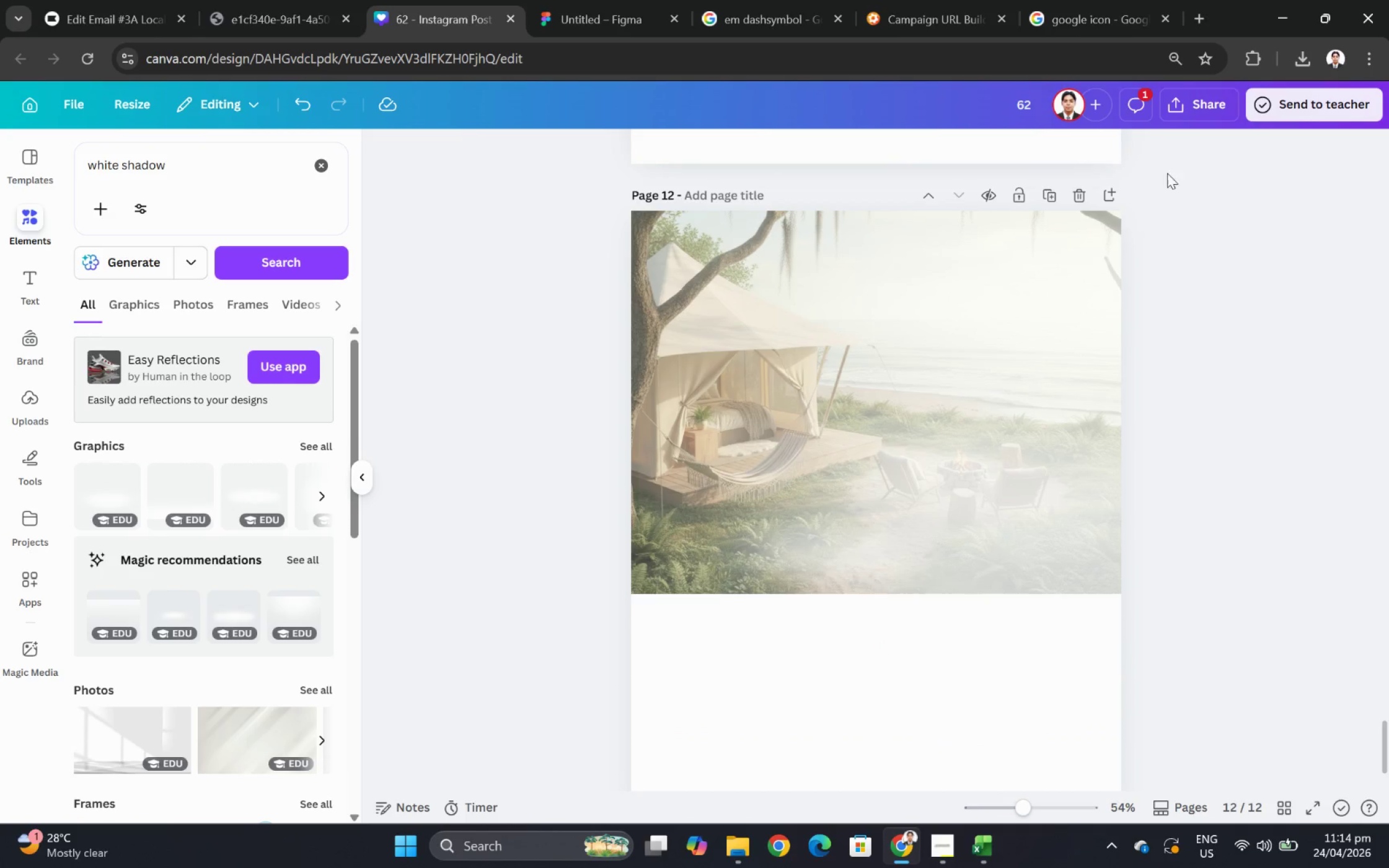 
left_click([1196, 113])
 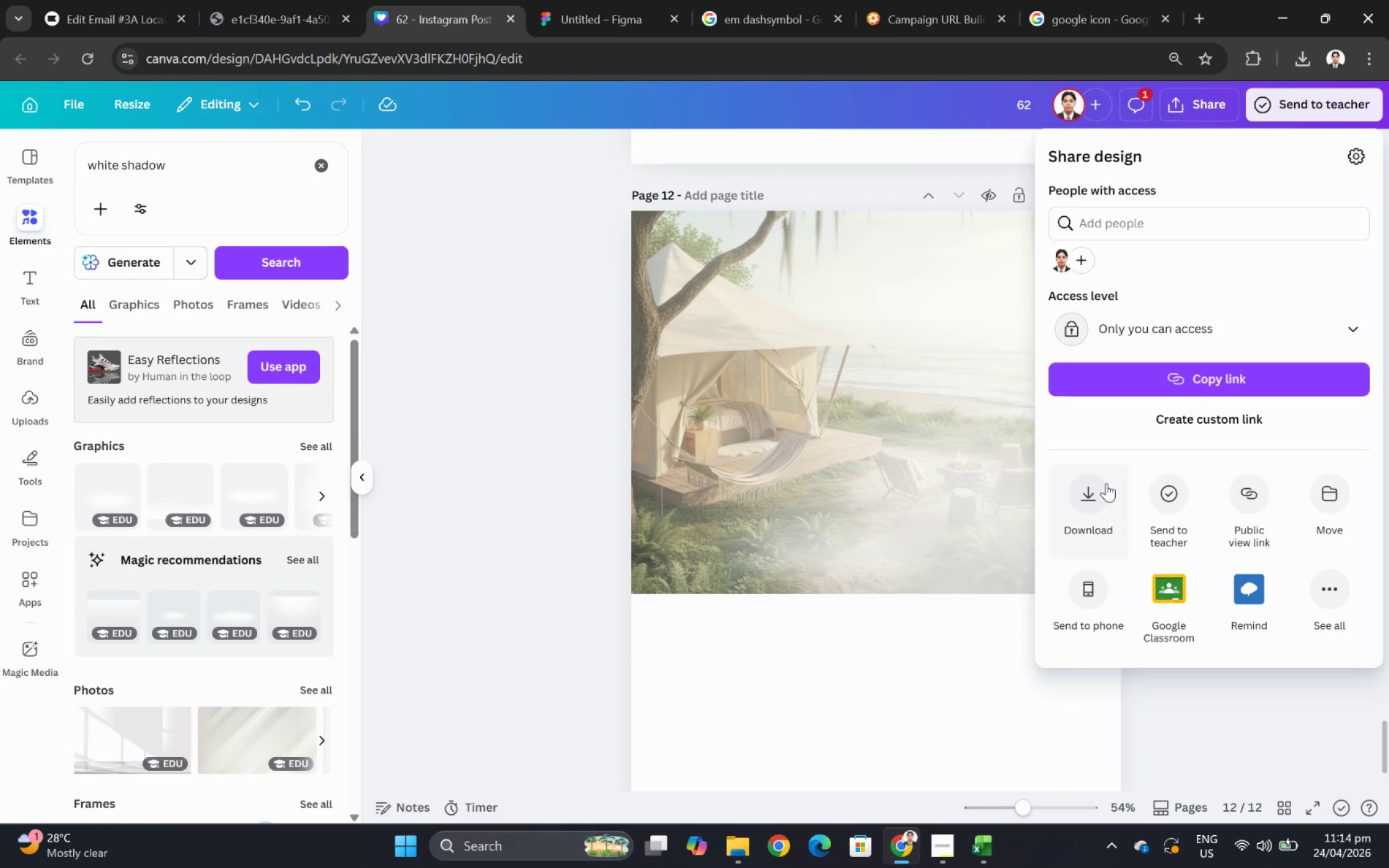 
left_click([1105, 485])
 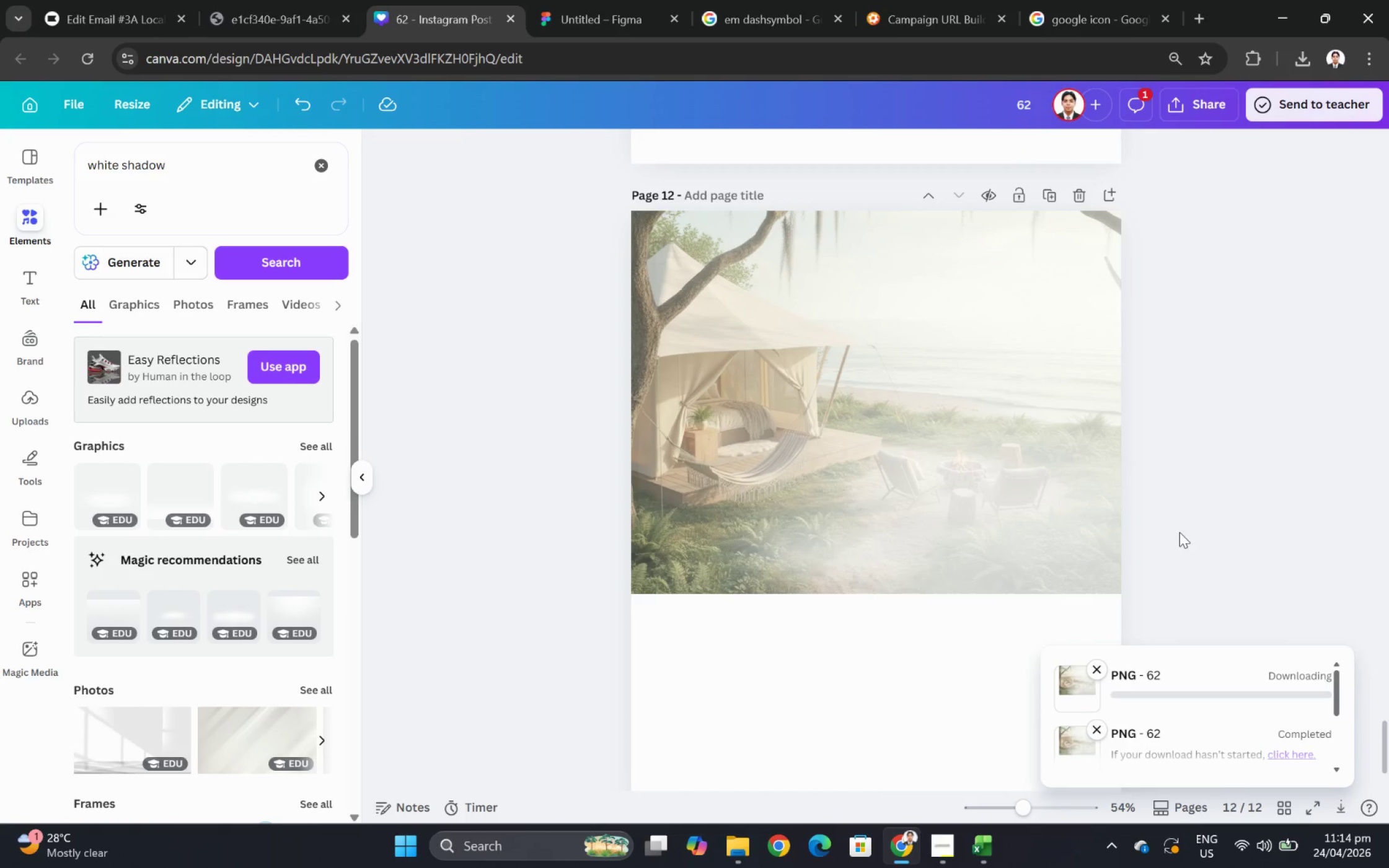 
left_click([89, 0])
 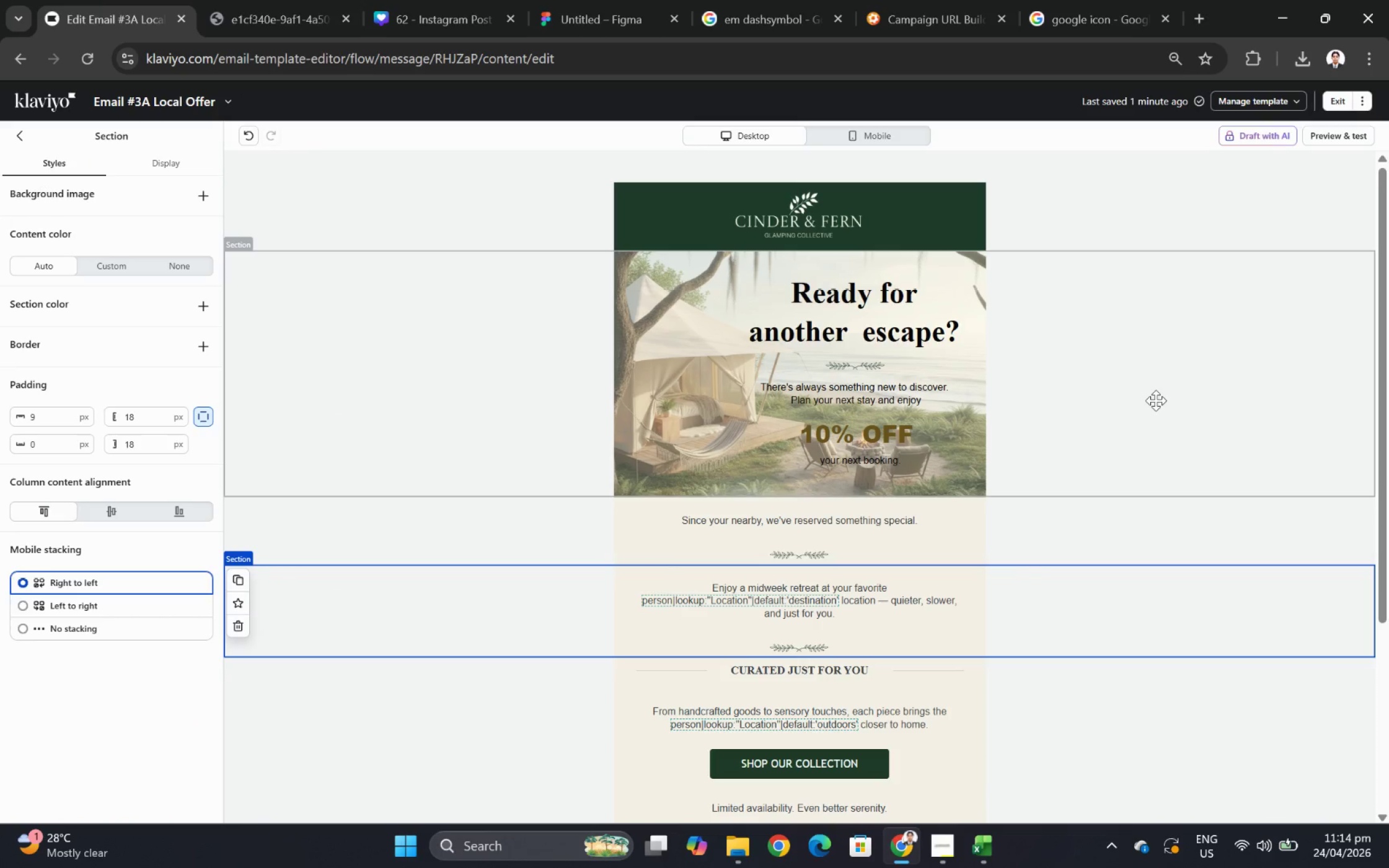 
wait(9.91)
 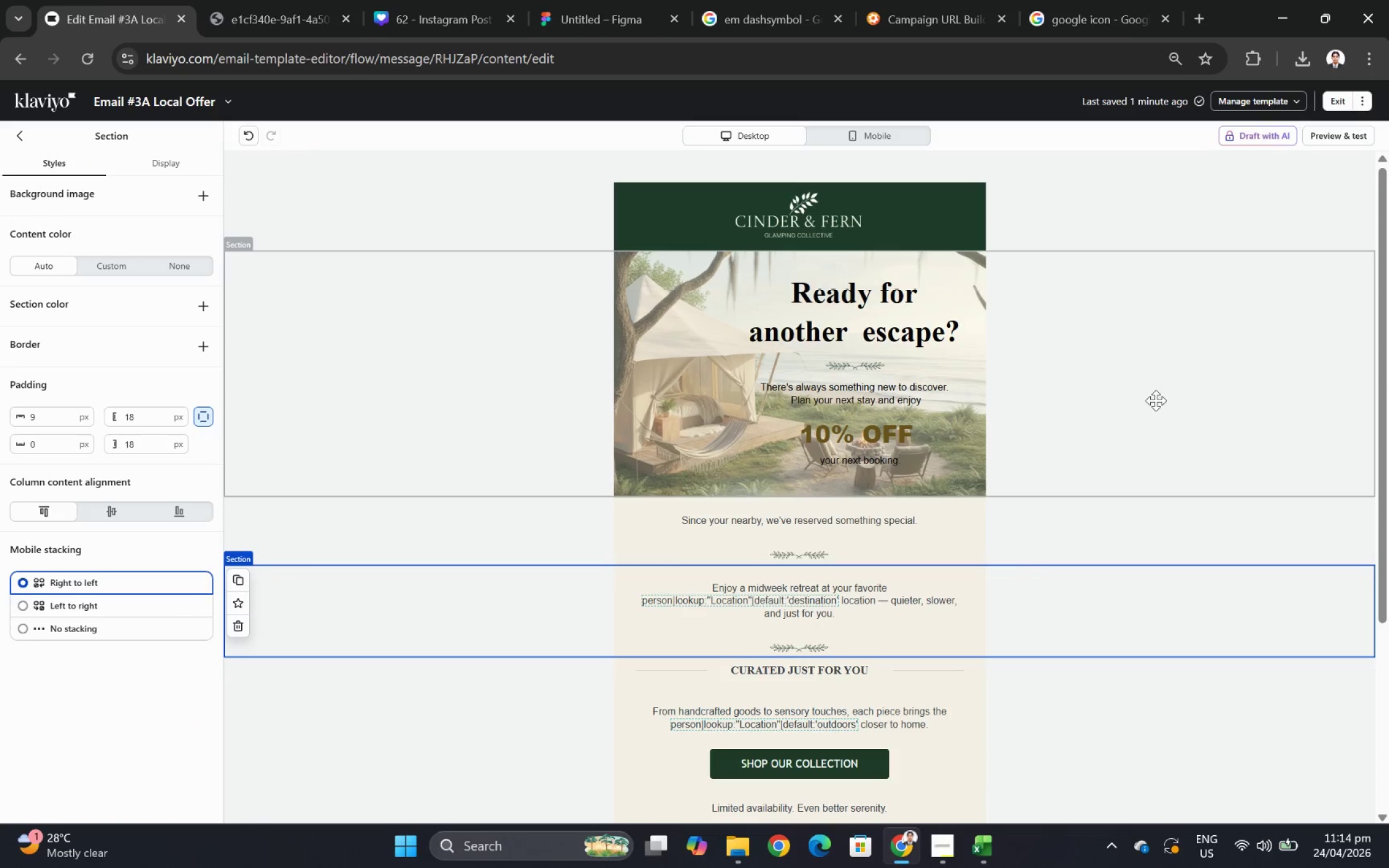 
left_click([748, 846])
 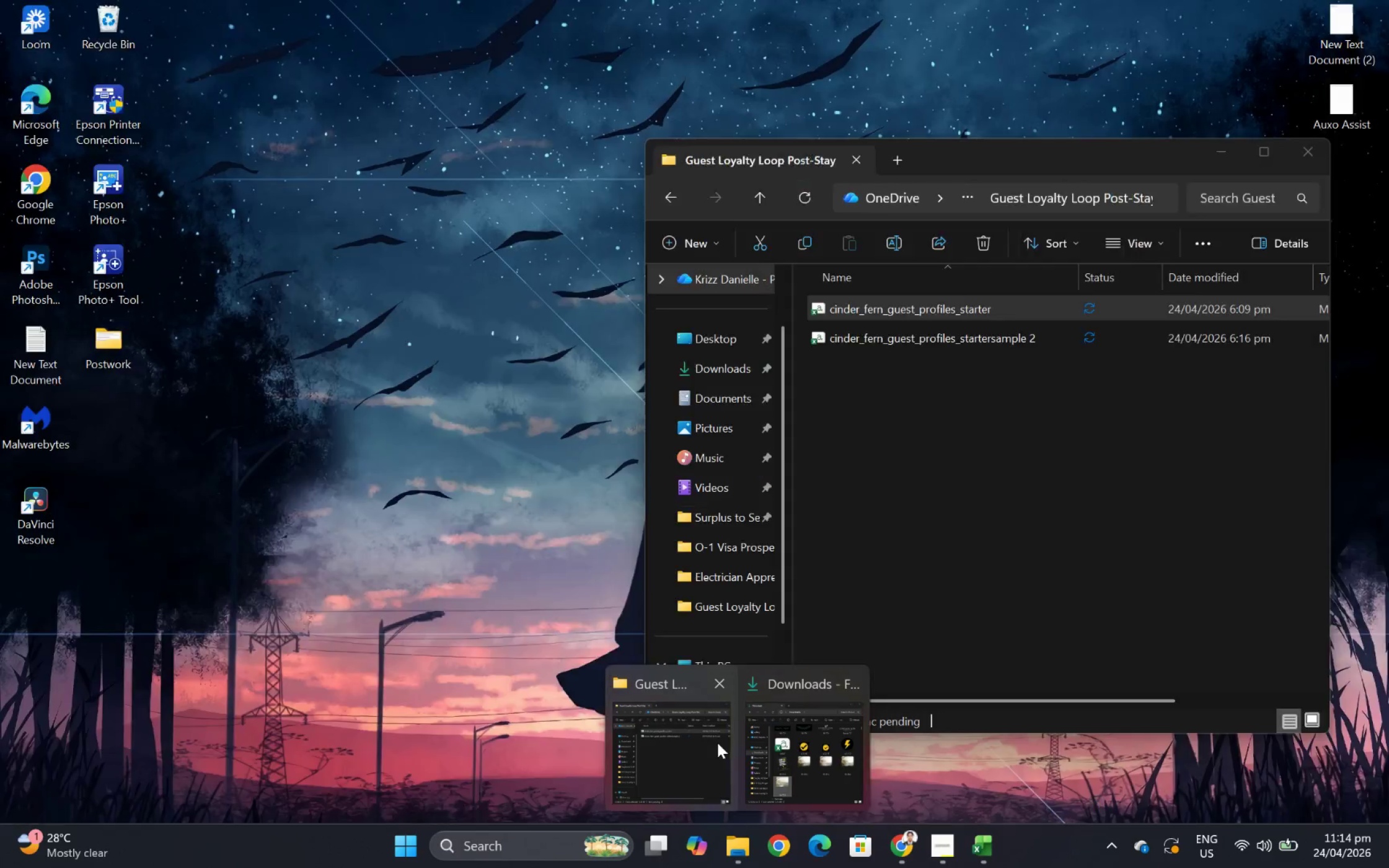 
left_click([808, 743])
 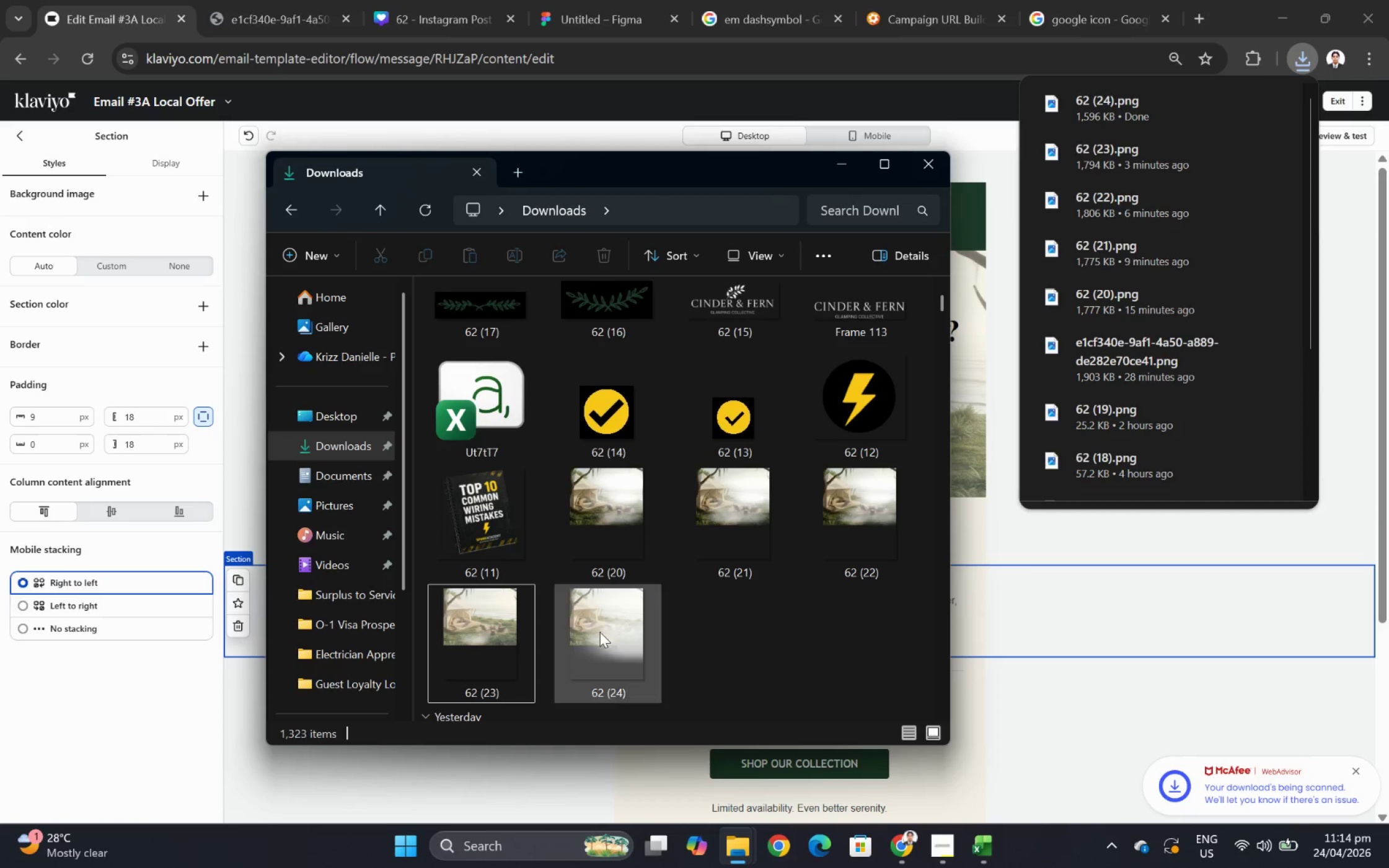 
double_click([609, 631])
 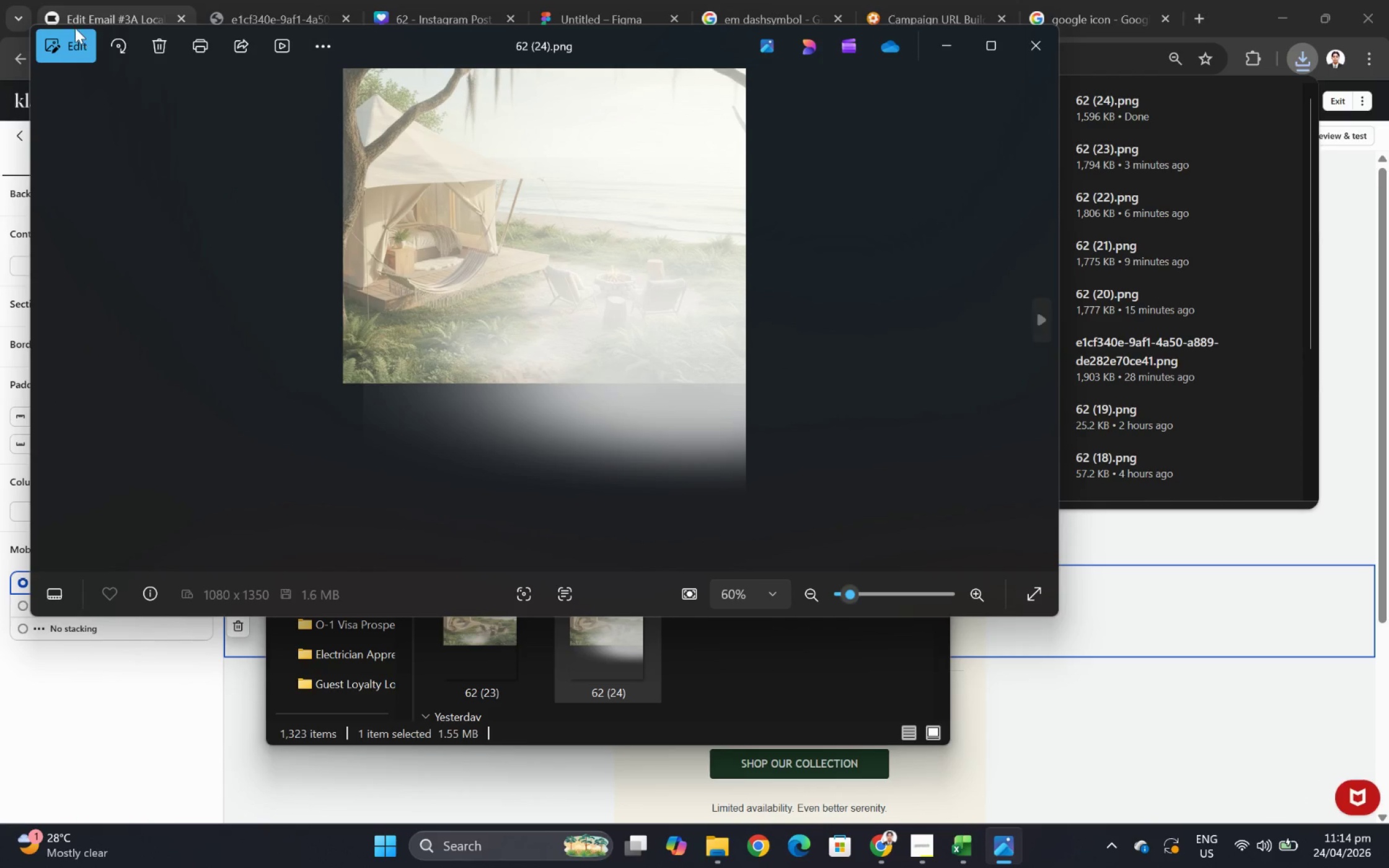 
left_click([74, 45])
 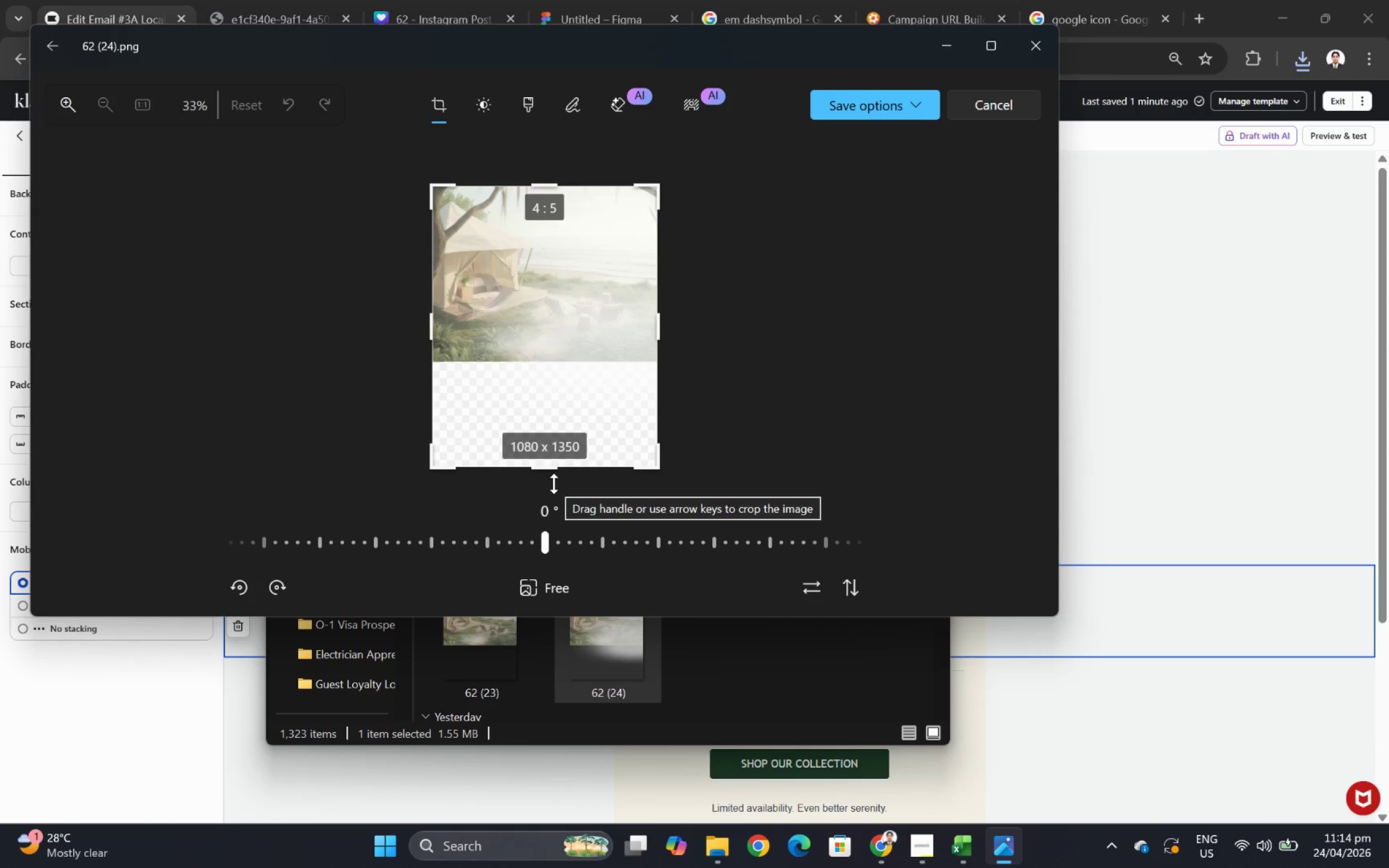 
left_click_drag(start_coordinate=[558, 467], to_coordinate=[581, 360])
 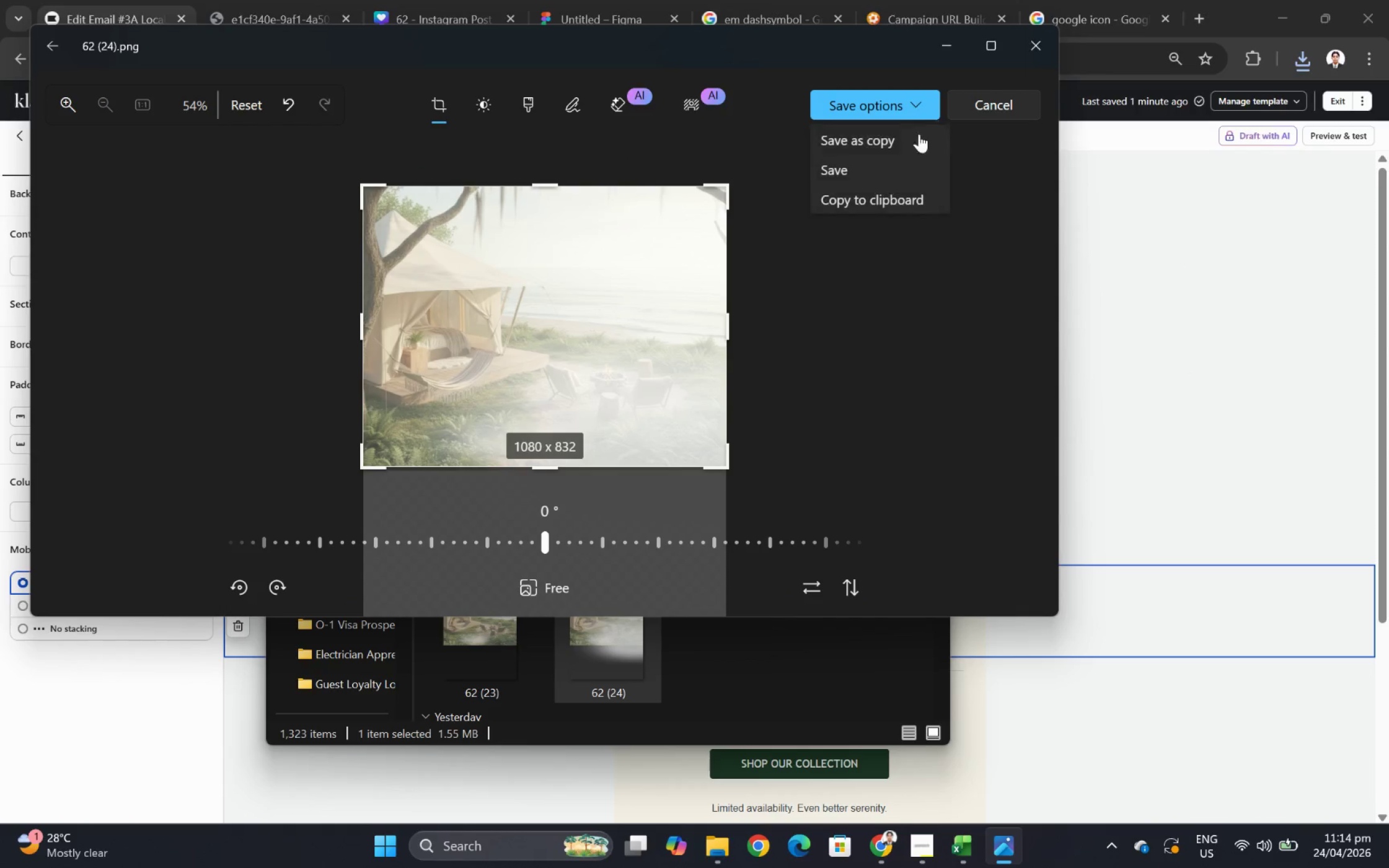 
left_click([920, 170])
 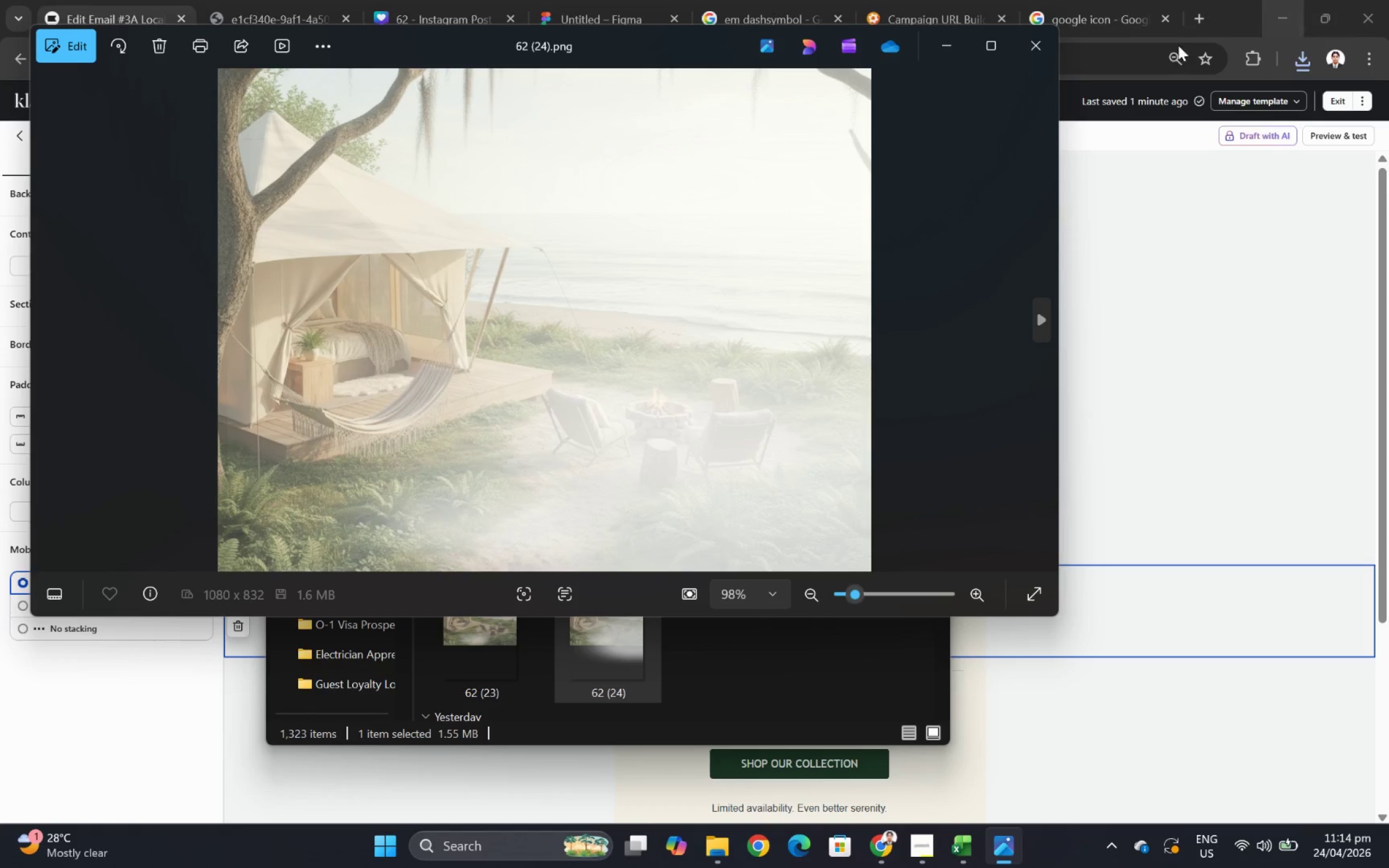 
left_click([945, 40])
 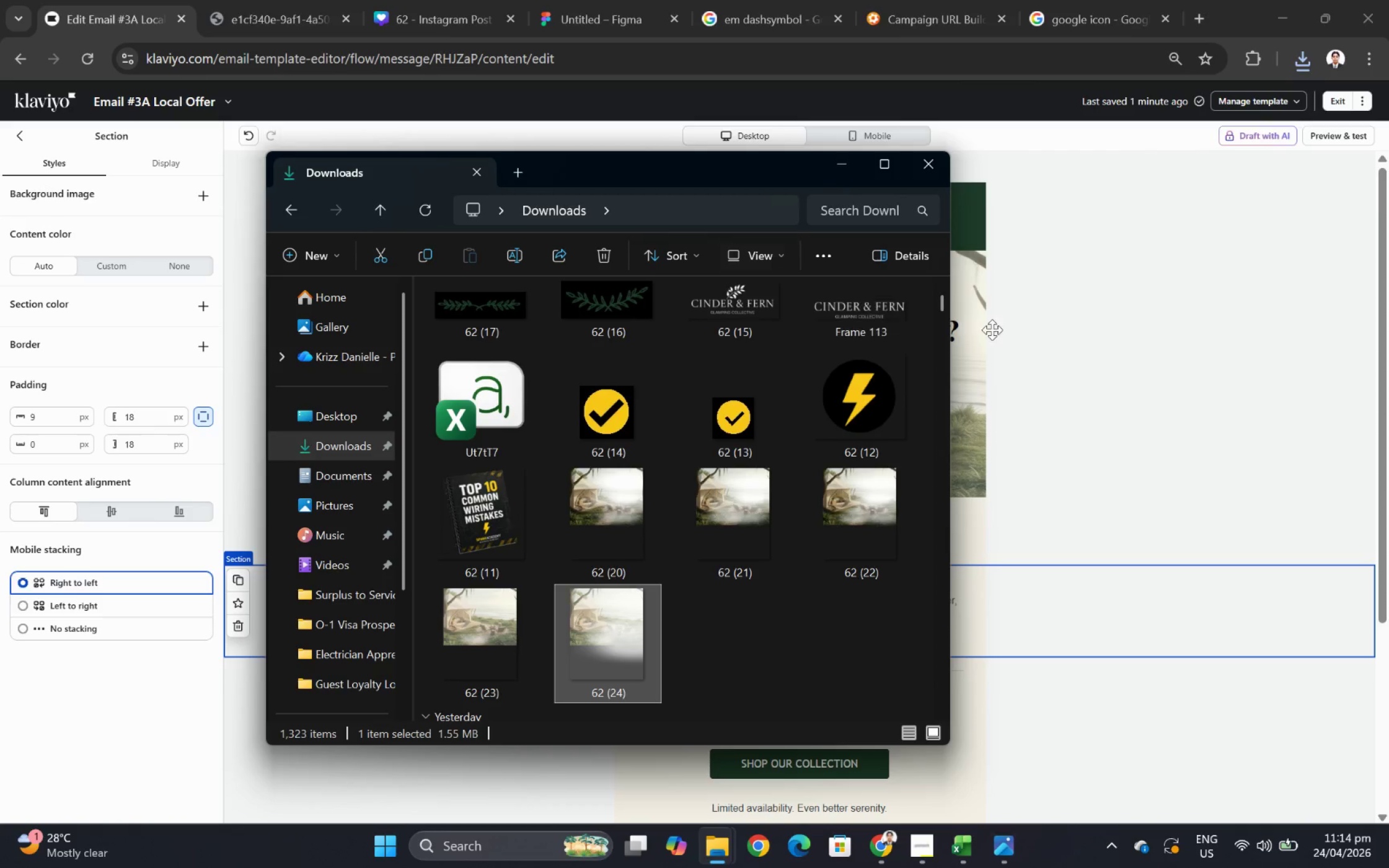 
left_click([1085, 325])
 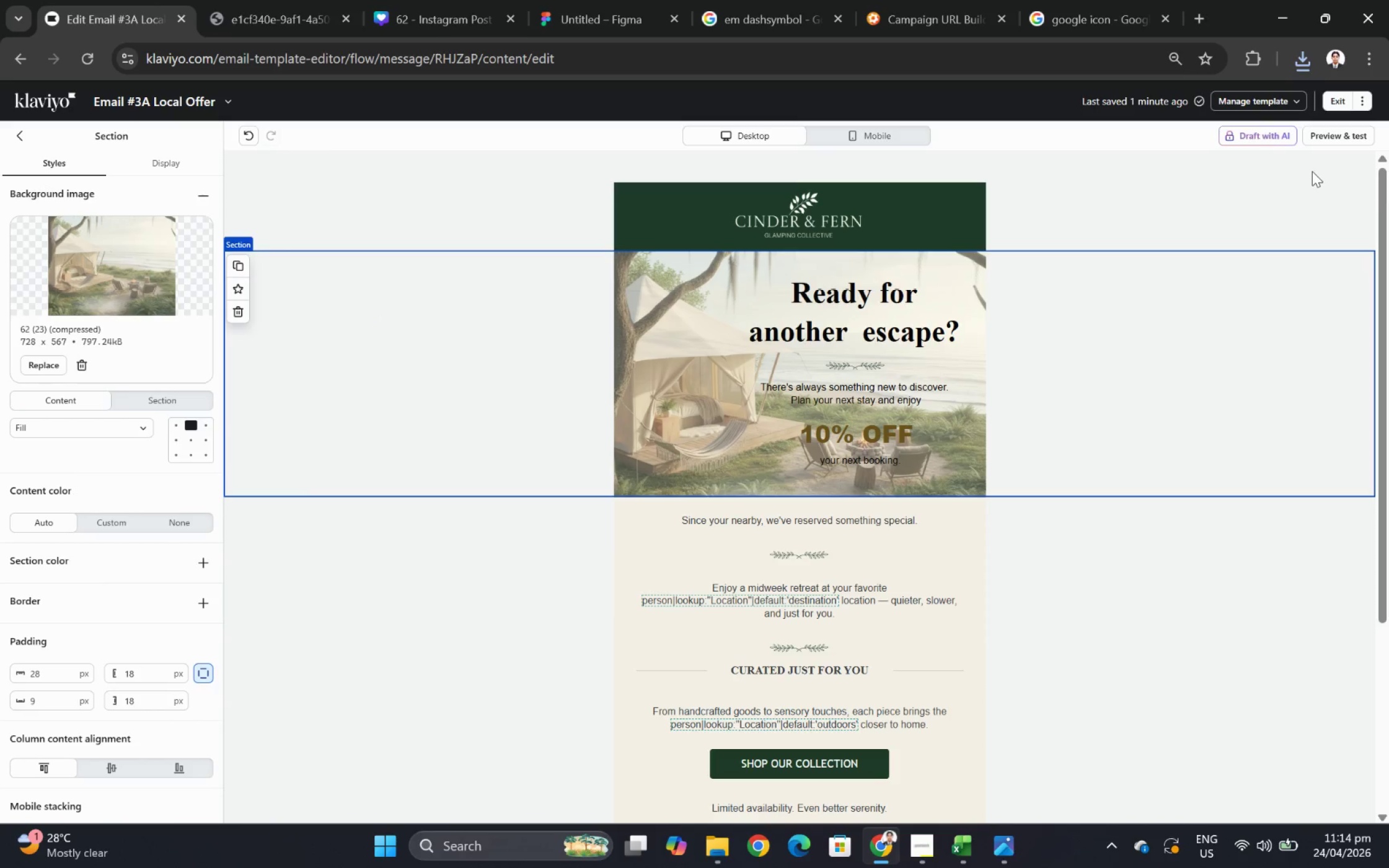 
left_click([1326, 139])
 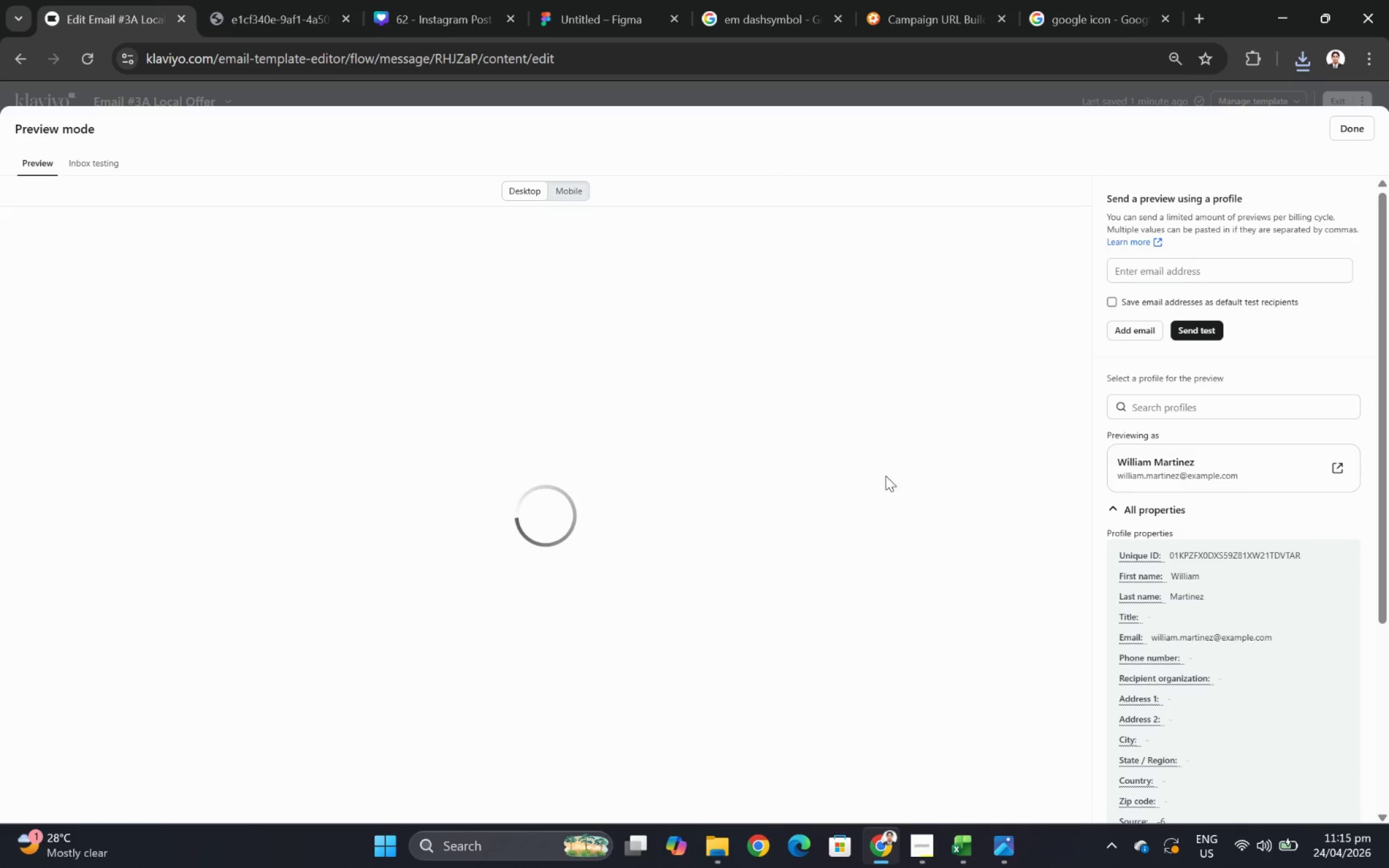 
hold_key(key=ControlLeft, duration=0.41)
scroll: coordinate [659, 549], scroll_direction: up, amount: 2.0
 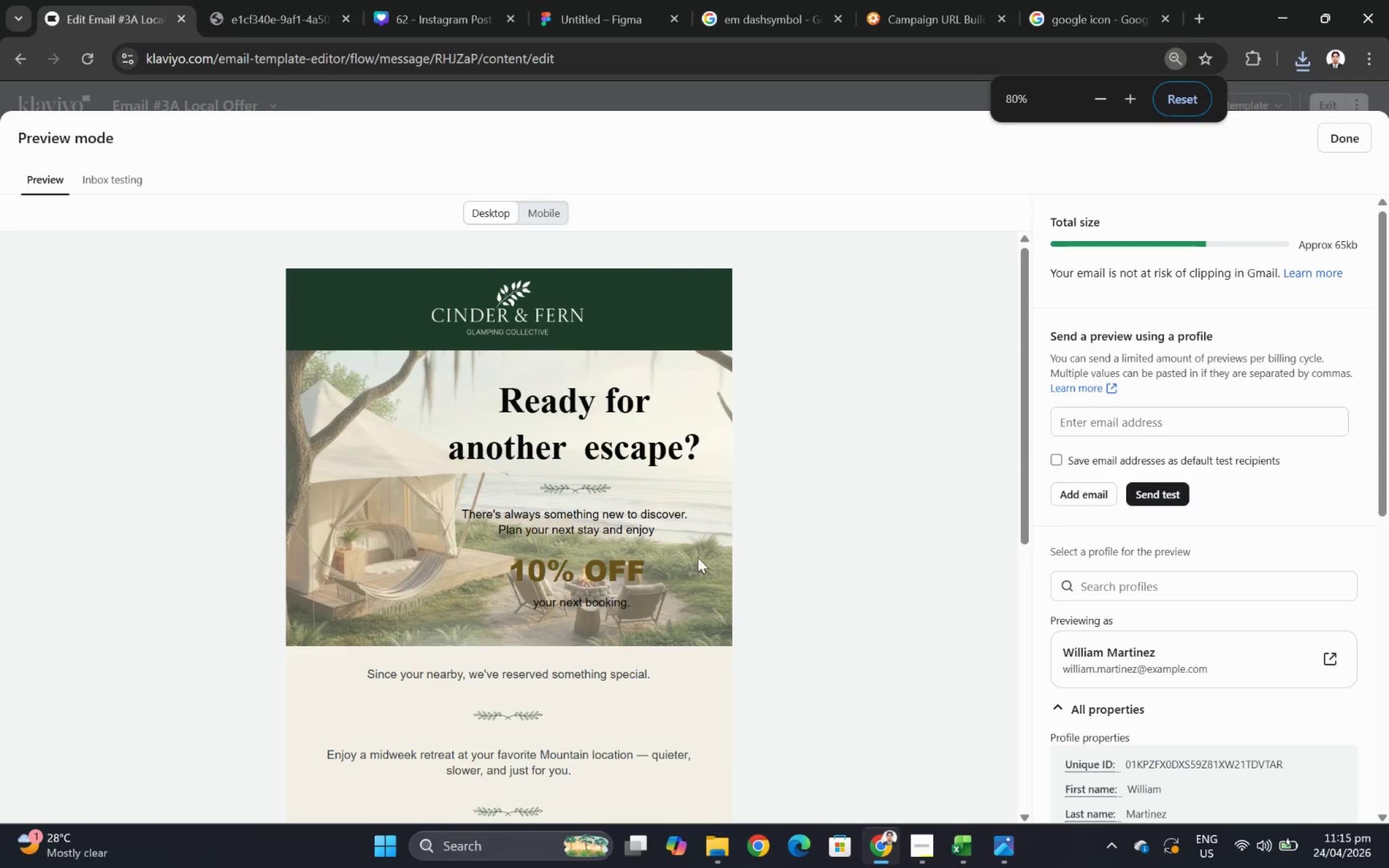 
hold_key(key=ControlLeft, duration=0.47)
scroll: coordinate [708, 558], scroll_direction: down, amount: 2.0
 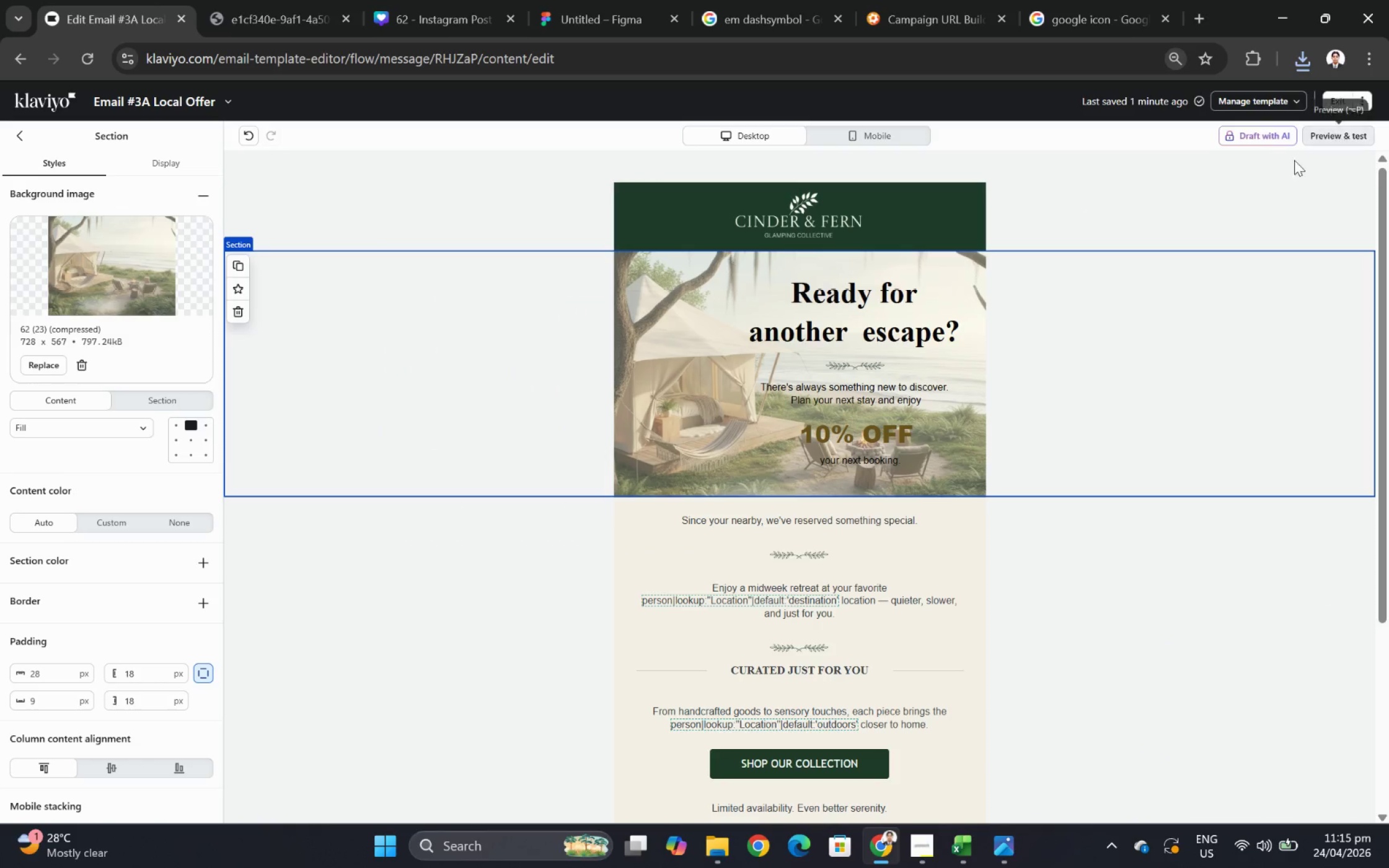 
left_click([454, 321])
 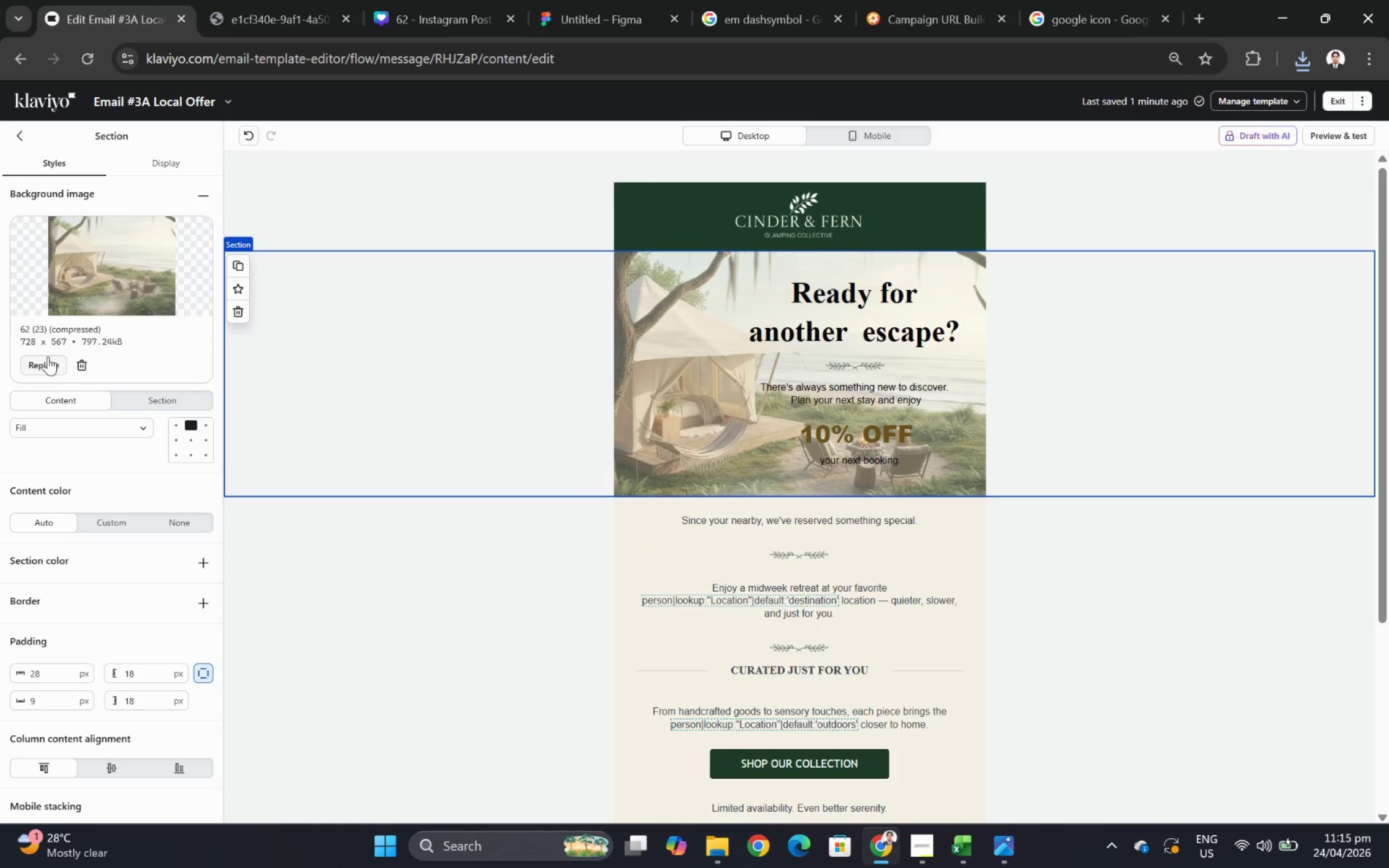 
left_click([32, 362])
 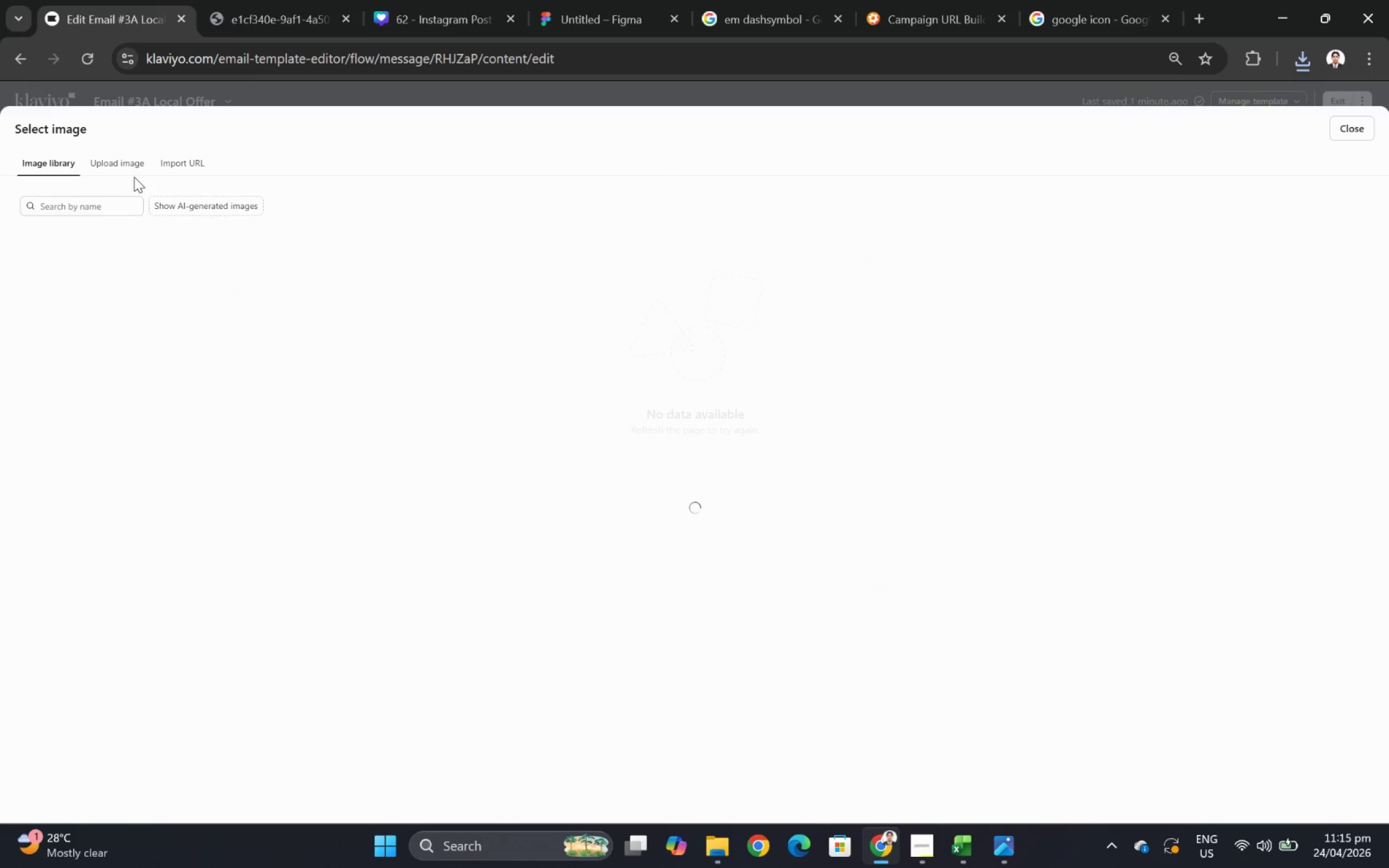 
double_click([133, 170])
 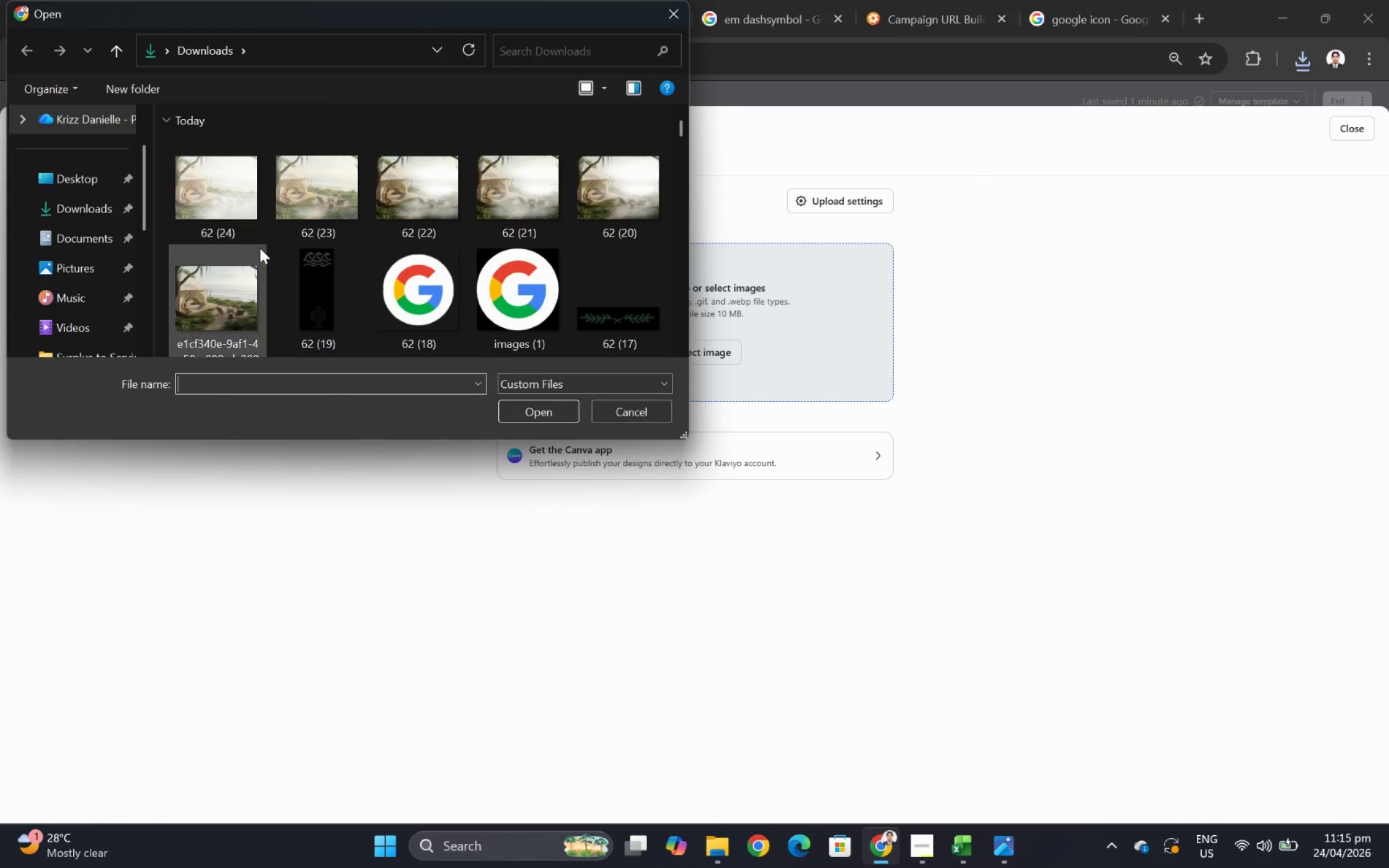 
double_click([228, 218])
 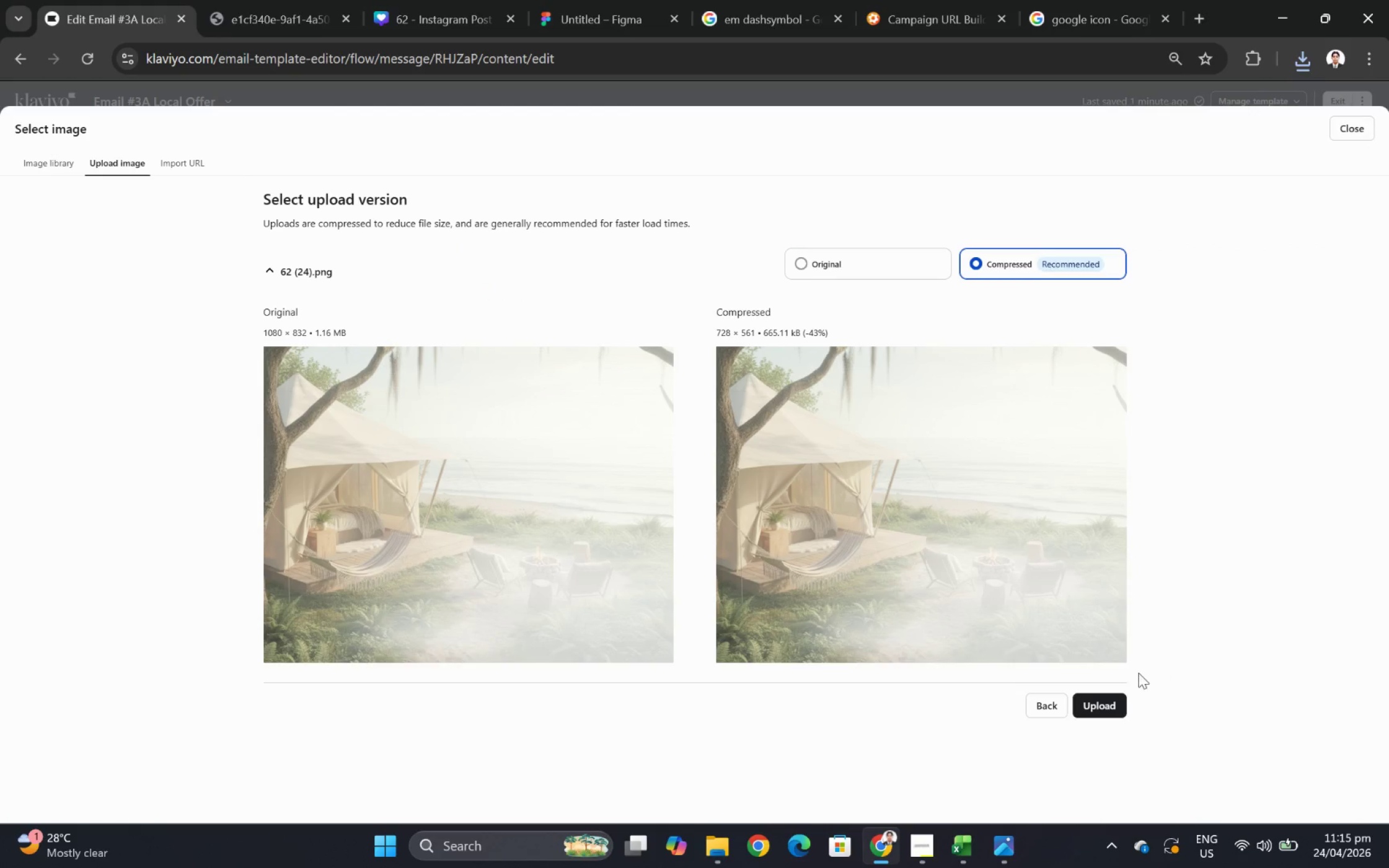 
left_click([1116, 698])
 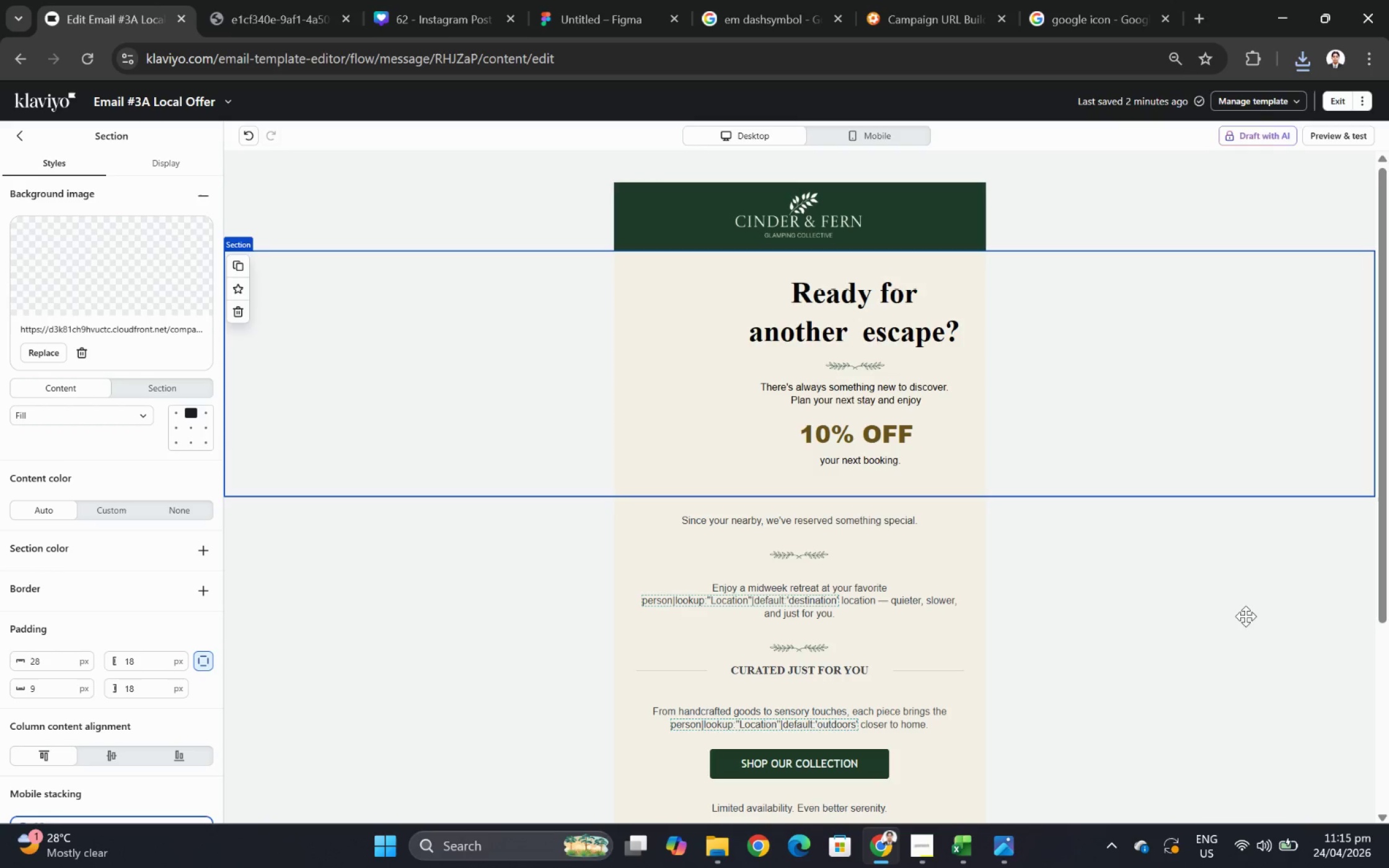 
wait(8.39)
 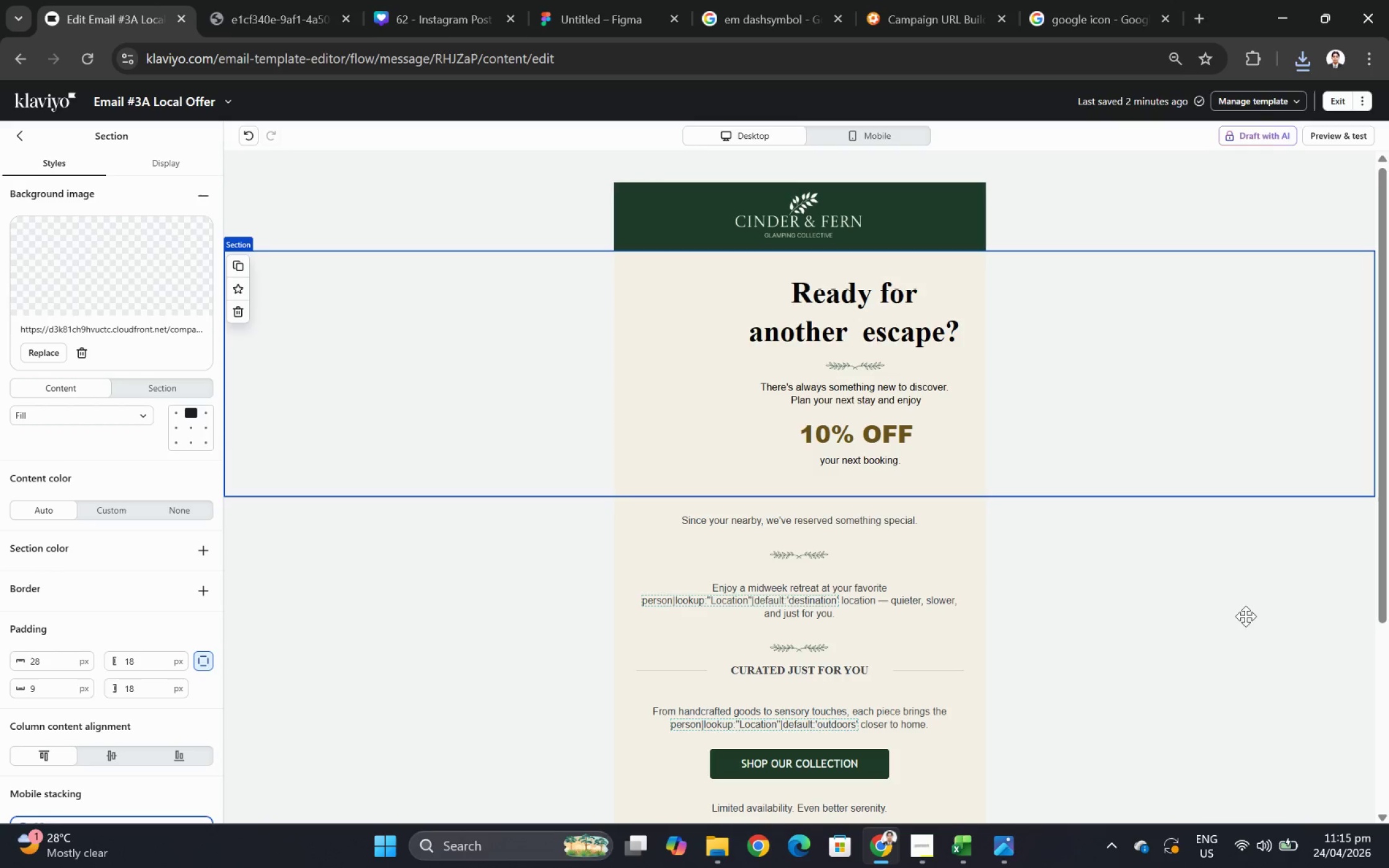 
left_click([1103, 769])
 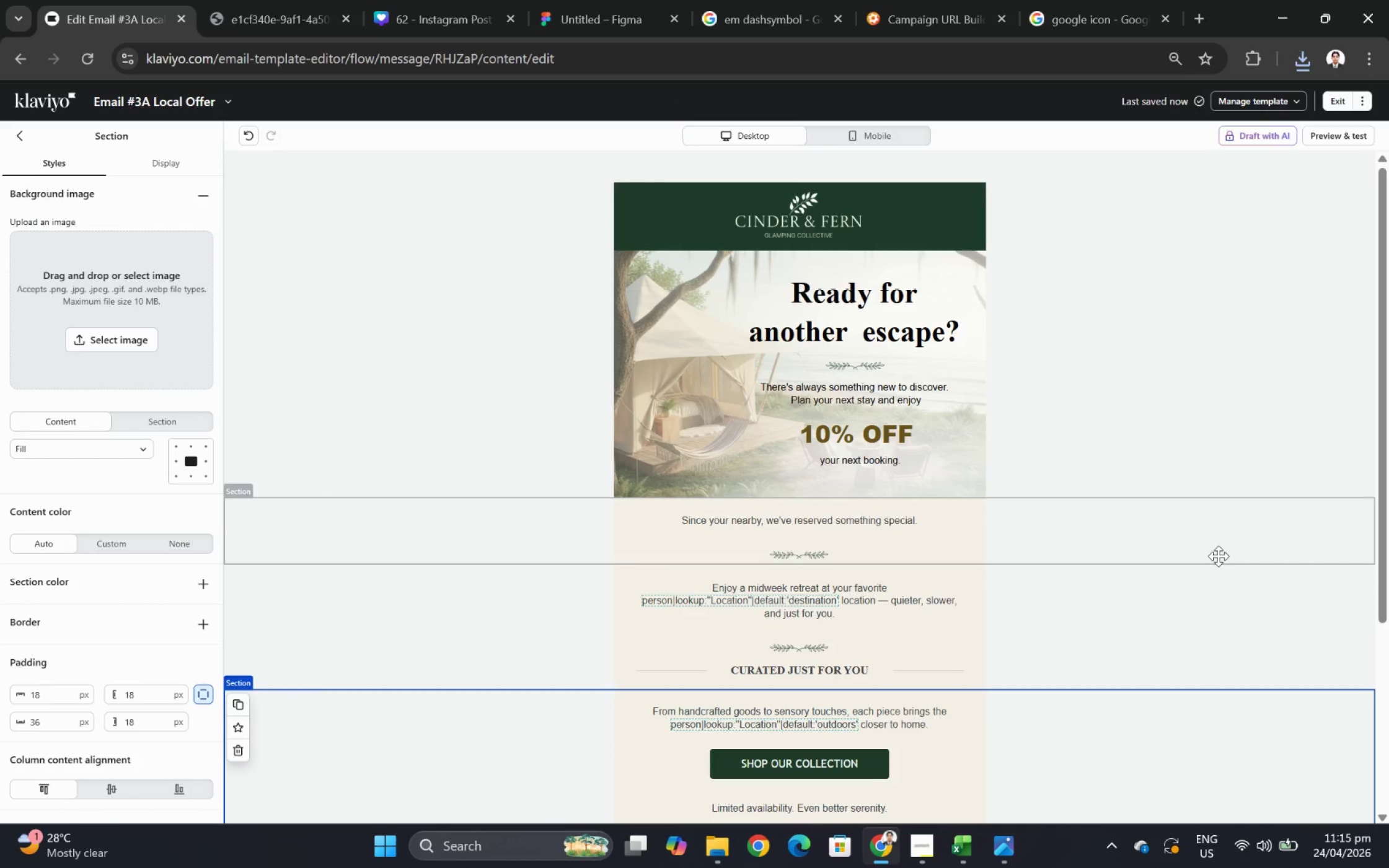 
wait(8.97)
 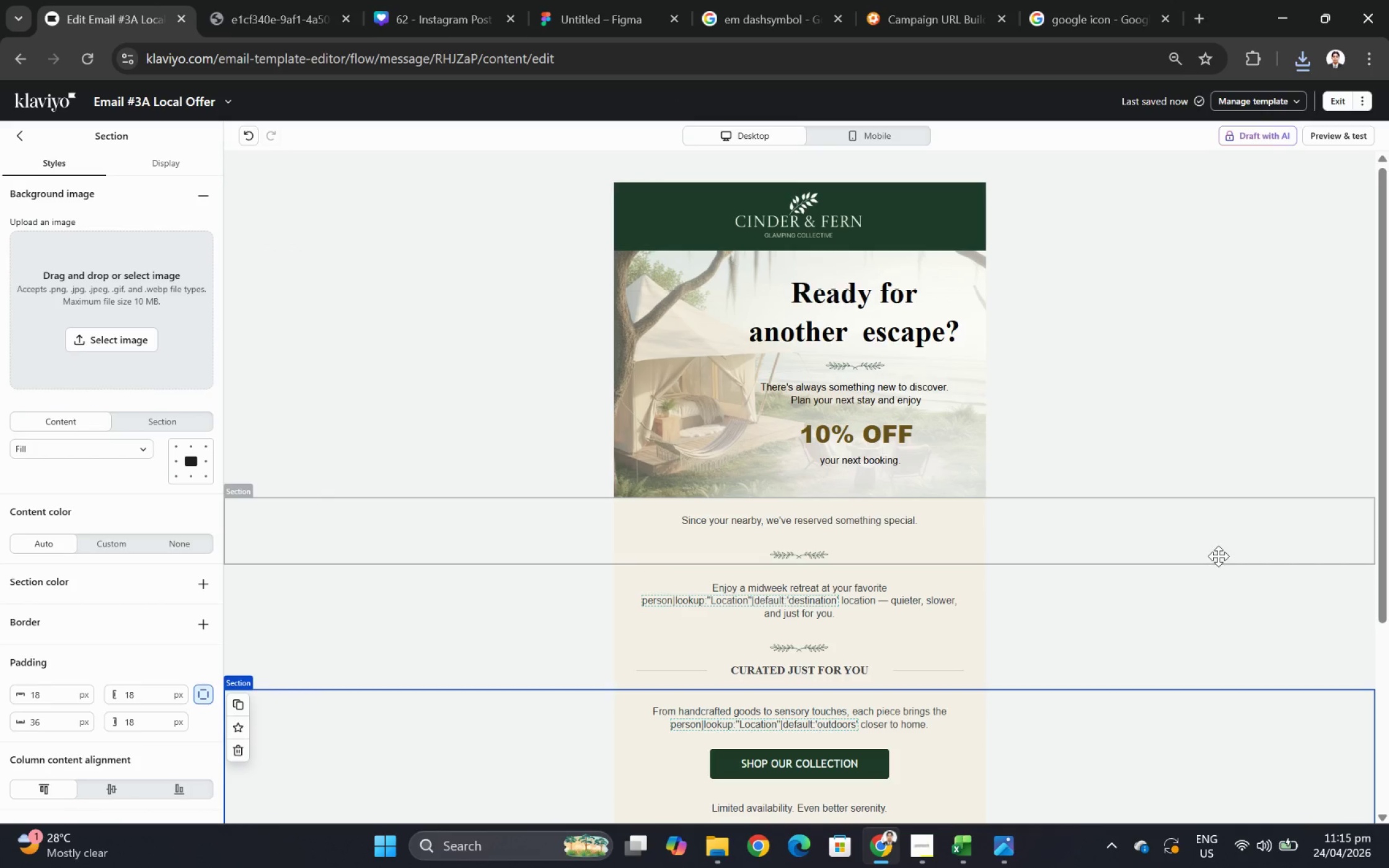 
left_click([342, 380])
 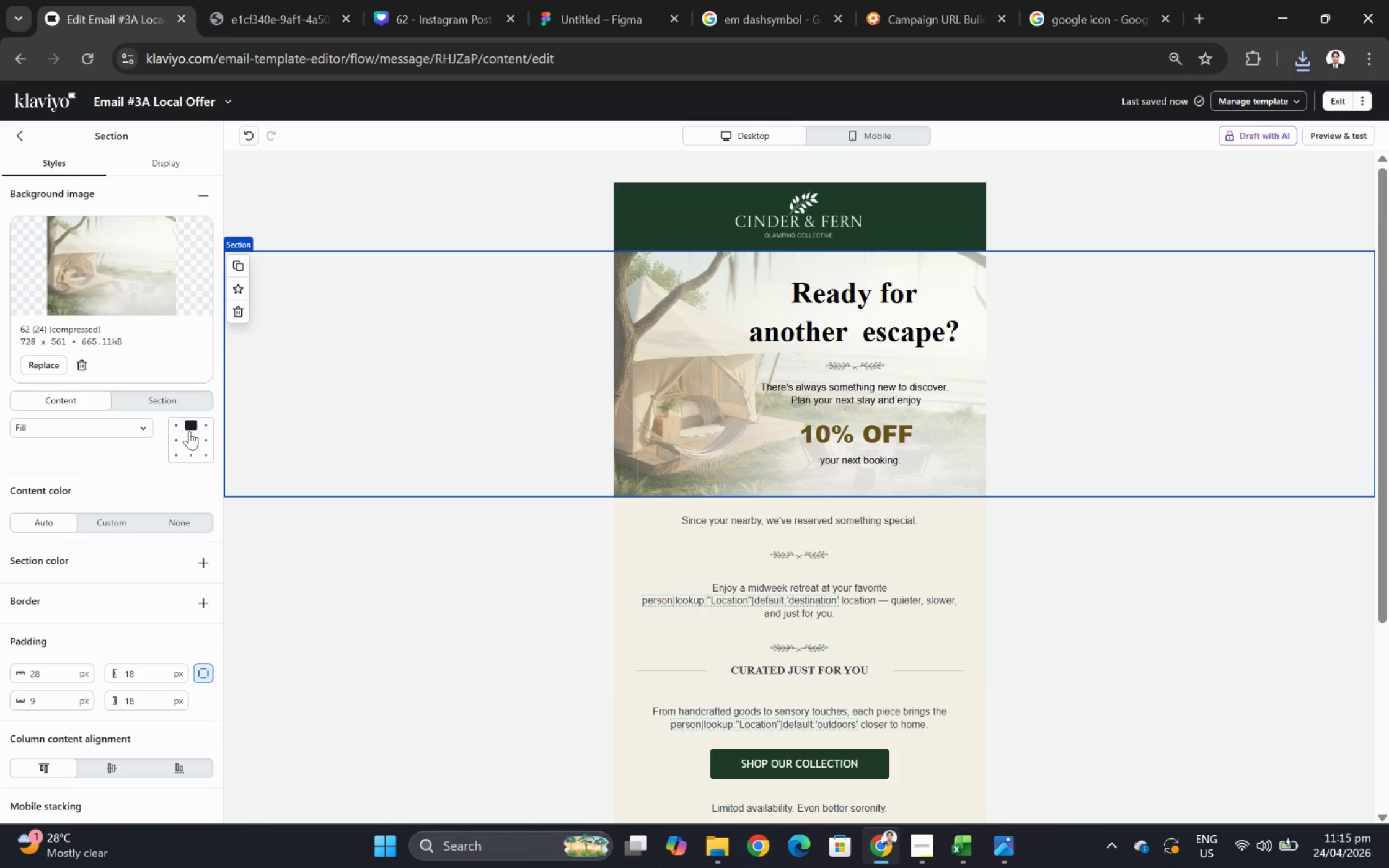 
left_click([194, 442])
 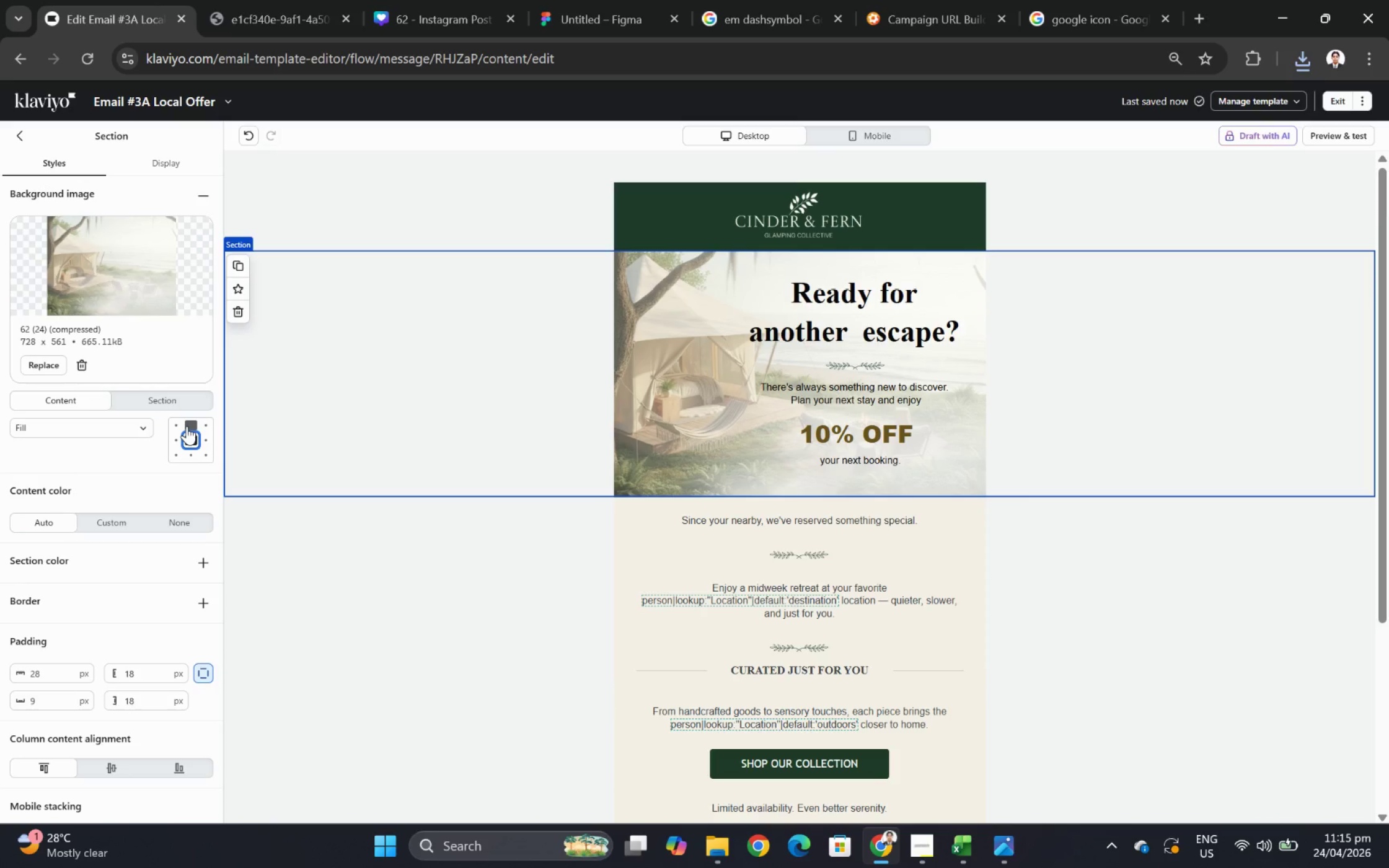 
left_click([187, 426])
 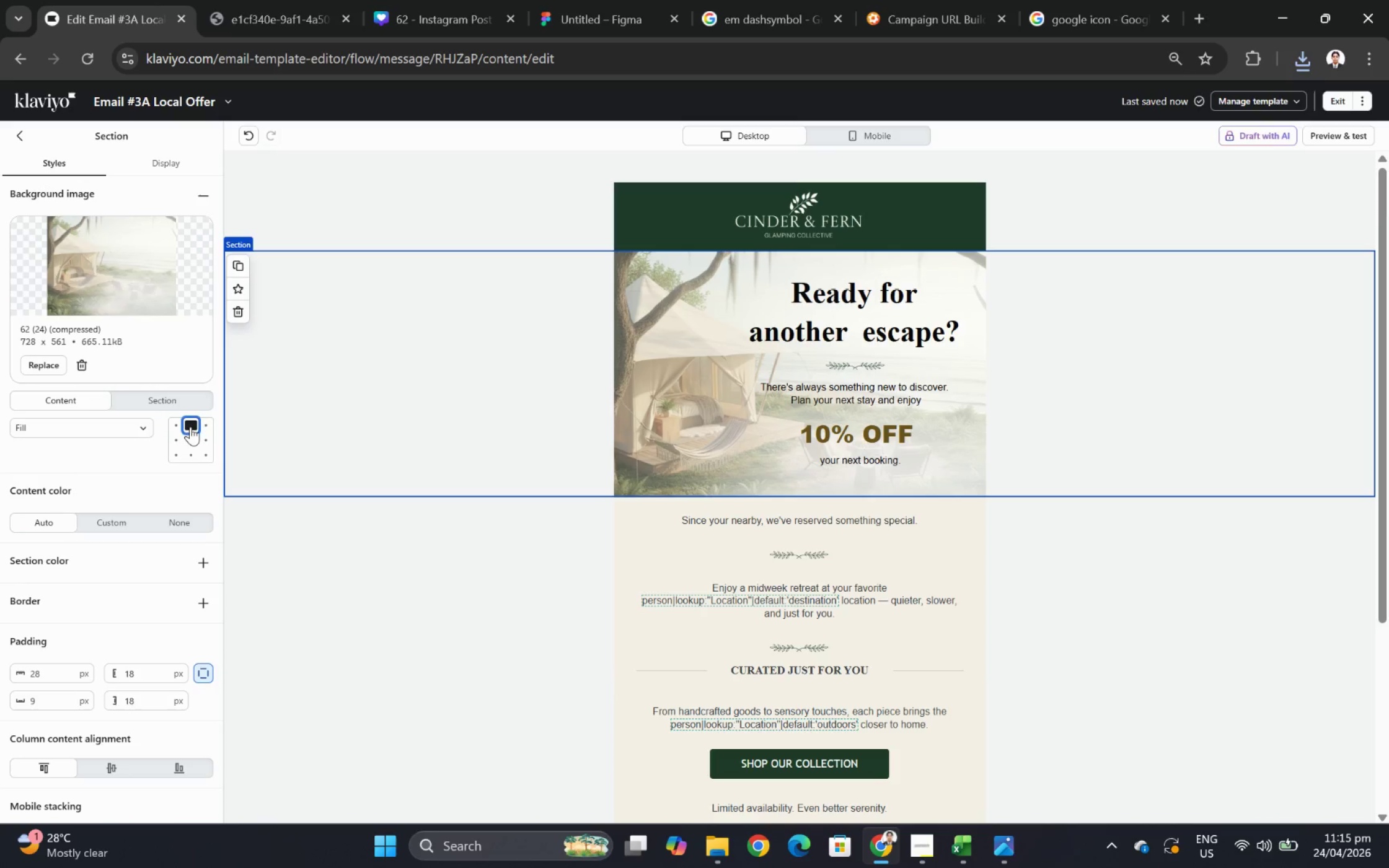 
left_click([204, 426])
 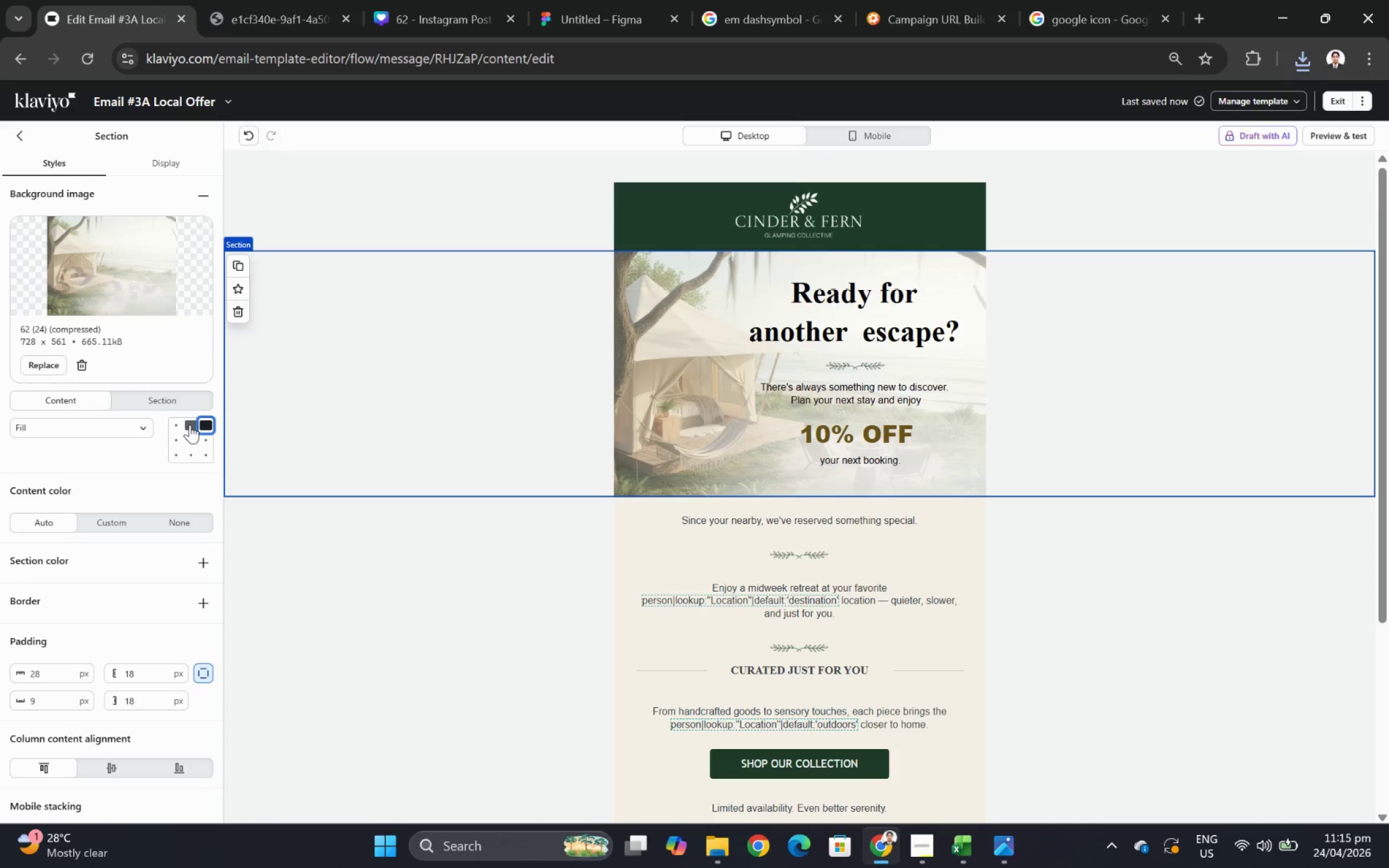 
left_click([189, 424])
 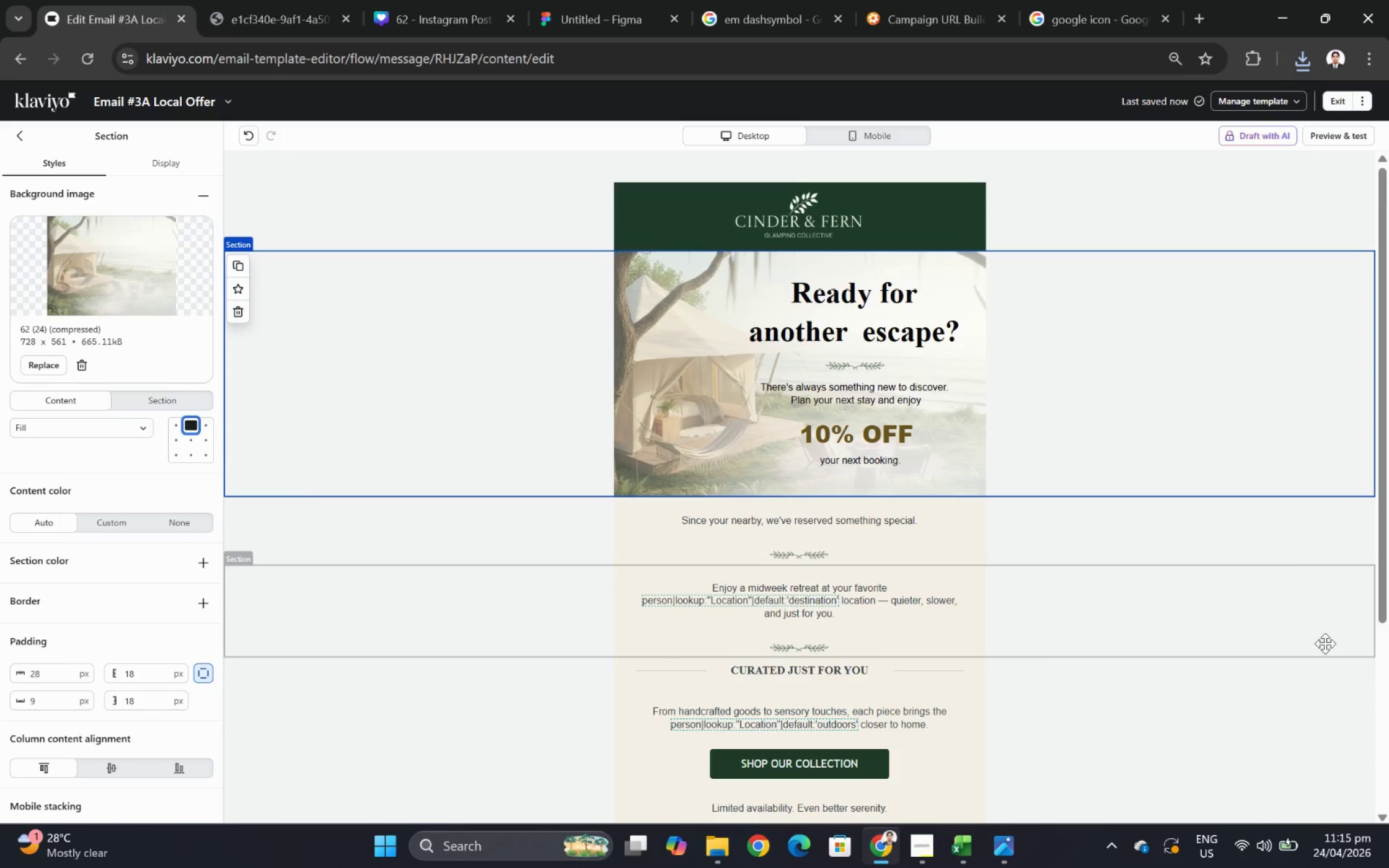 
left_click([1201, 682])
 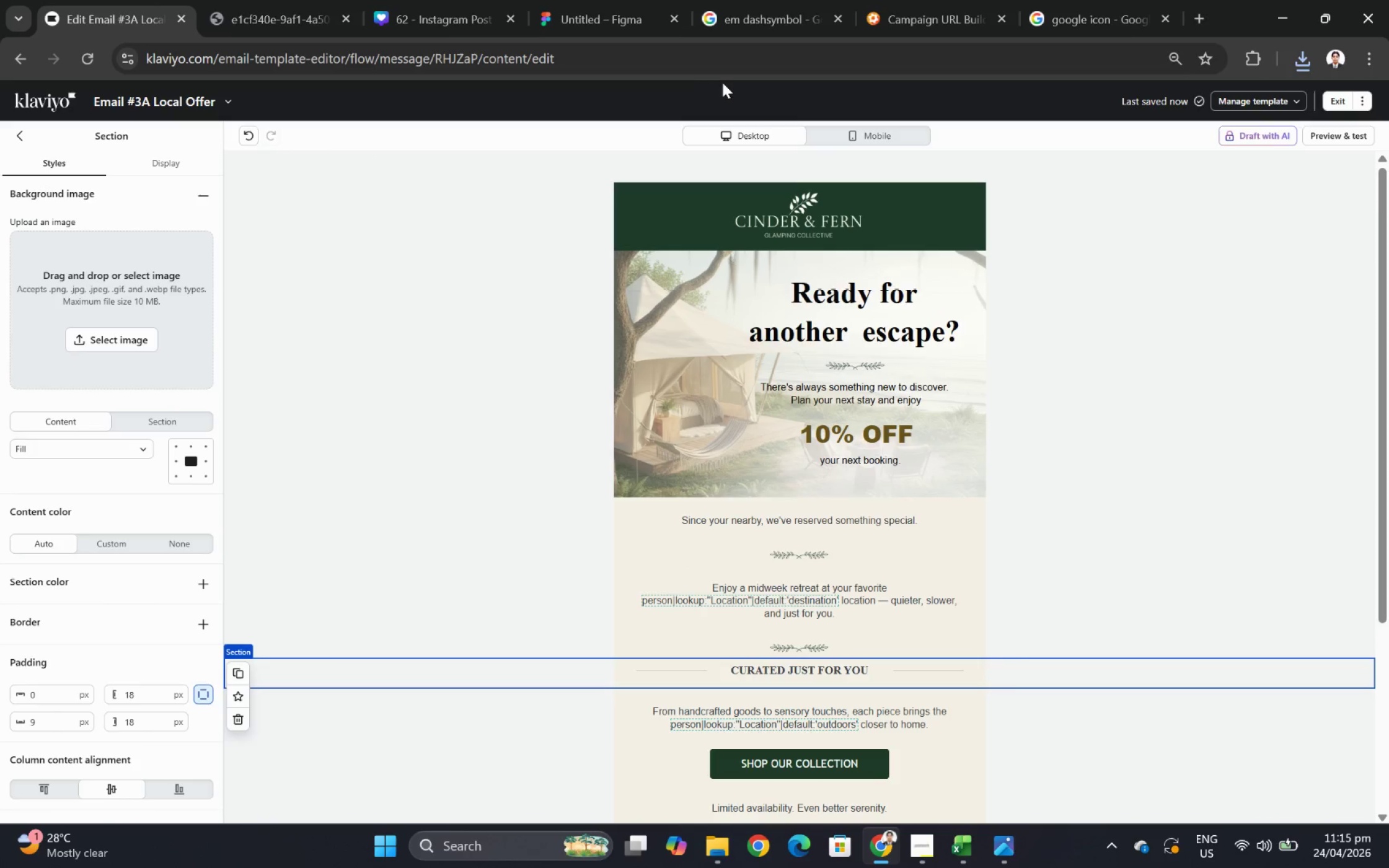 
left_click([906, 126])
 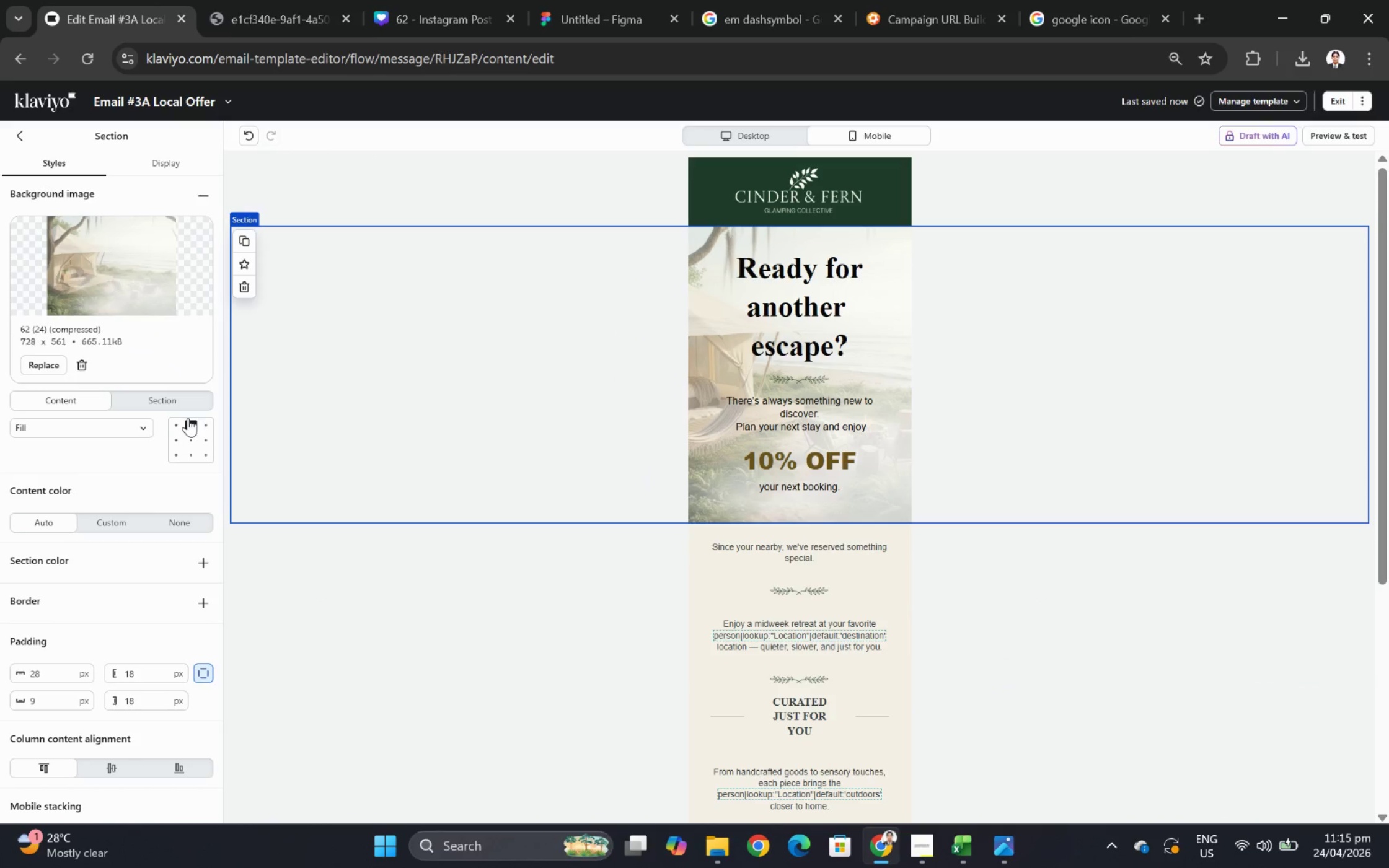 
left_click([193, 437])
 